 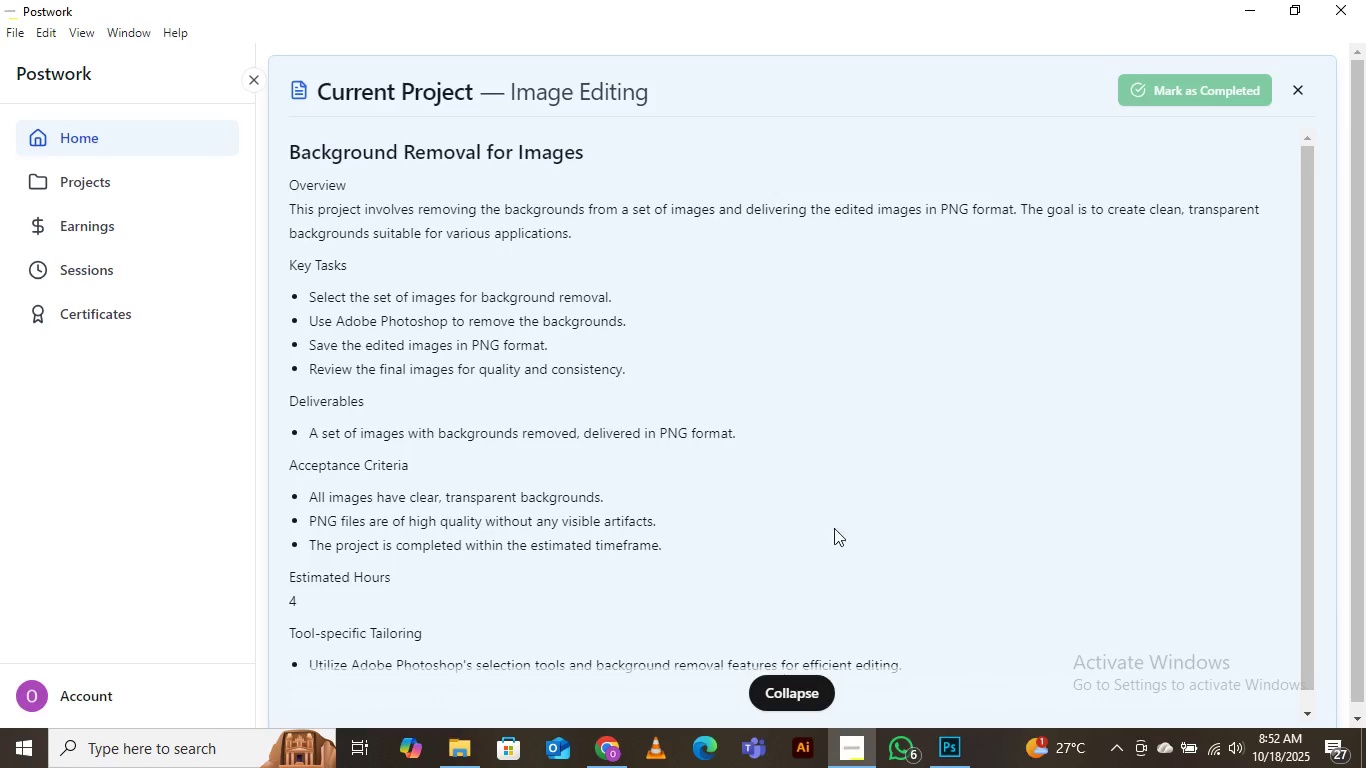 
left_click([799, 689])
 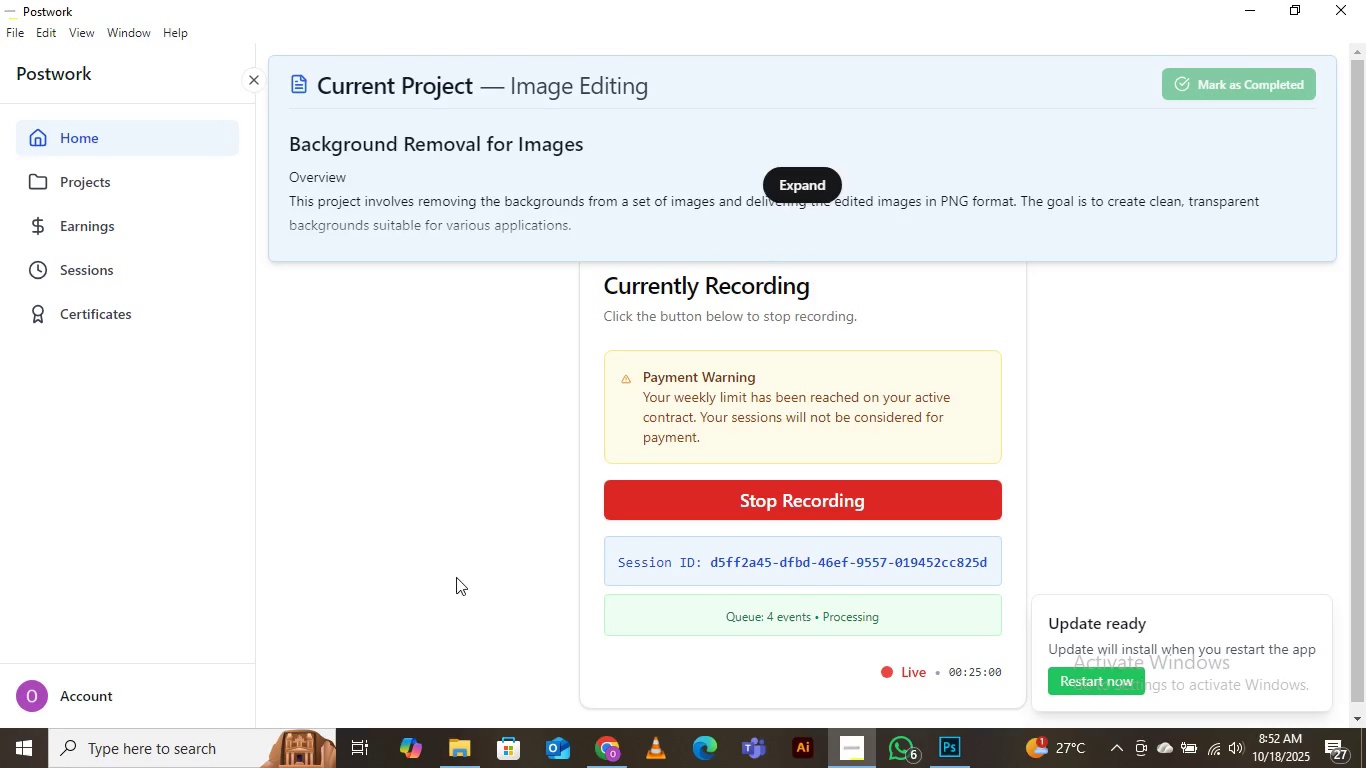 
left_click([456, 601])
 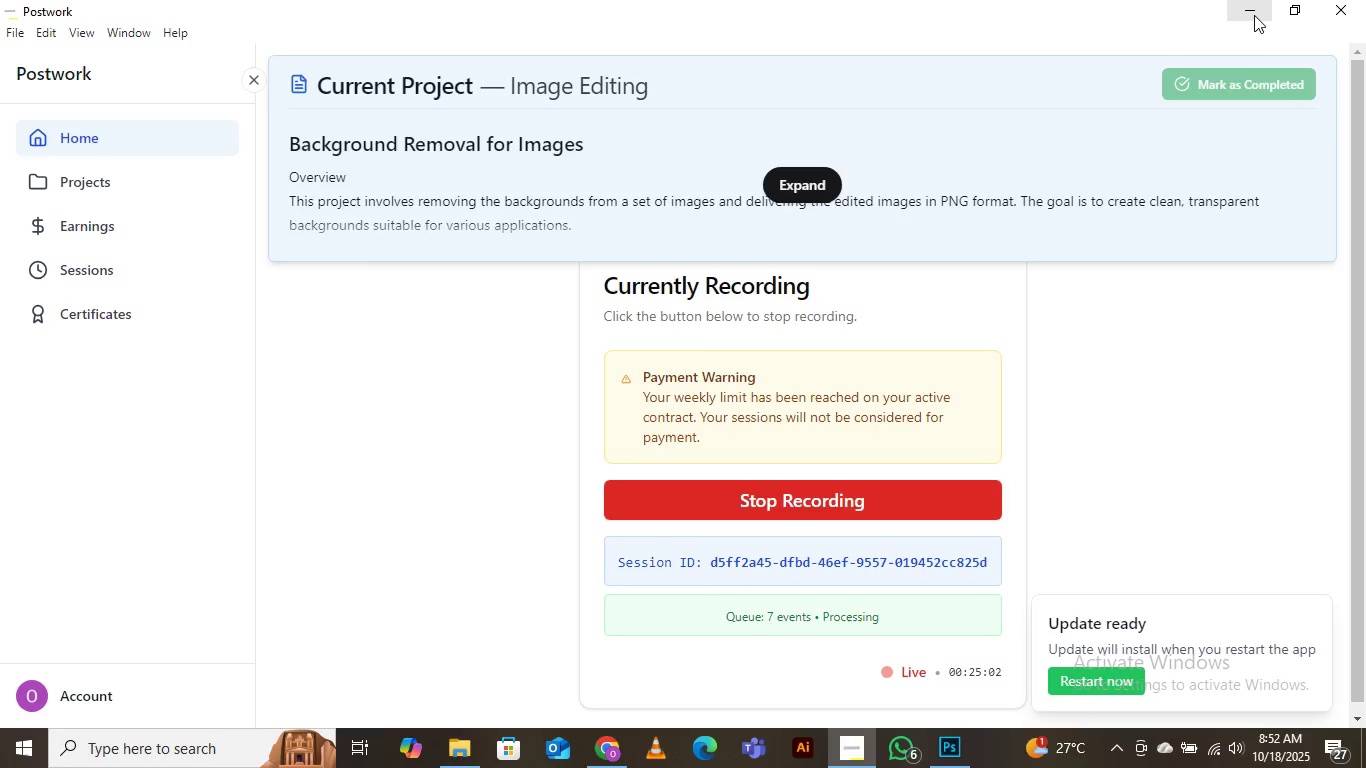 
left_click([1246, 13])
 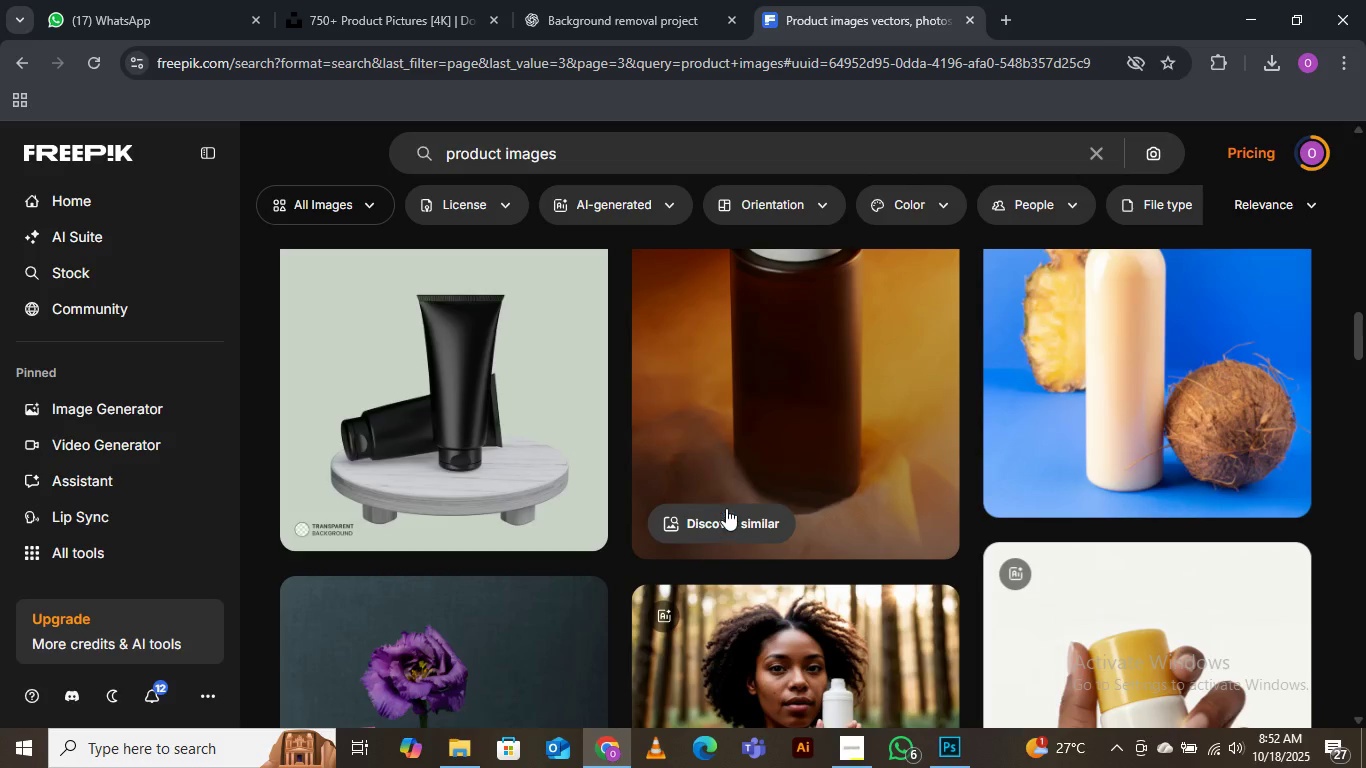 
scroll: coordinate [729, 507], scroll_direction: down, amount: 8.0
 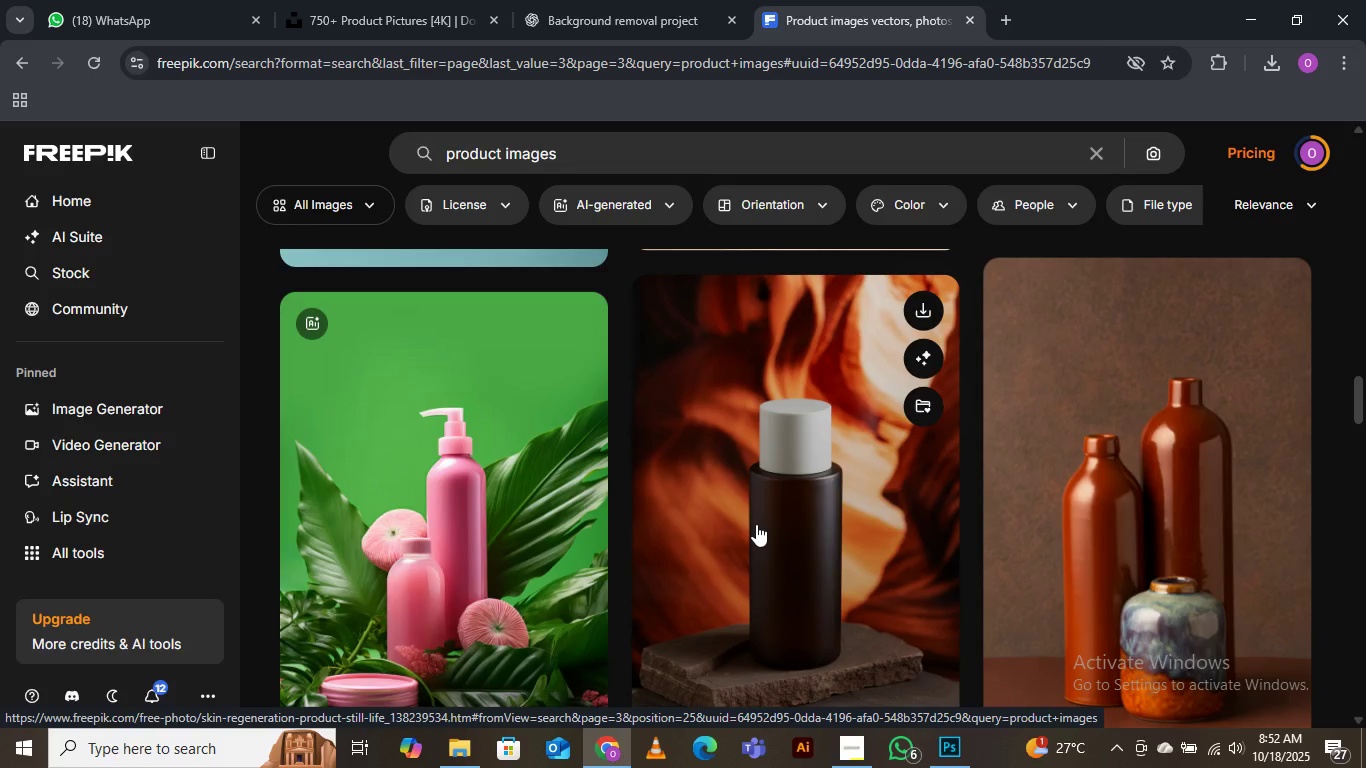 
wait(42.5)
 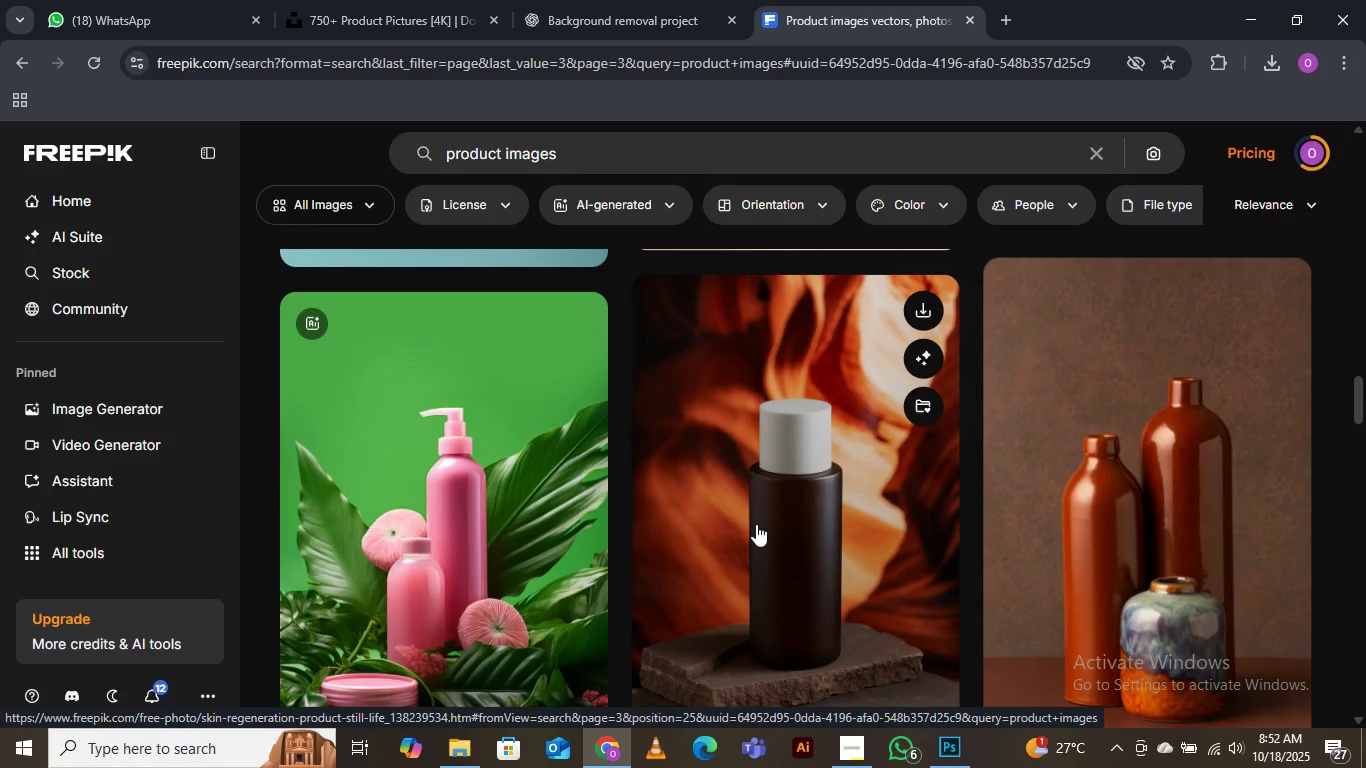 
scroll: coordinate [709, 476], scroll_direction: down, amount: 3.0
 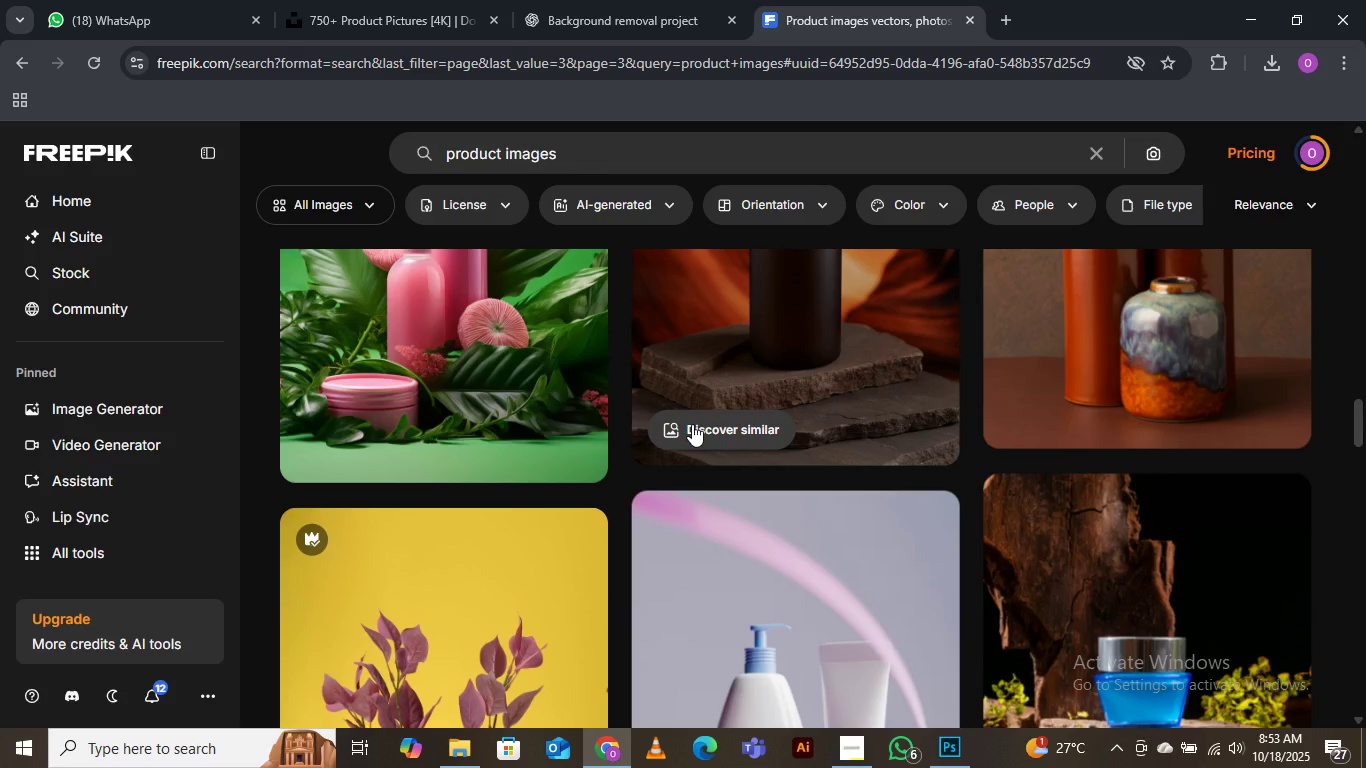 
wait(6.07)
 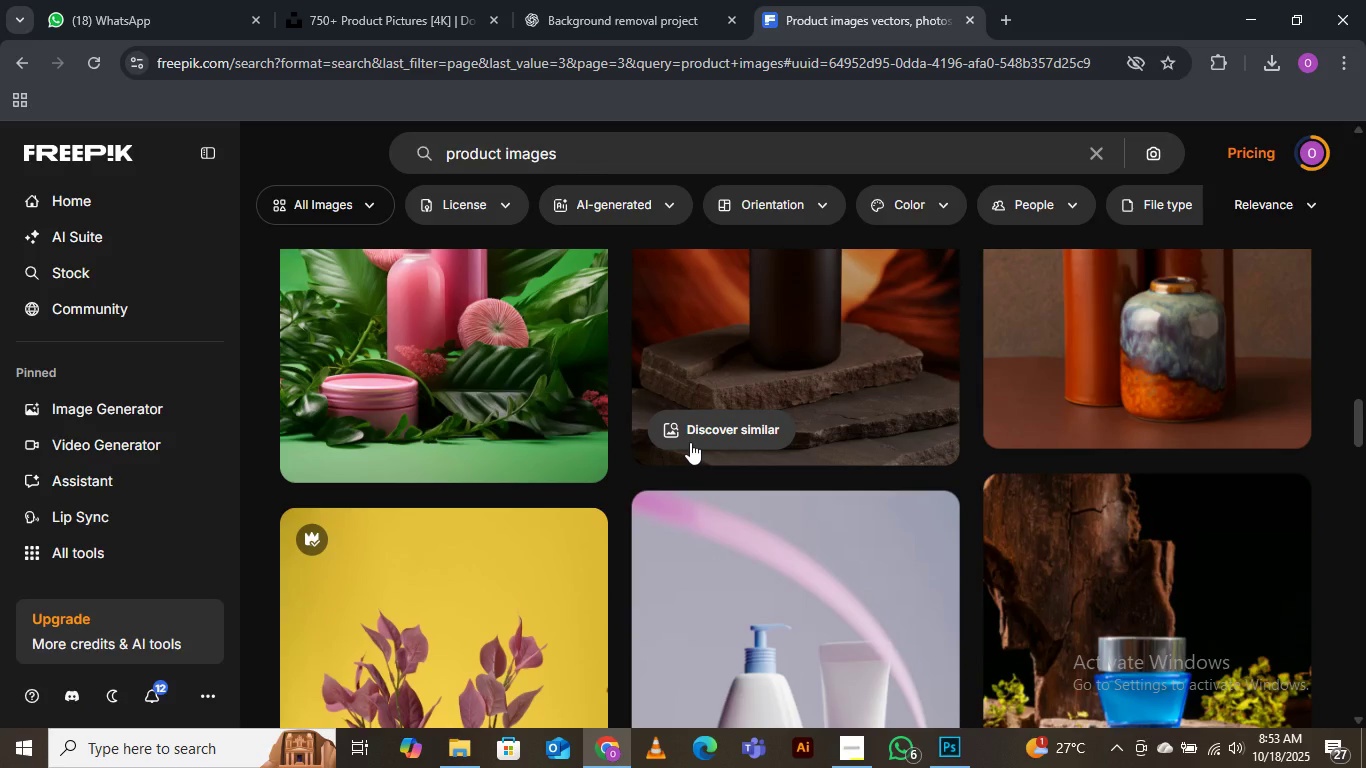 
scroll: coordinate [628, 488], scroll_direction: down, amount: 12.0
 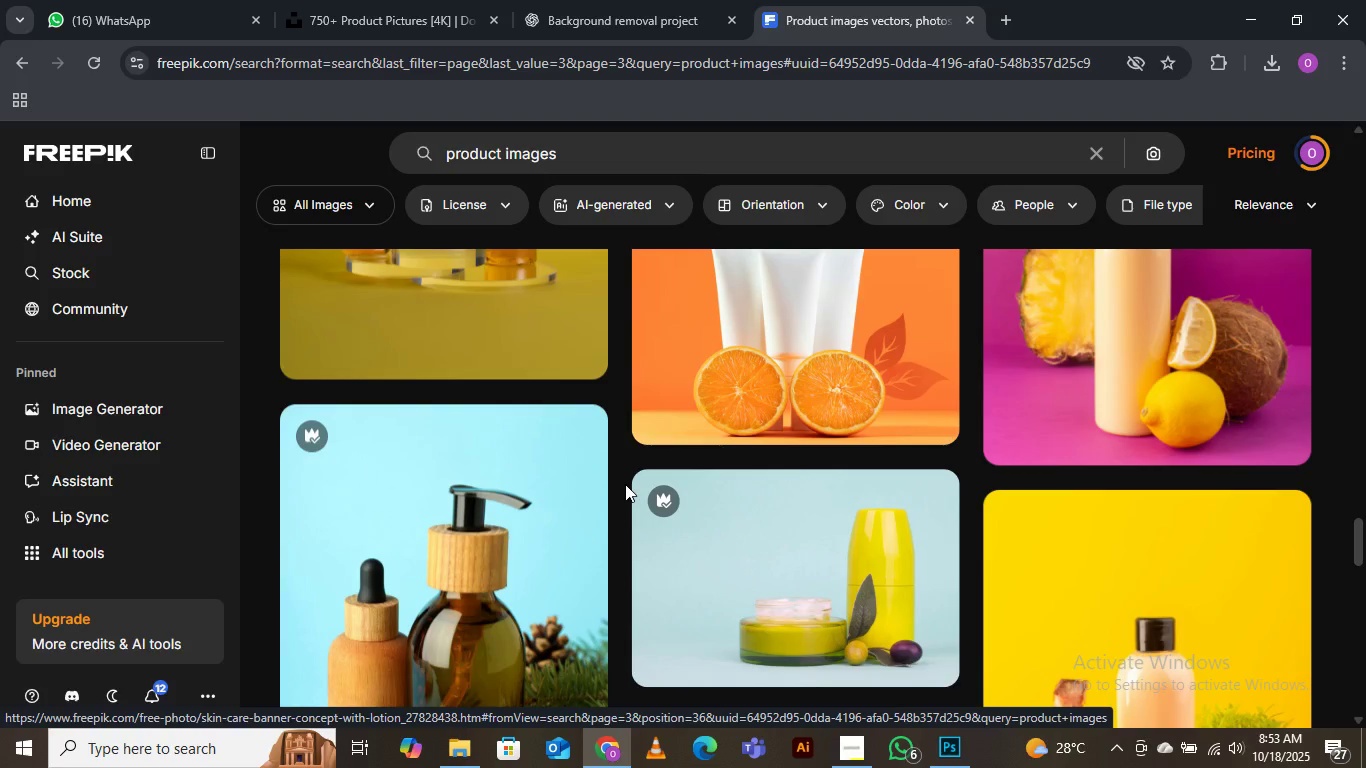 
wait(5.98)
 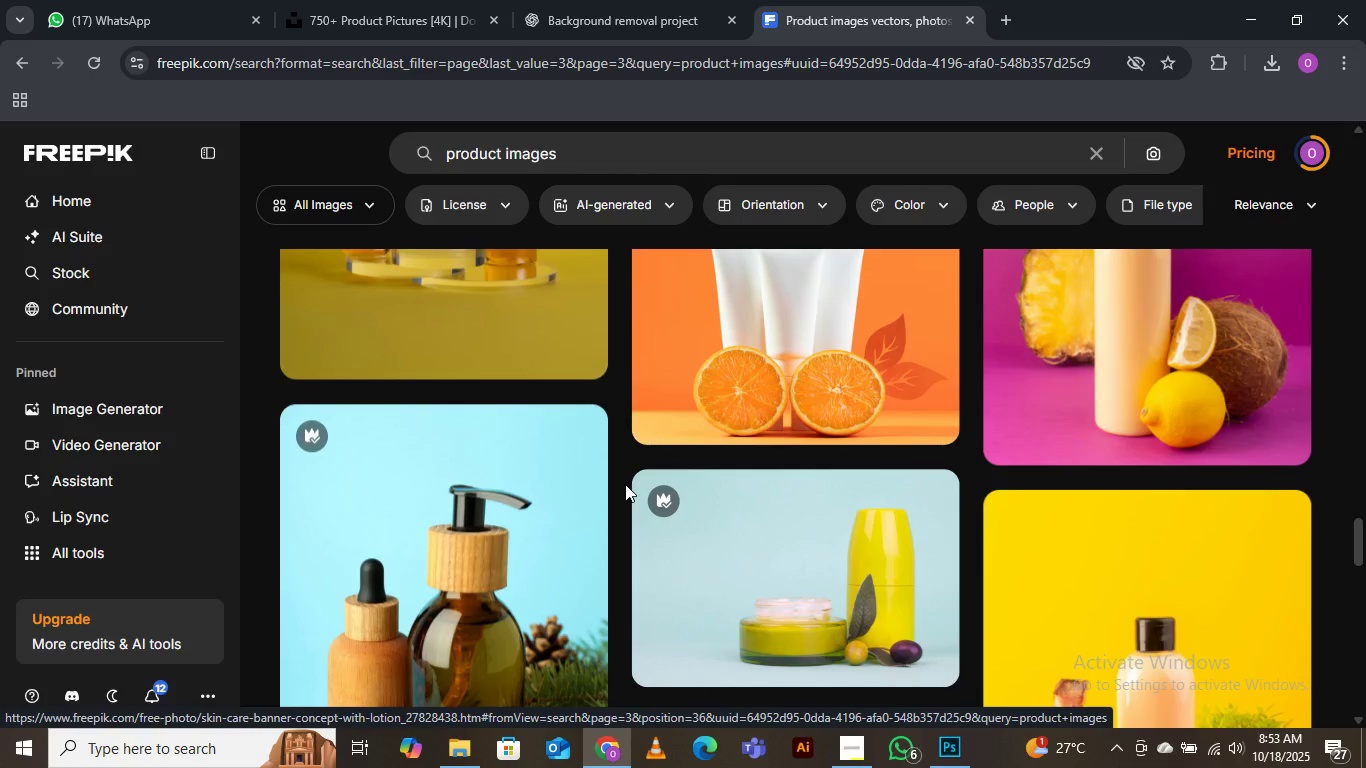 
scroll: coordinate [625, 484], scroll_direction: down, amount: 3.0
 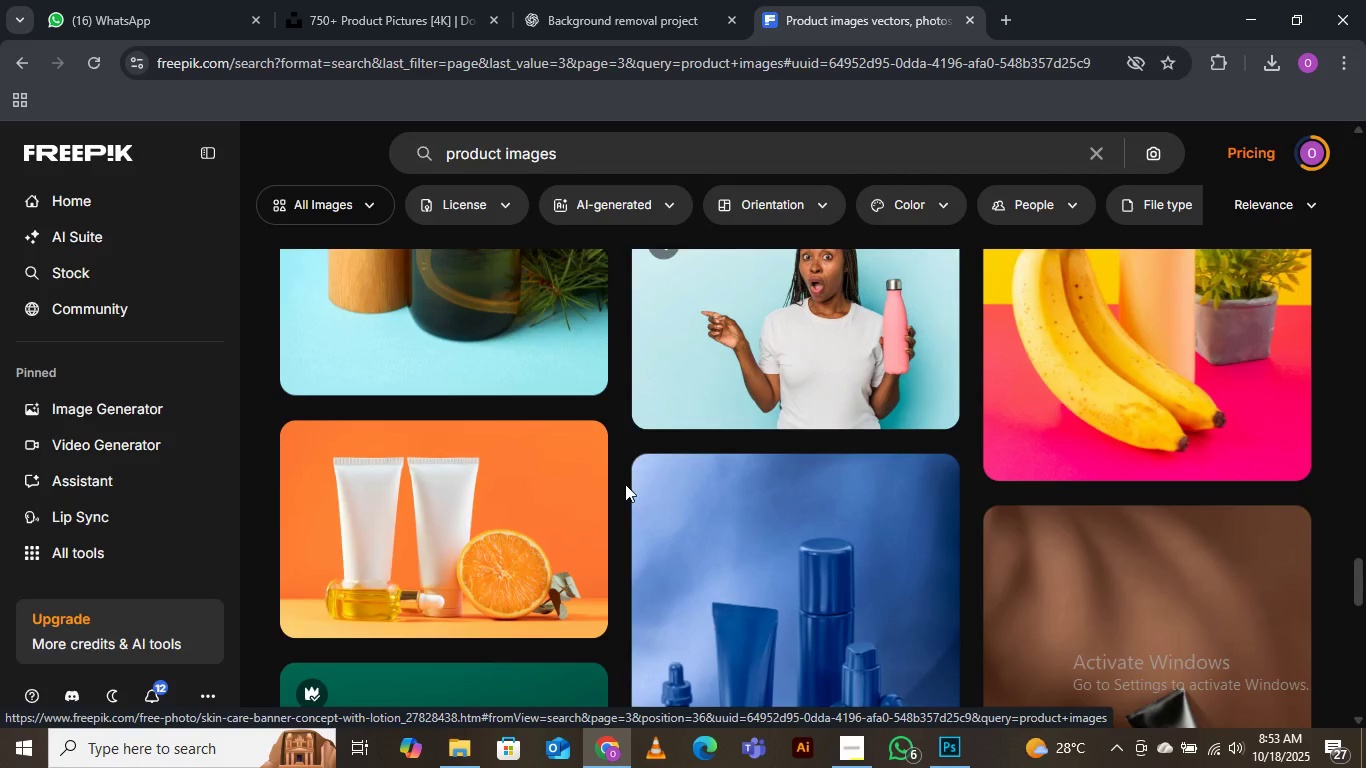 
scroll: coordinate [625, 484], scroll_direction: up, amount: 2.0
 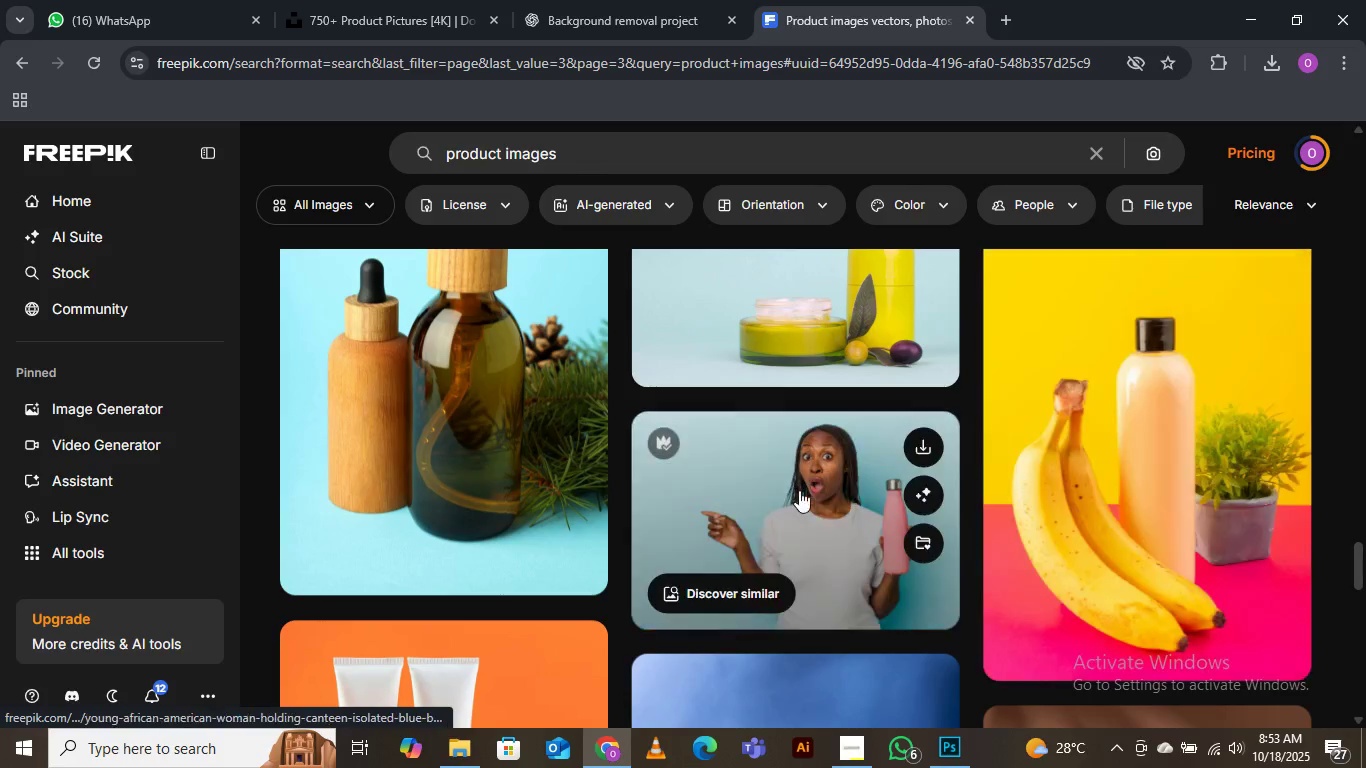 
wait(5.69)
 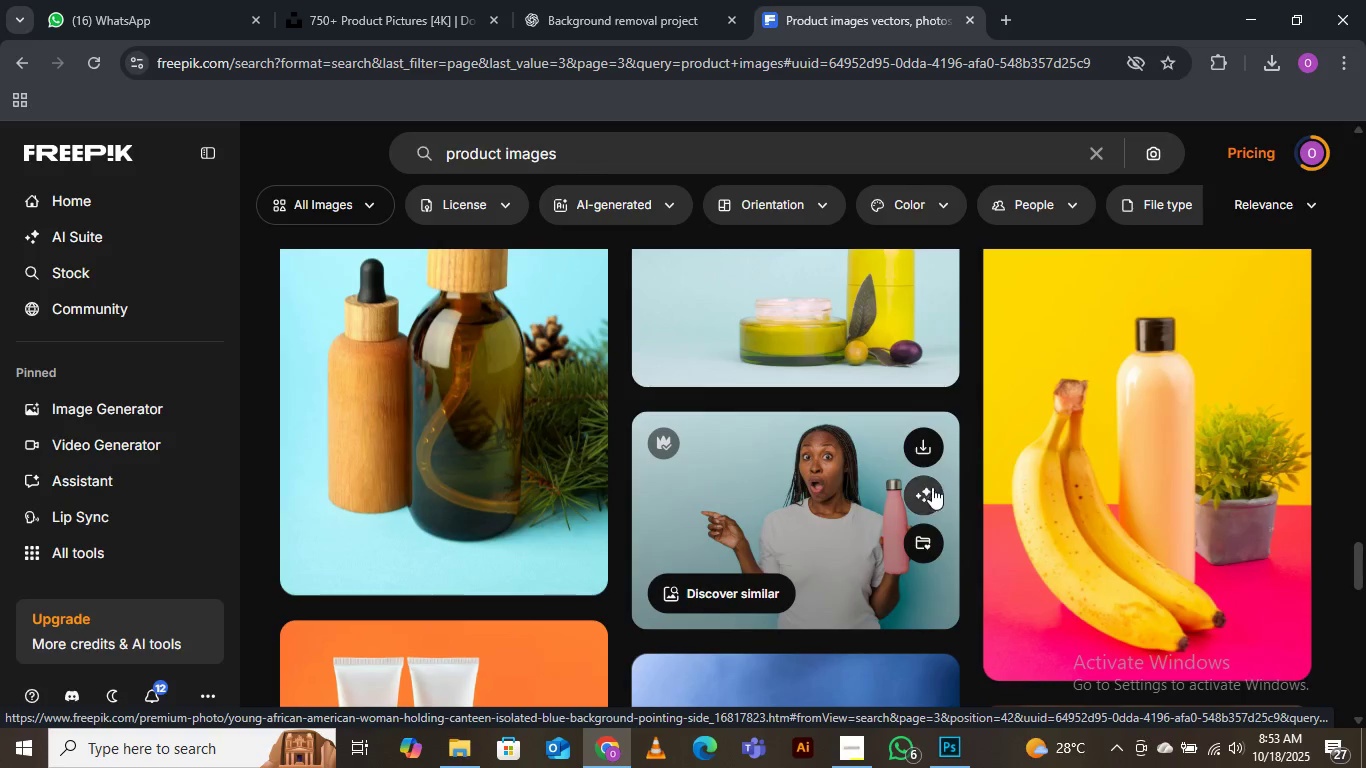 
left_click([924, 435])
 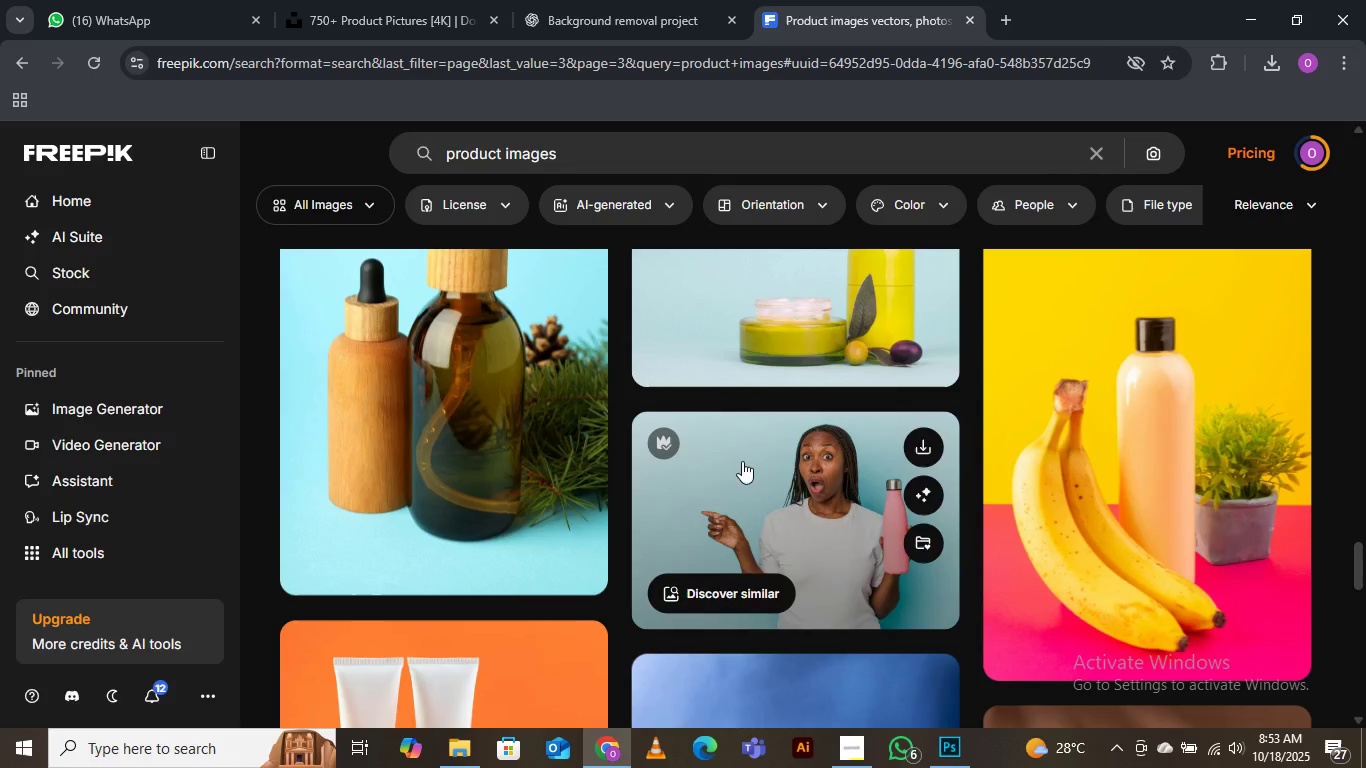 
mouse_move([562, 466])
 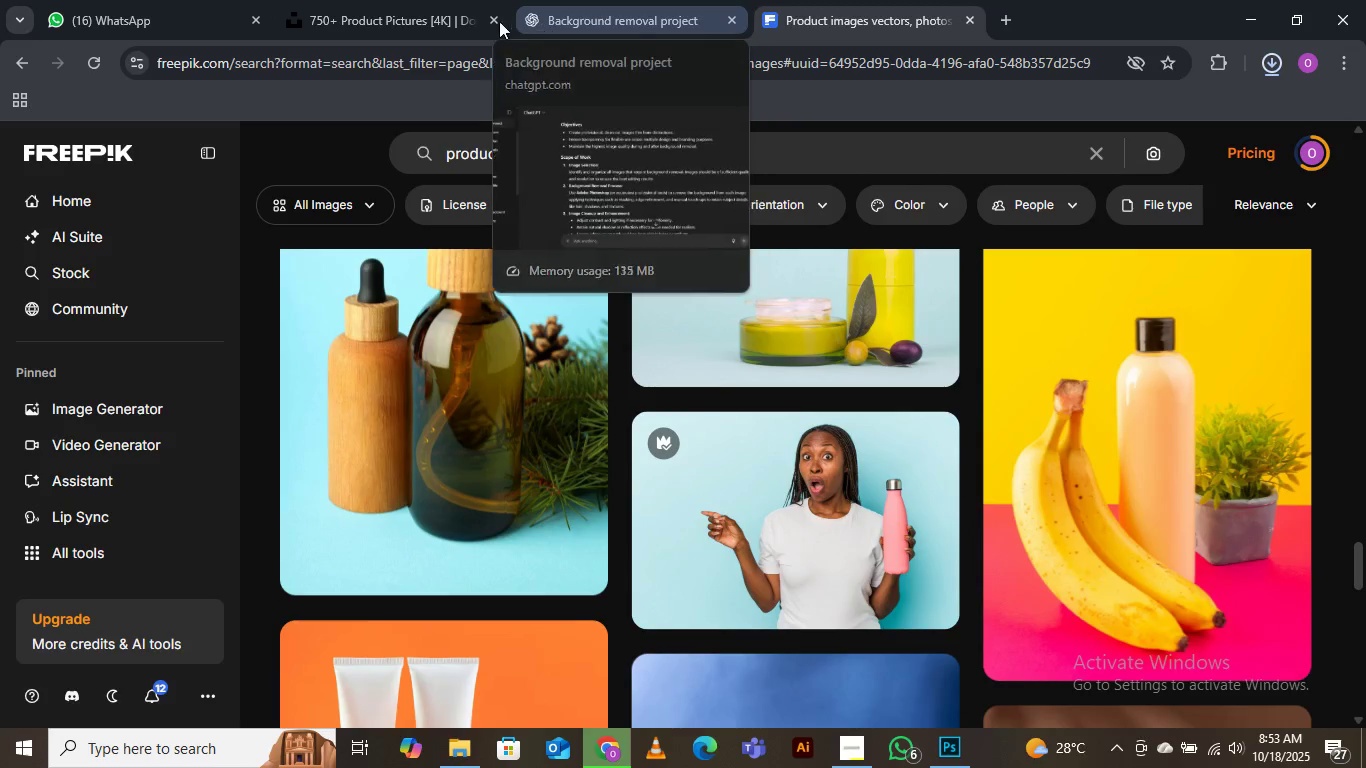 
left_click([419, 21])
 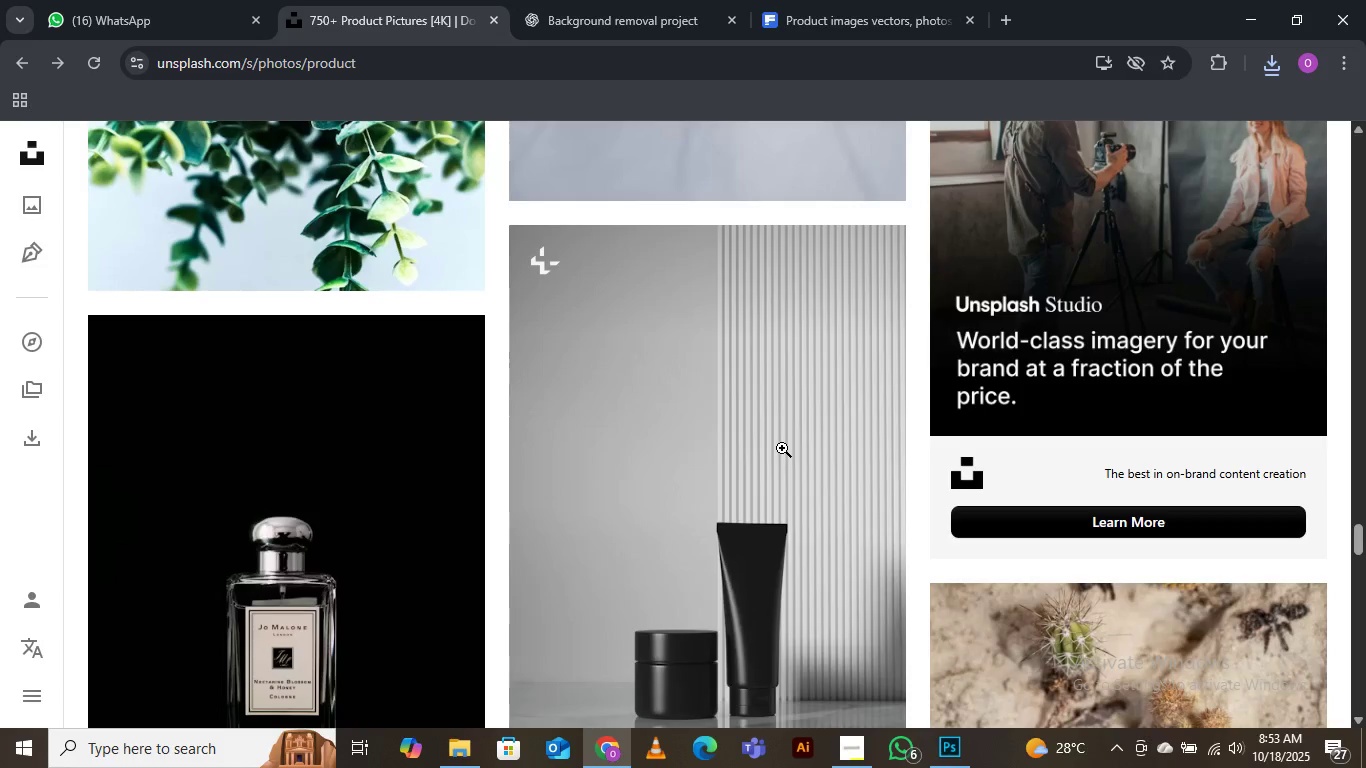 
scroll: coordinate [782, 447], scroll_direction: down, amount: 5.0
 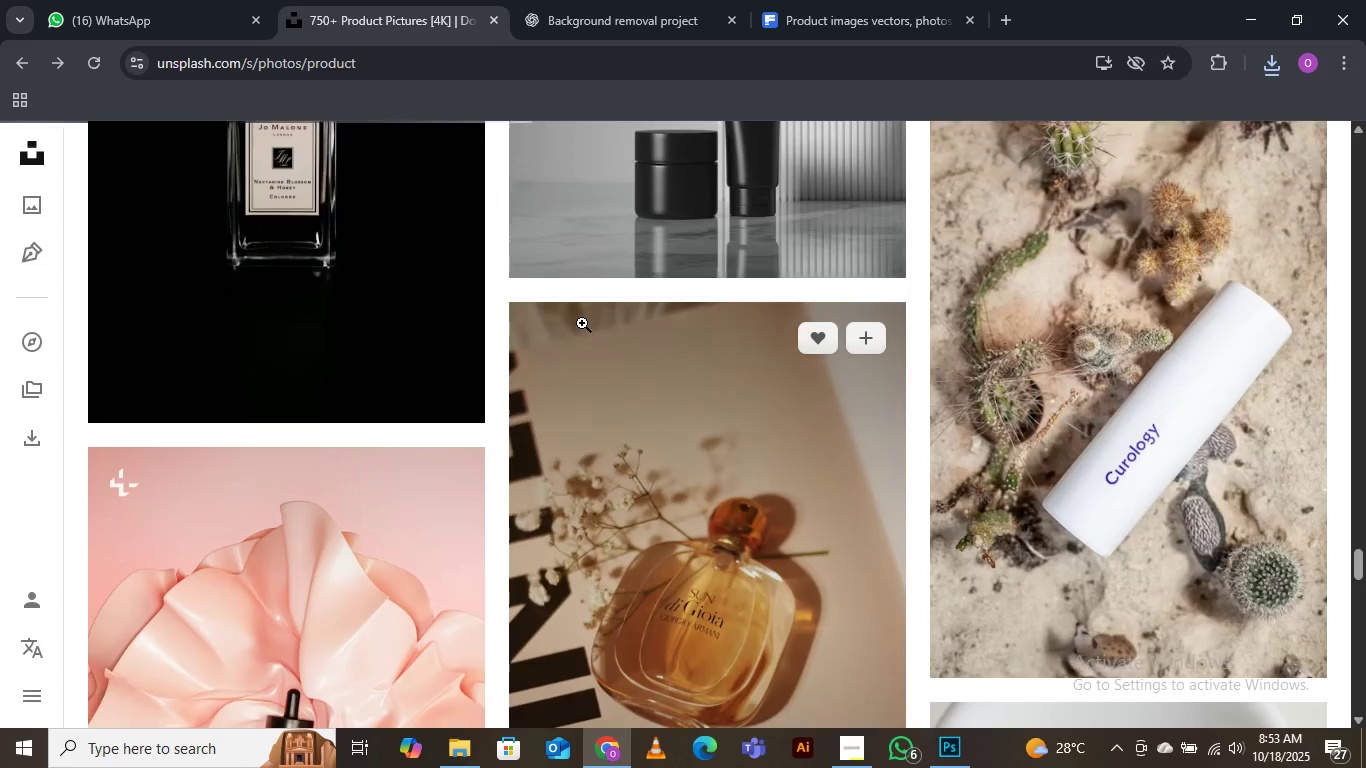 
scroll: coordinate [853, 326], scroll_direction: up, amount: 21.0
 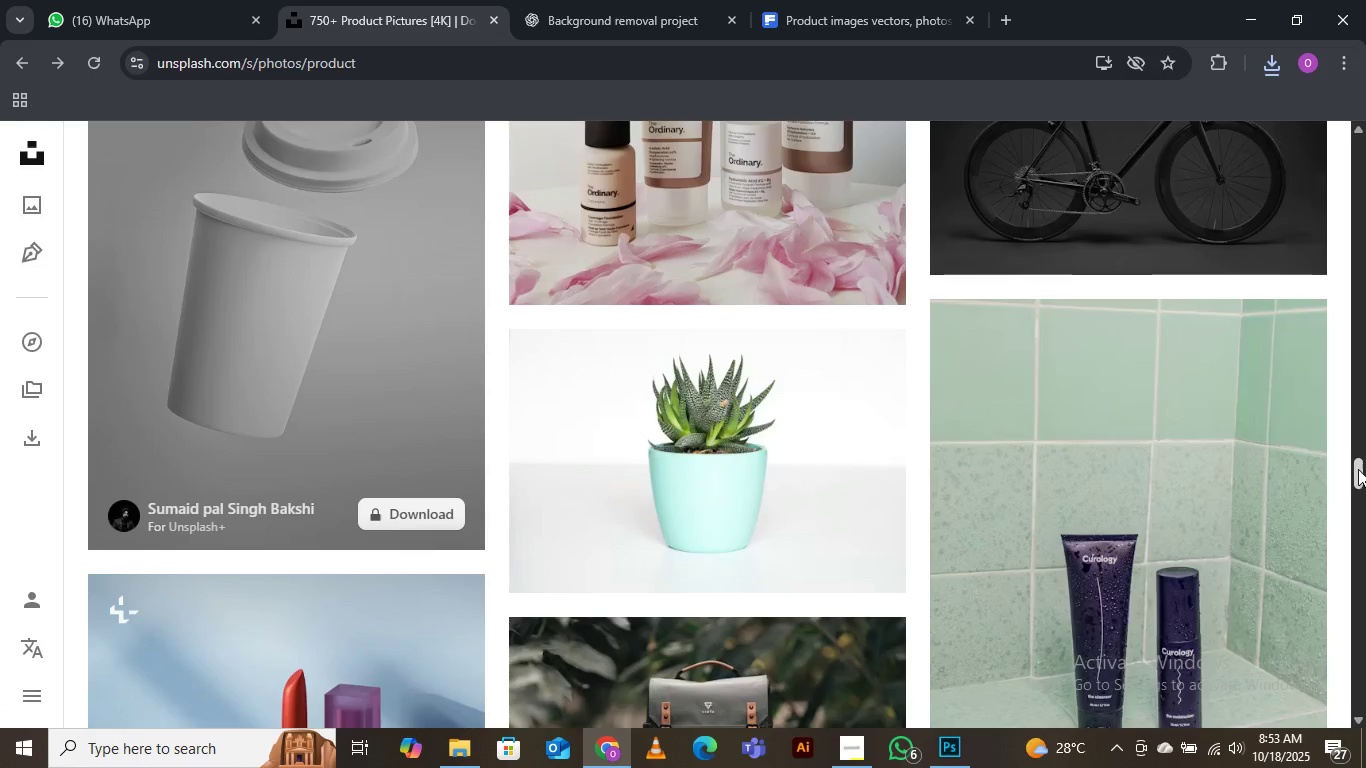 
left_click_drag(start_coordinate=[1359, 473], to_coordinate=[1364, 205])
 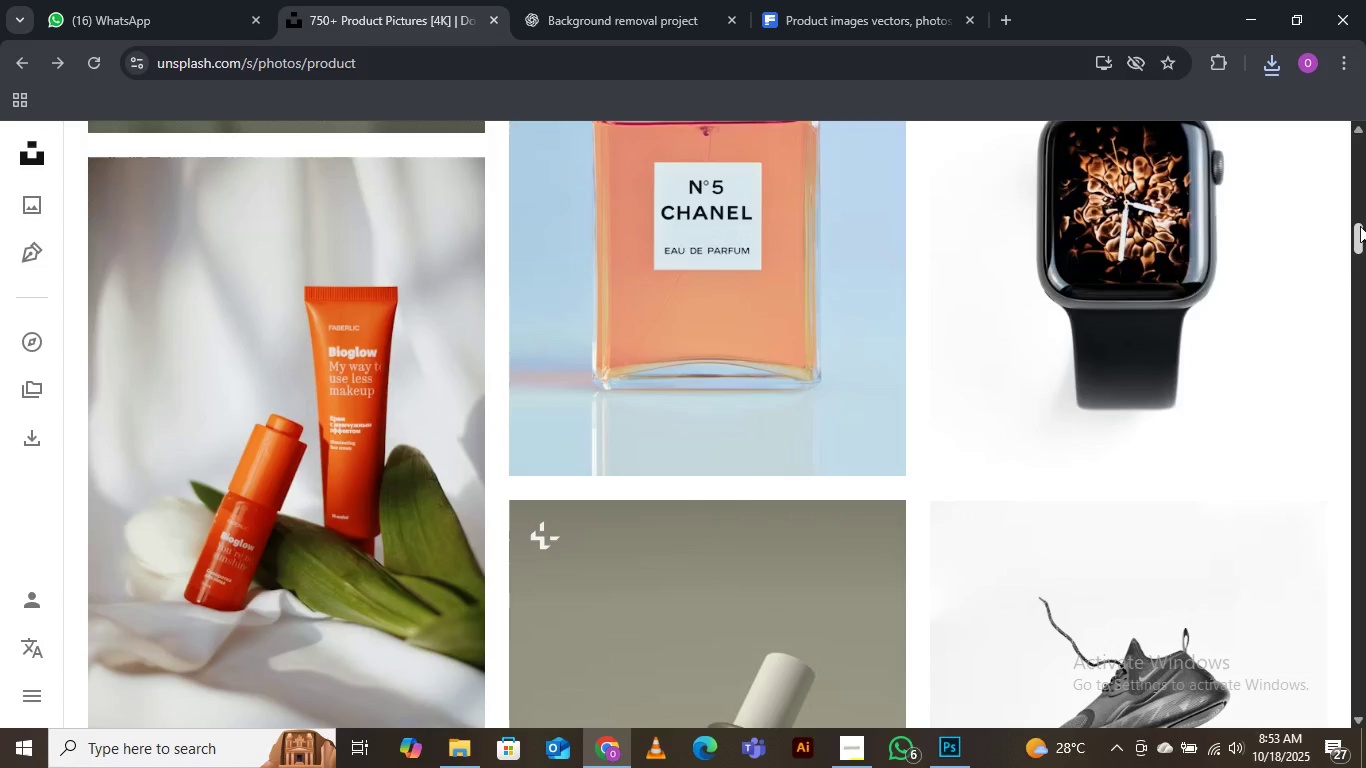 
left_click_drag(start_coordinate=[1354, 230], to_coordinate=[1354, 187])
 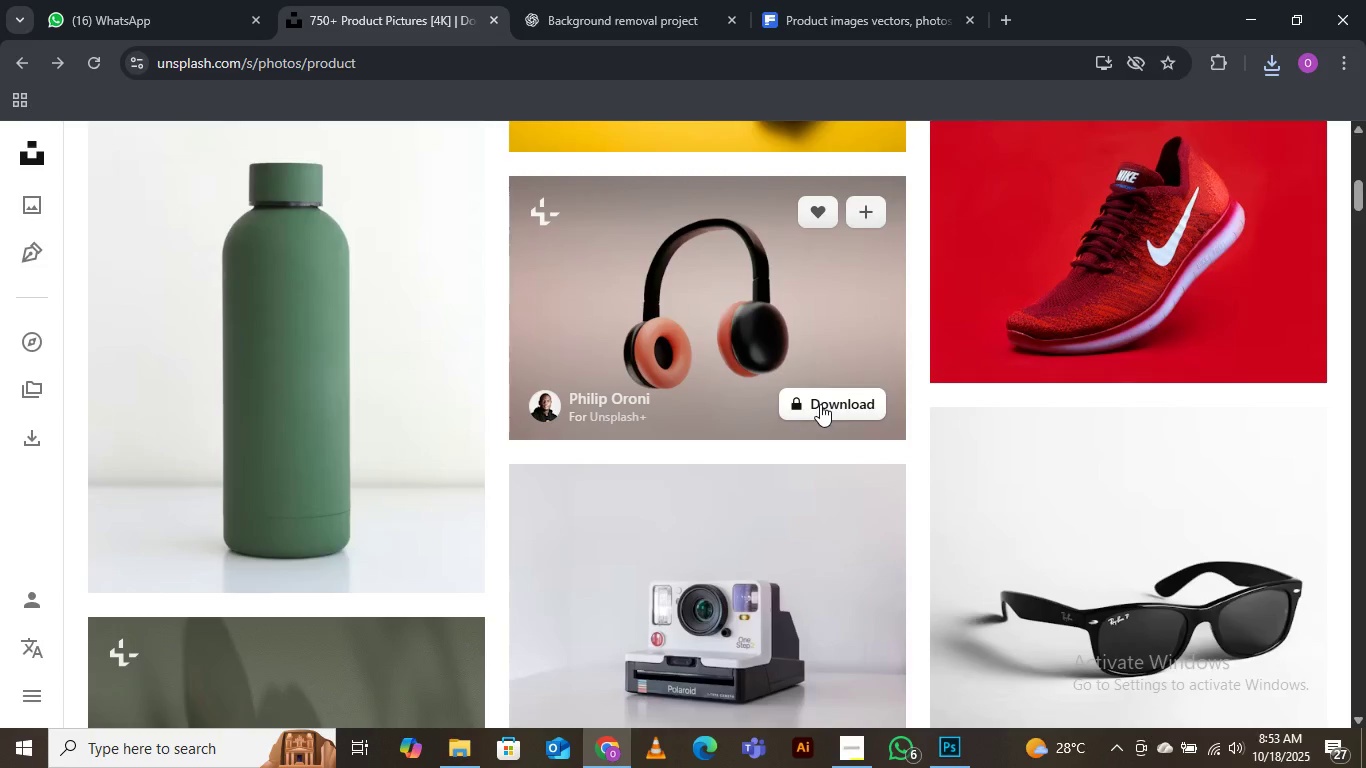 
wait(6.98)
 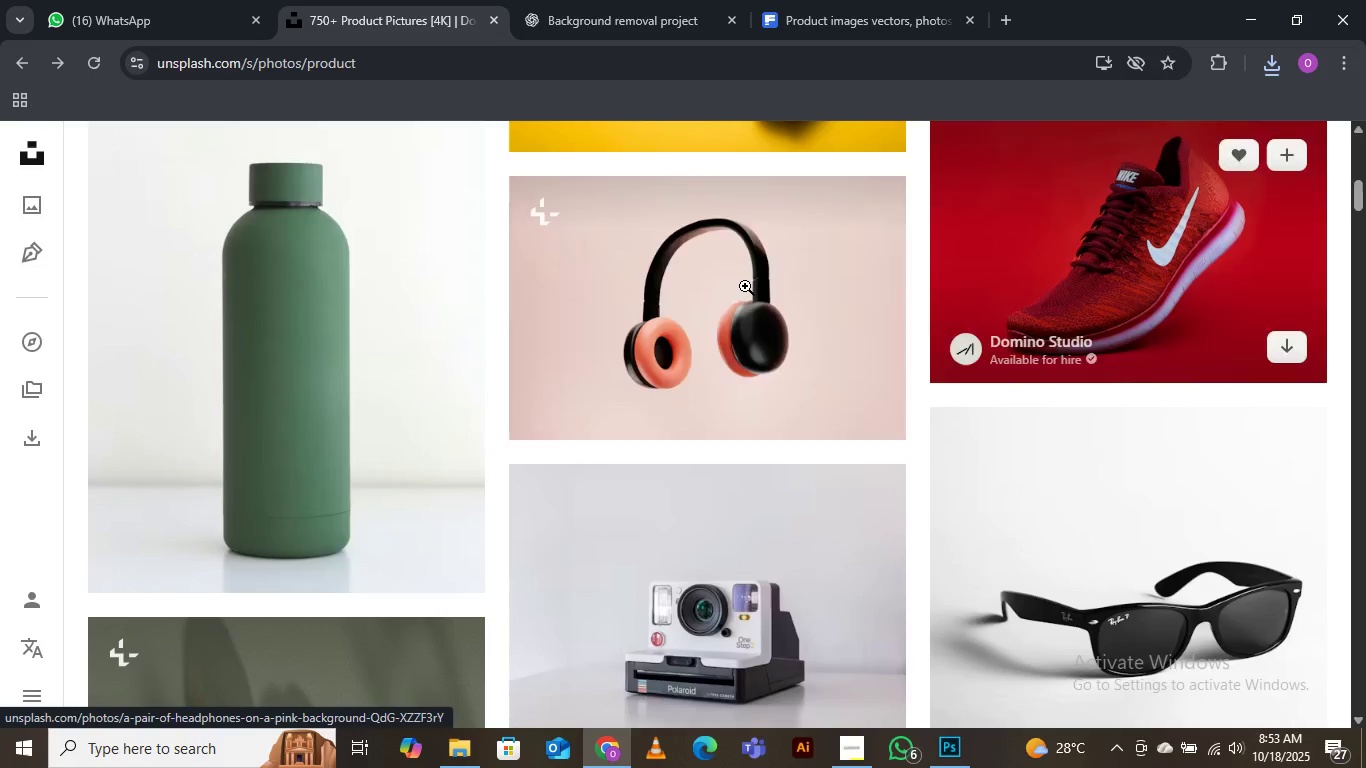 
left_click([837, 404])
 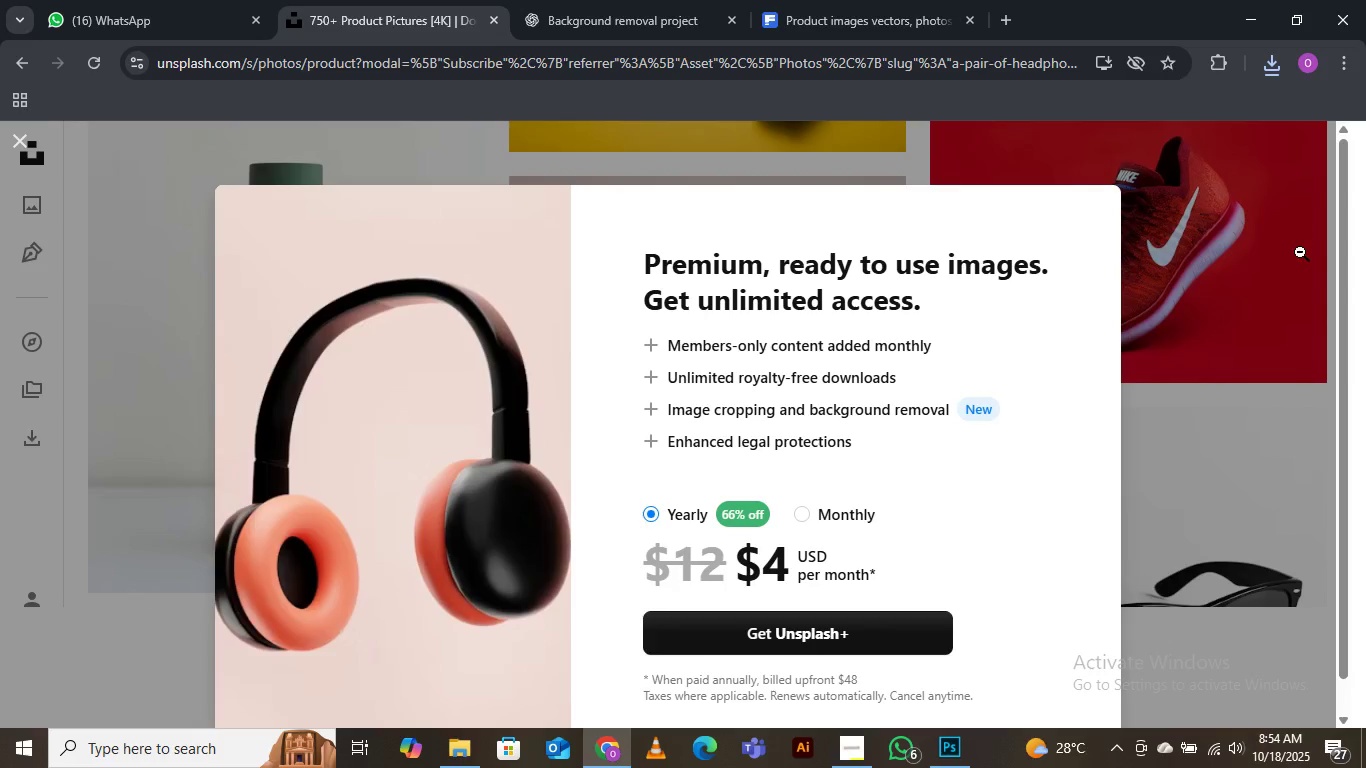 
left_click([1196, 449])
 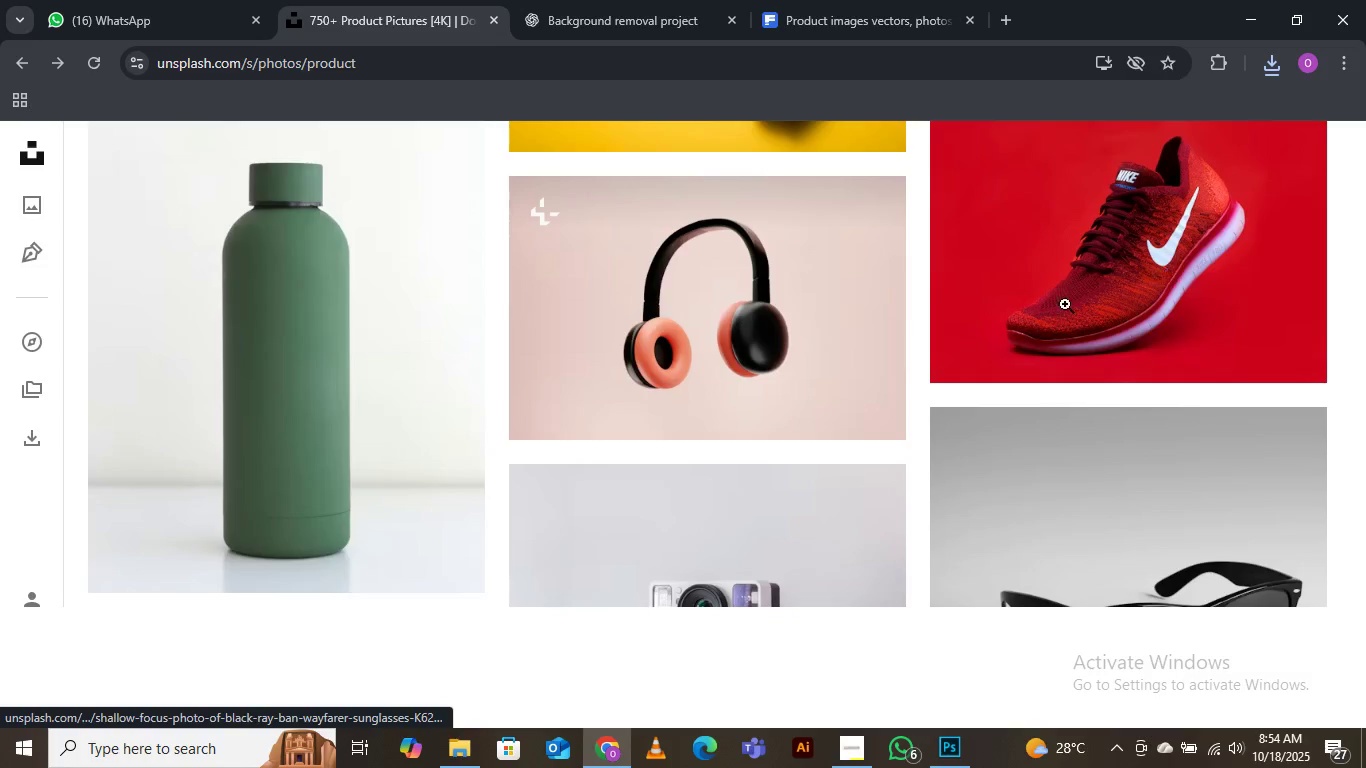 
scroll: coordinate [632, 601], scroll_direction: up, amount: 16.0
 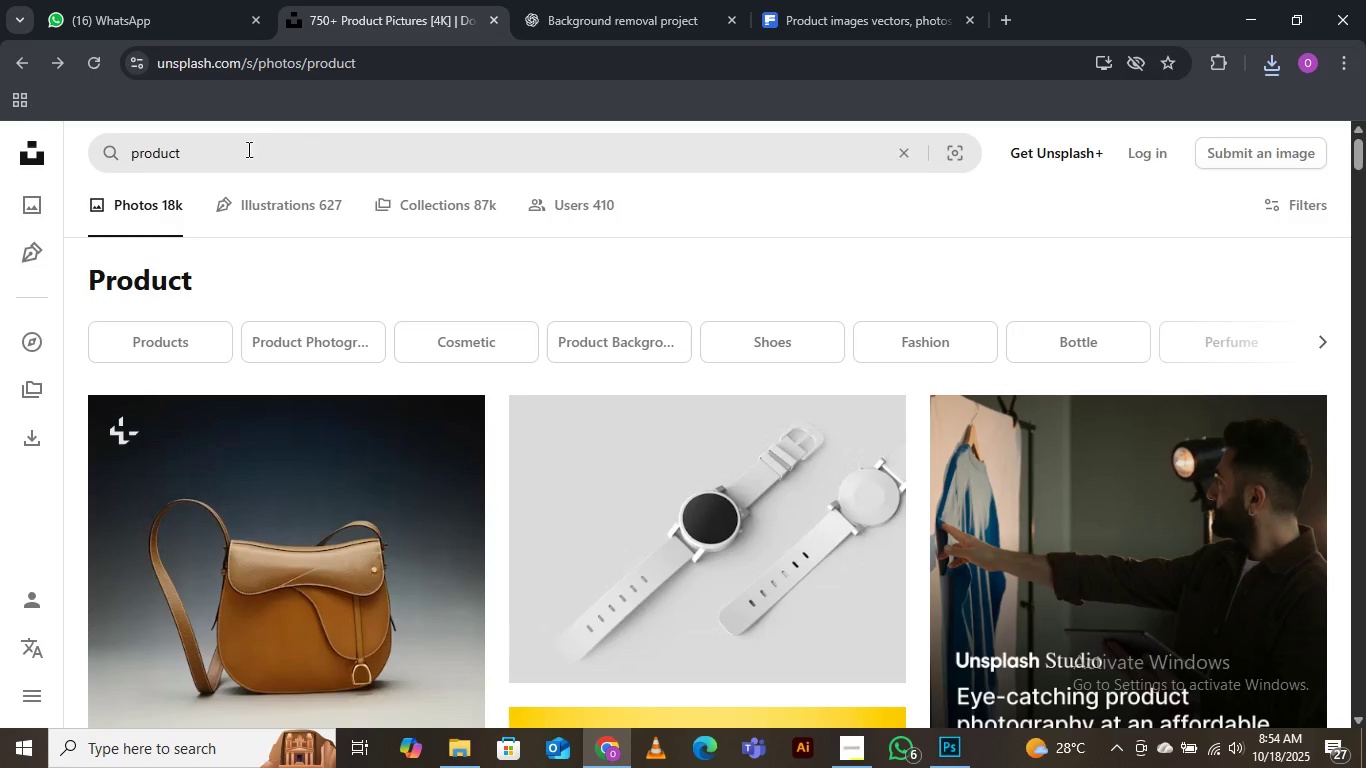 
left_click_drag(start_coordinate=[192, 154], to_coordinate=[111, 165])
 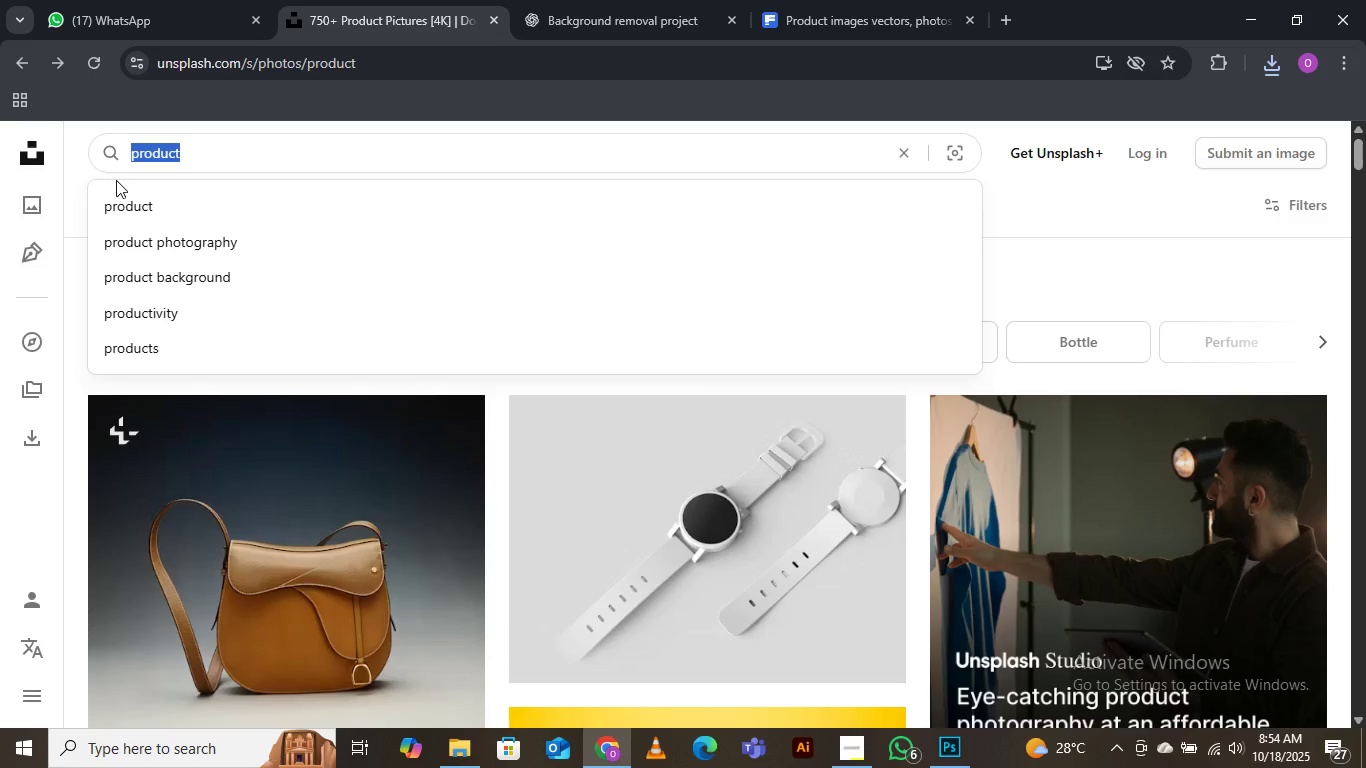 
type(pe)
 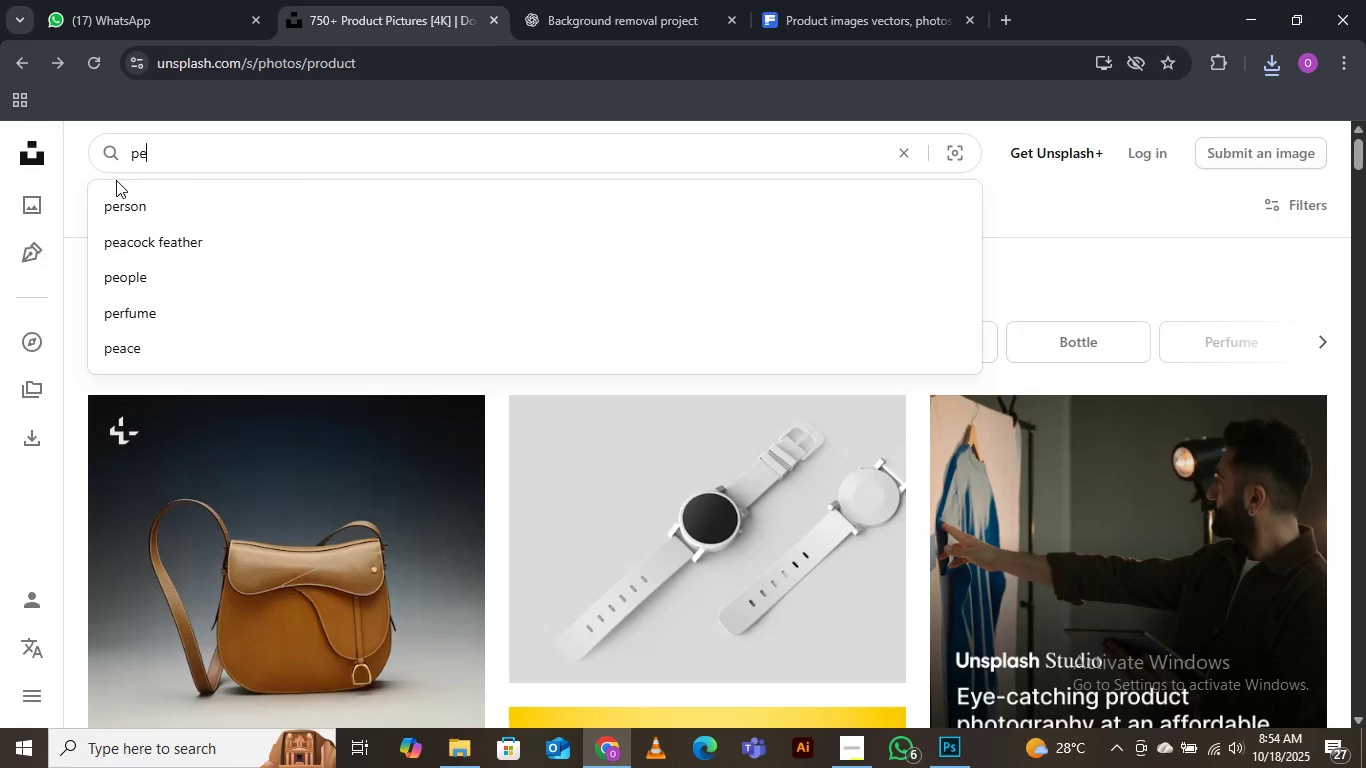 
left_click([123, 203])
 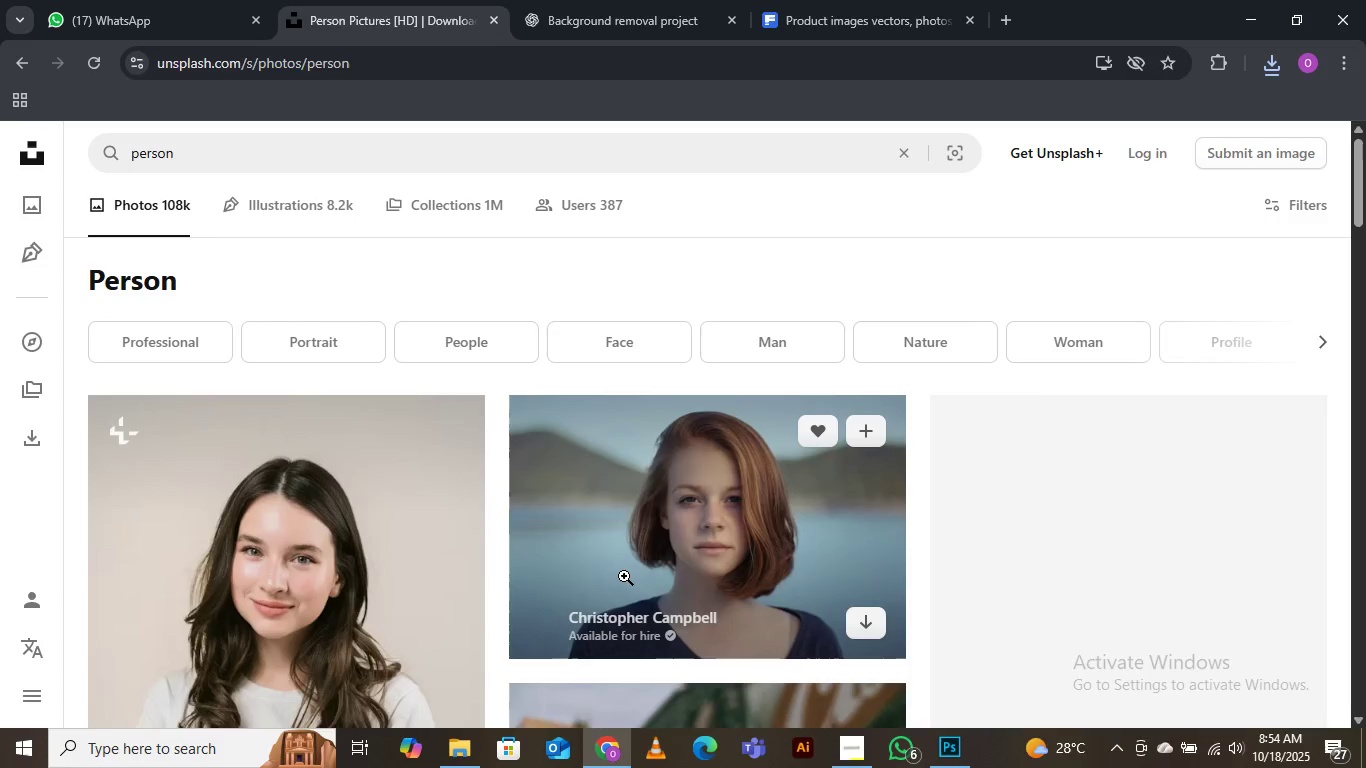 
scroll: coordinate [511, 560], scroll_direction: down, amount: 4.0
 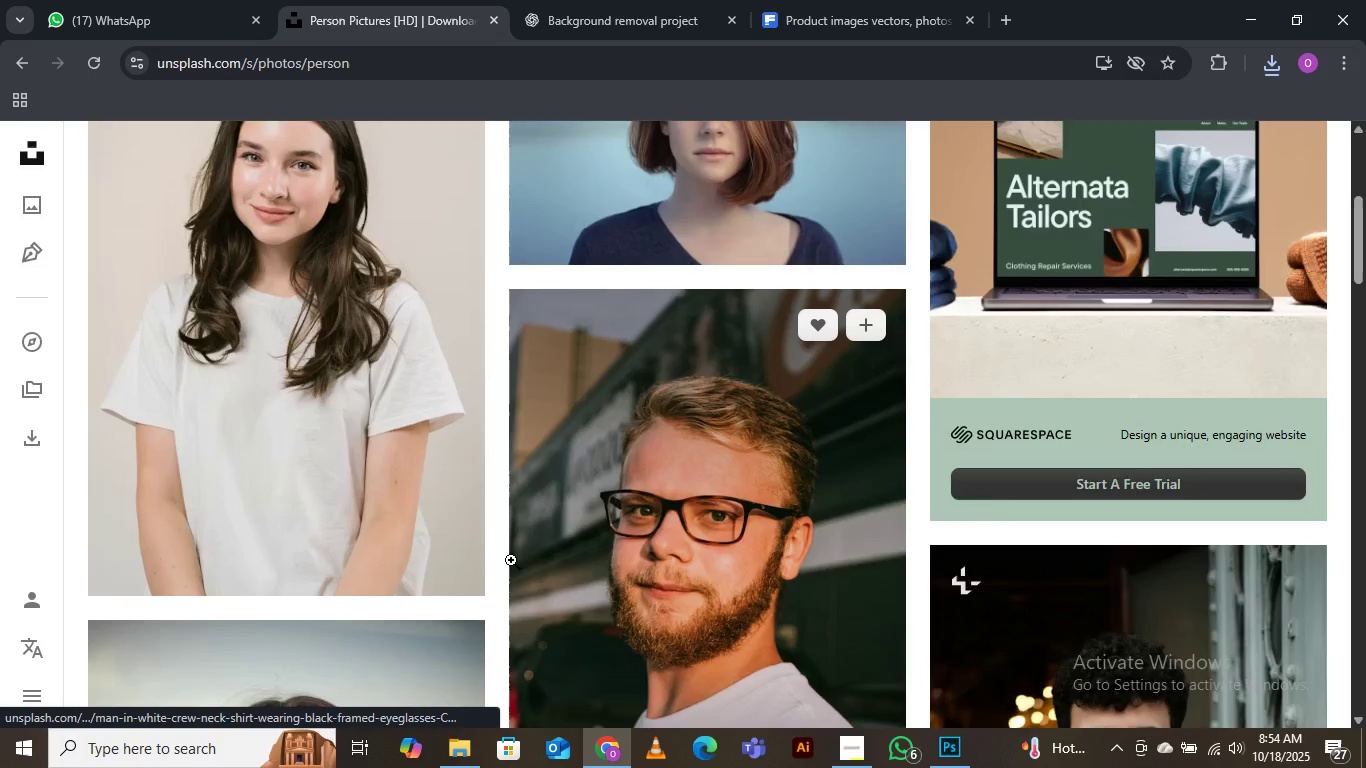 
scroll: coordinate [511, 560], scroll_direction: up, amount: 2.0
 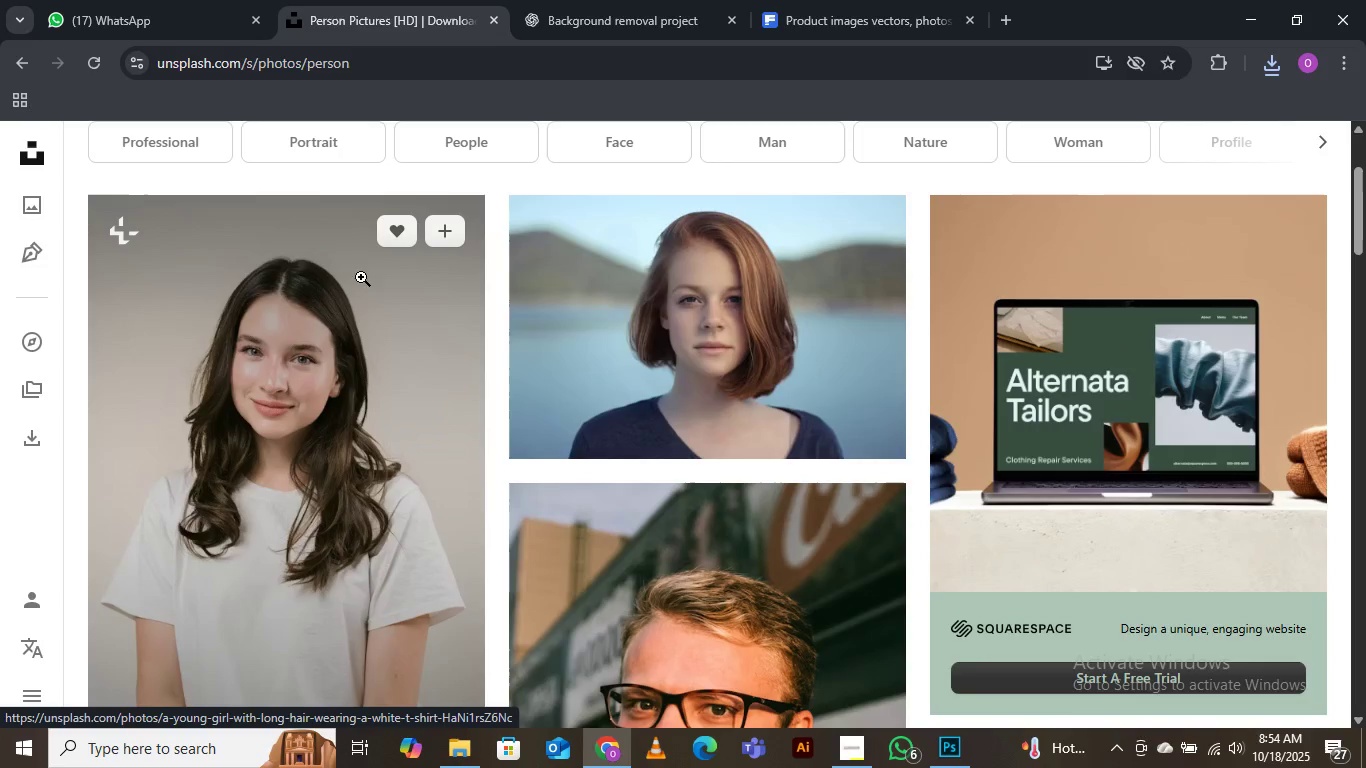 
scroll: coordinate [353, 495], scroll_direction: down, amount: 2.0
 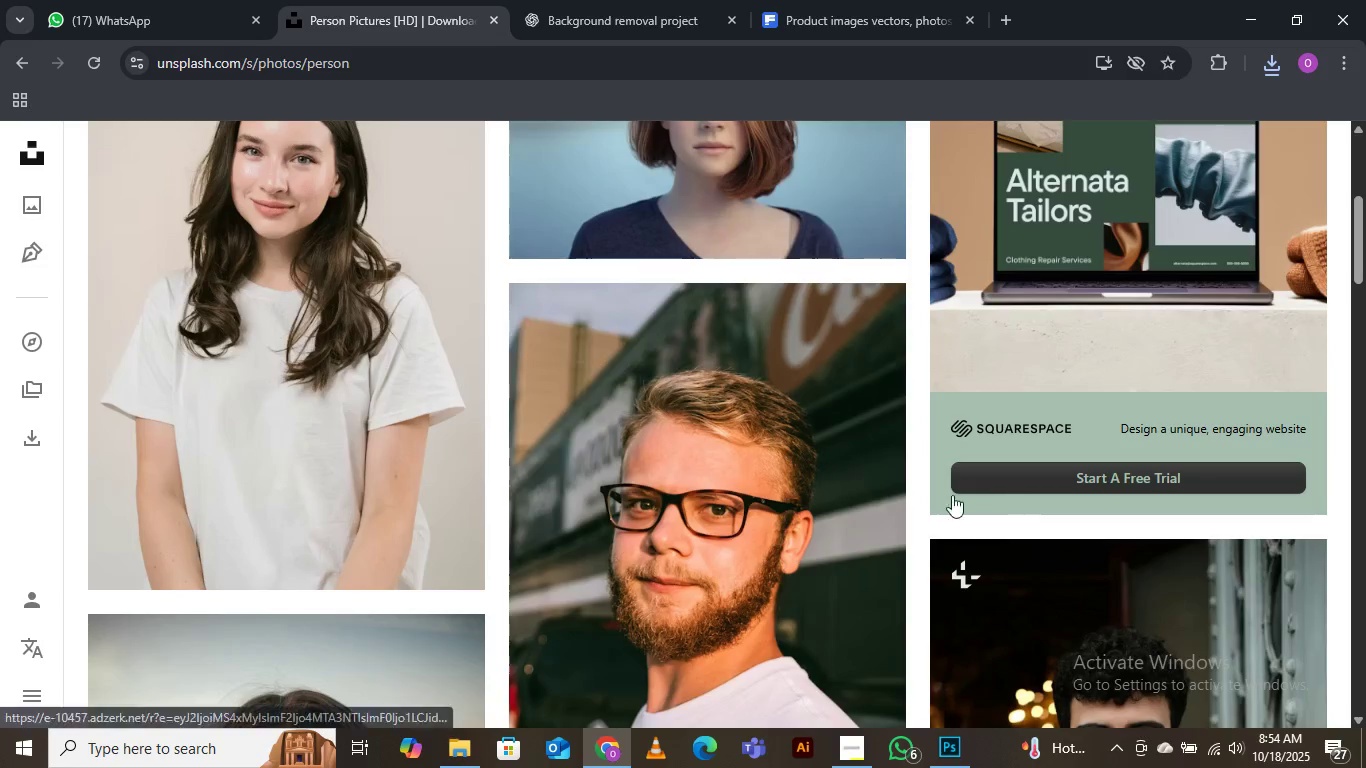 
scroll: coordinate [656, 432], scroll_direction: up, amount: 9.0
 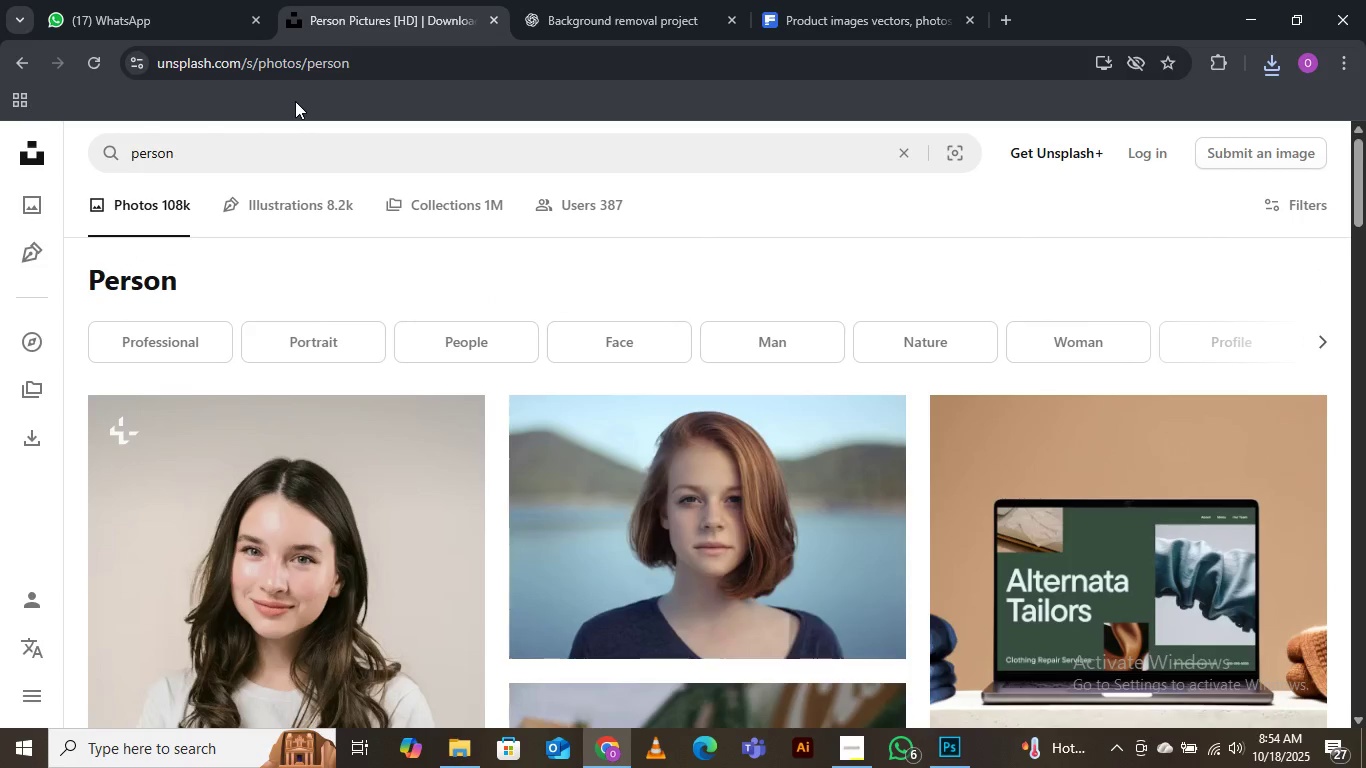 
wait(5.9)
 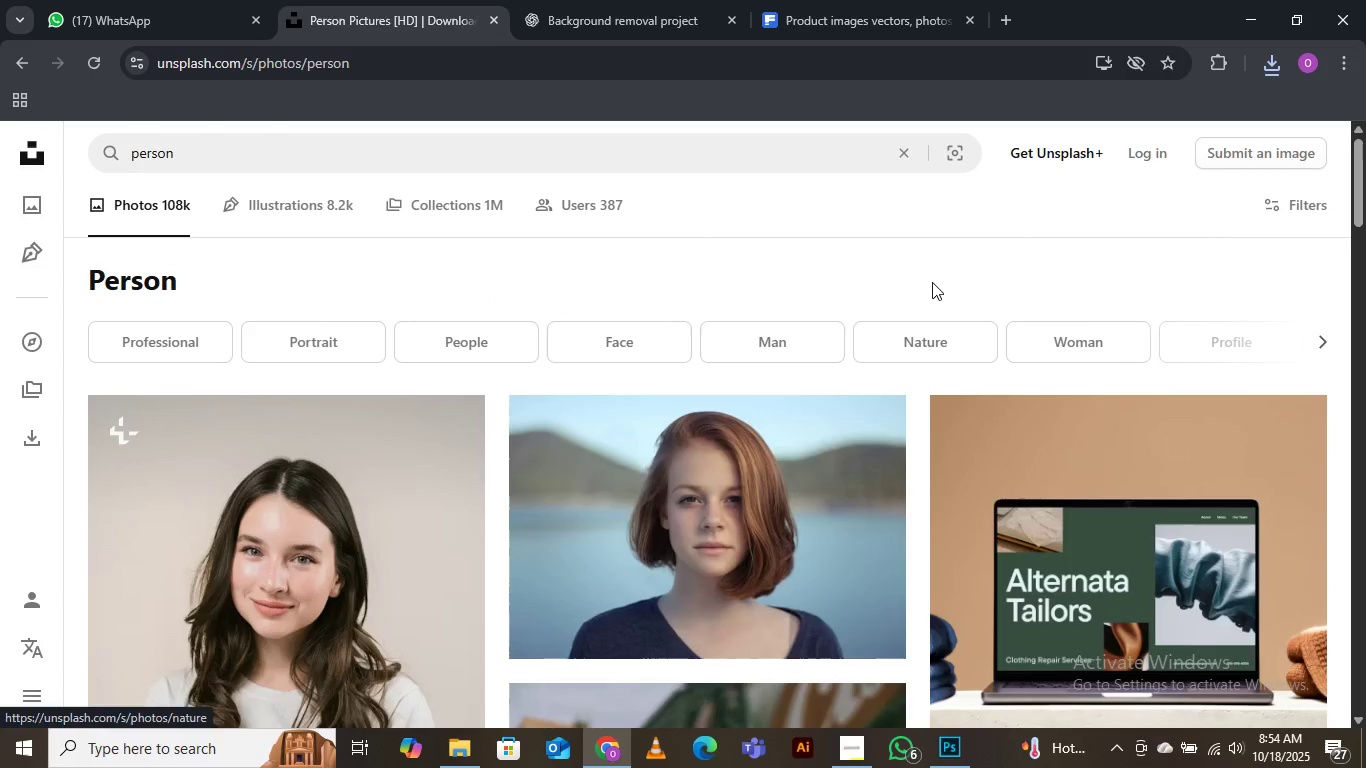 
left_click([354, 60])
 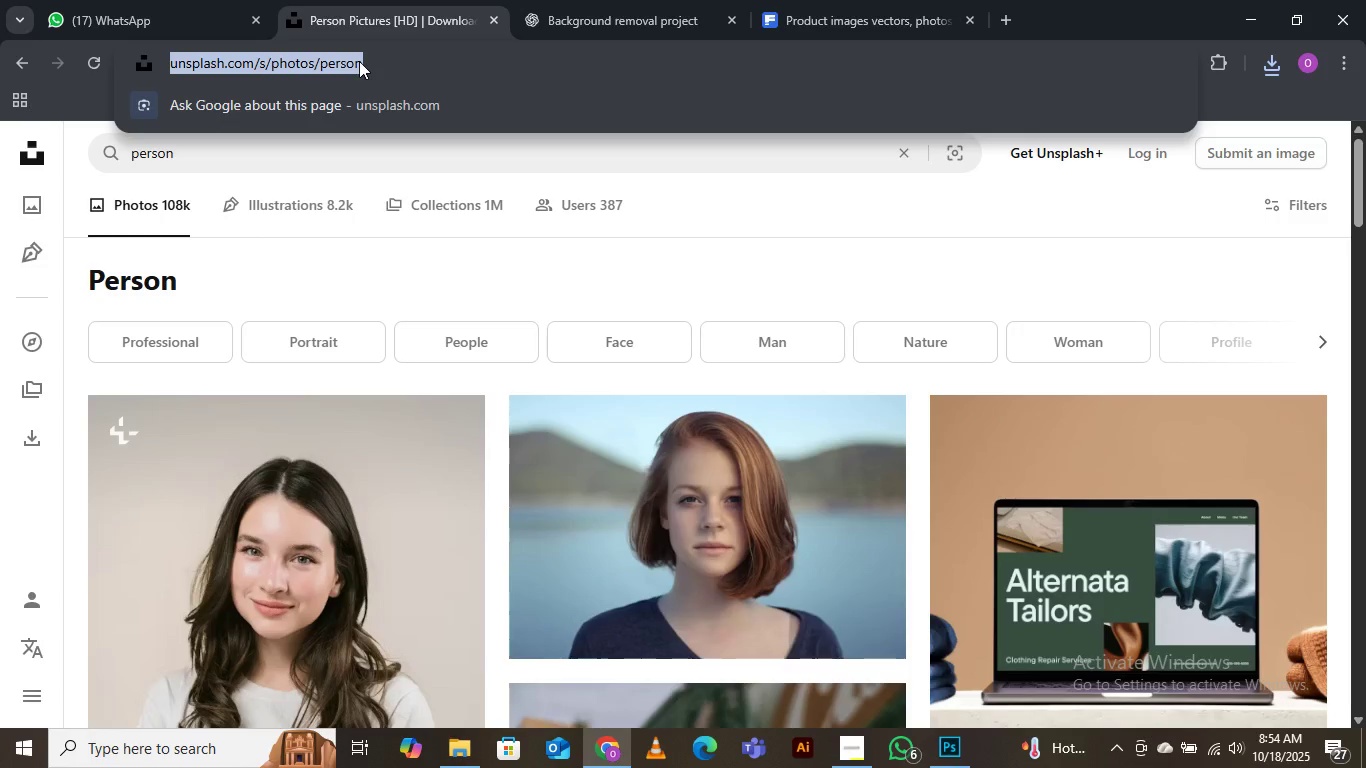 
left_click([371, 62])
 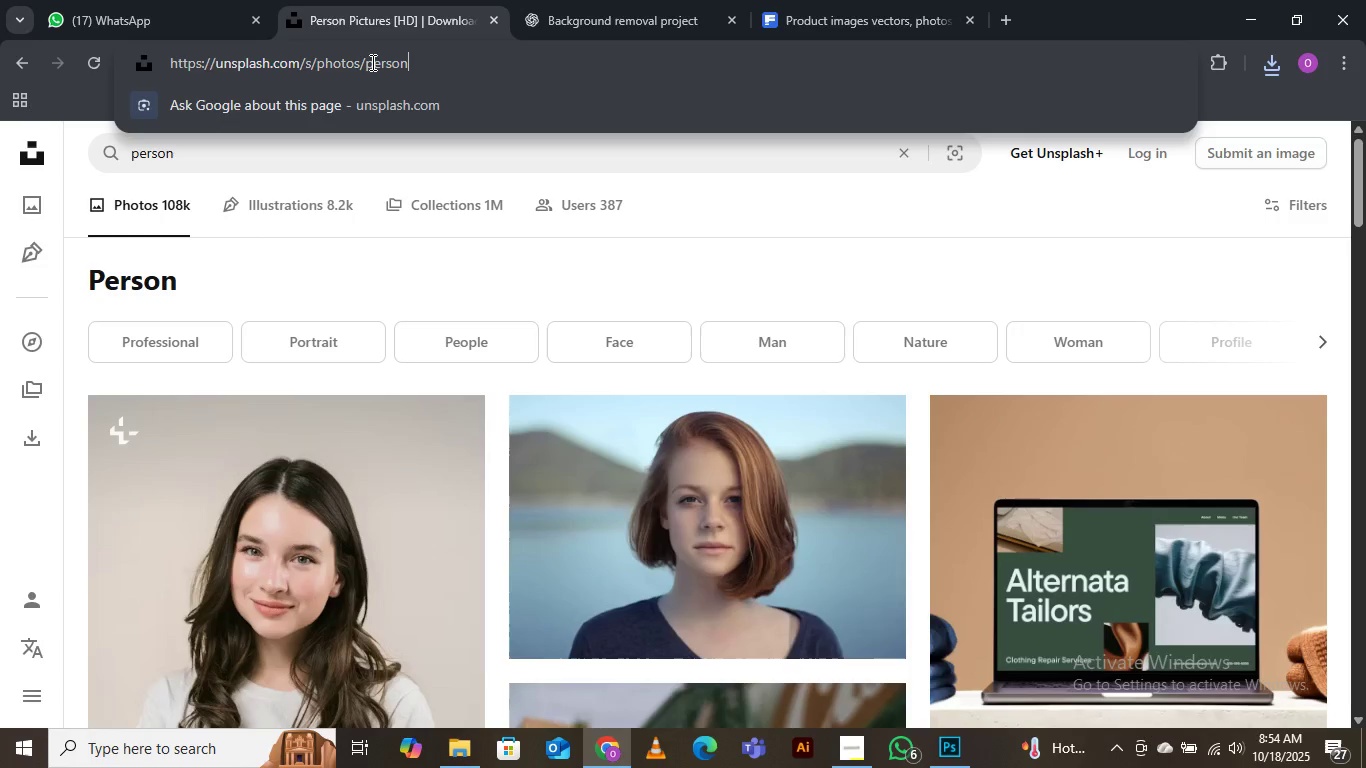 
key(Backspace)
 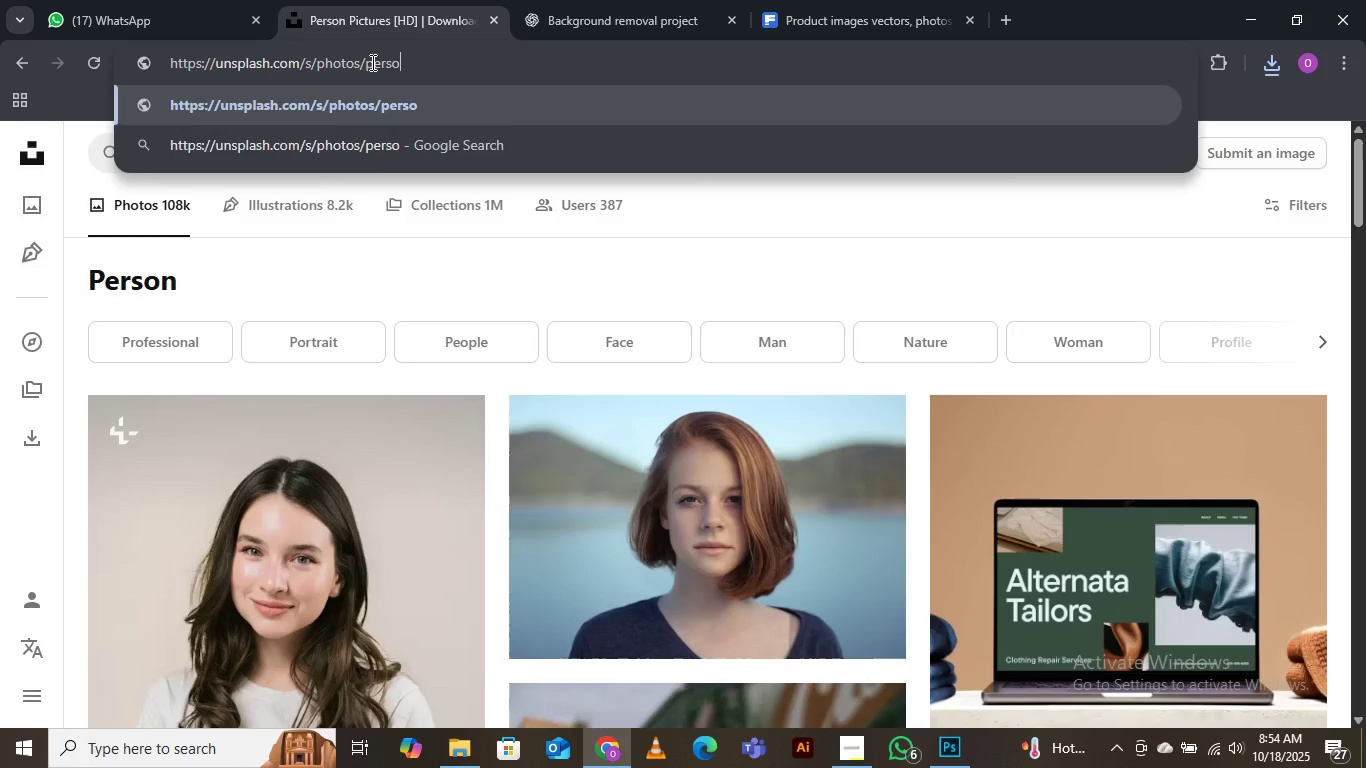 
key(Backspace)
 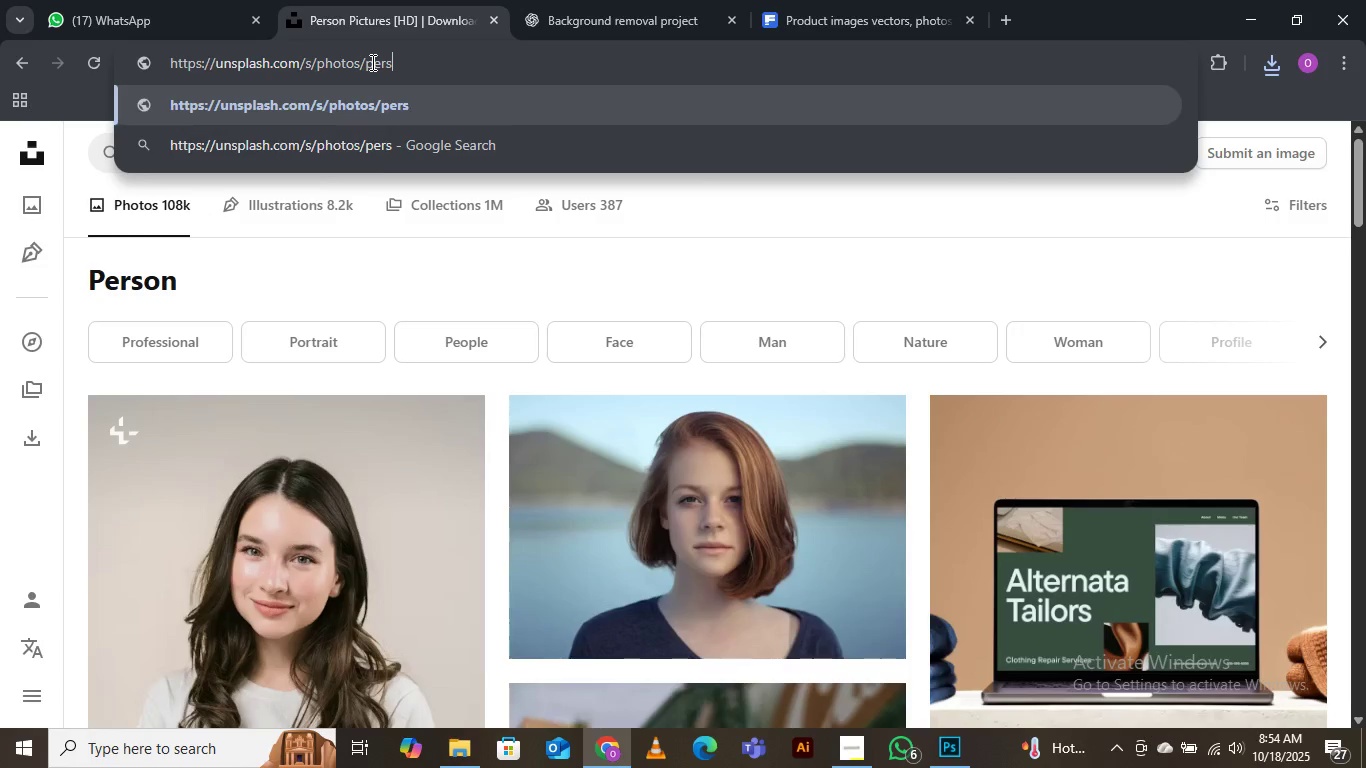 
key(Backspace)
 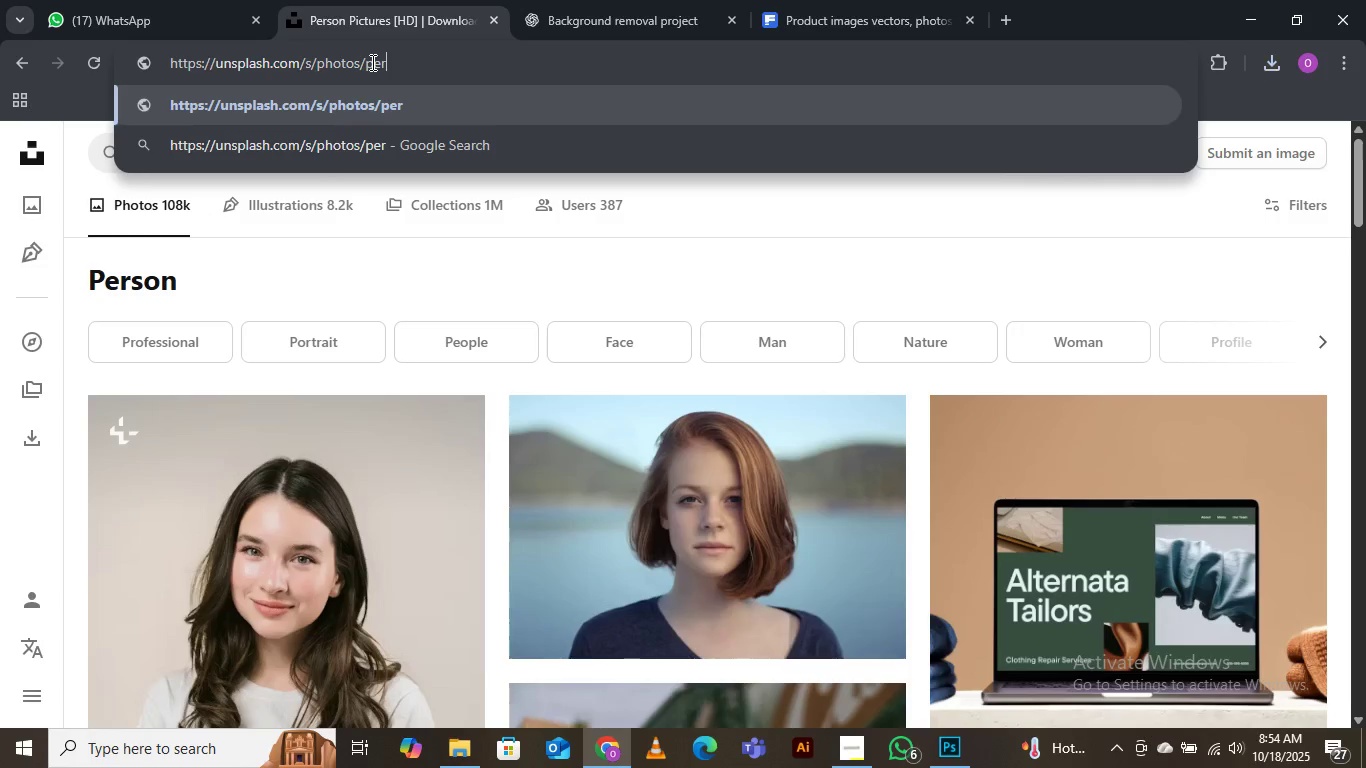 
key(Backspace)
 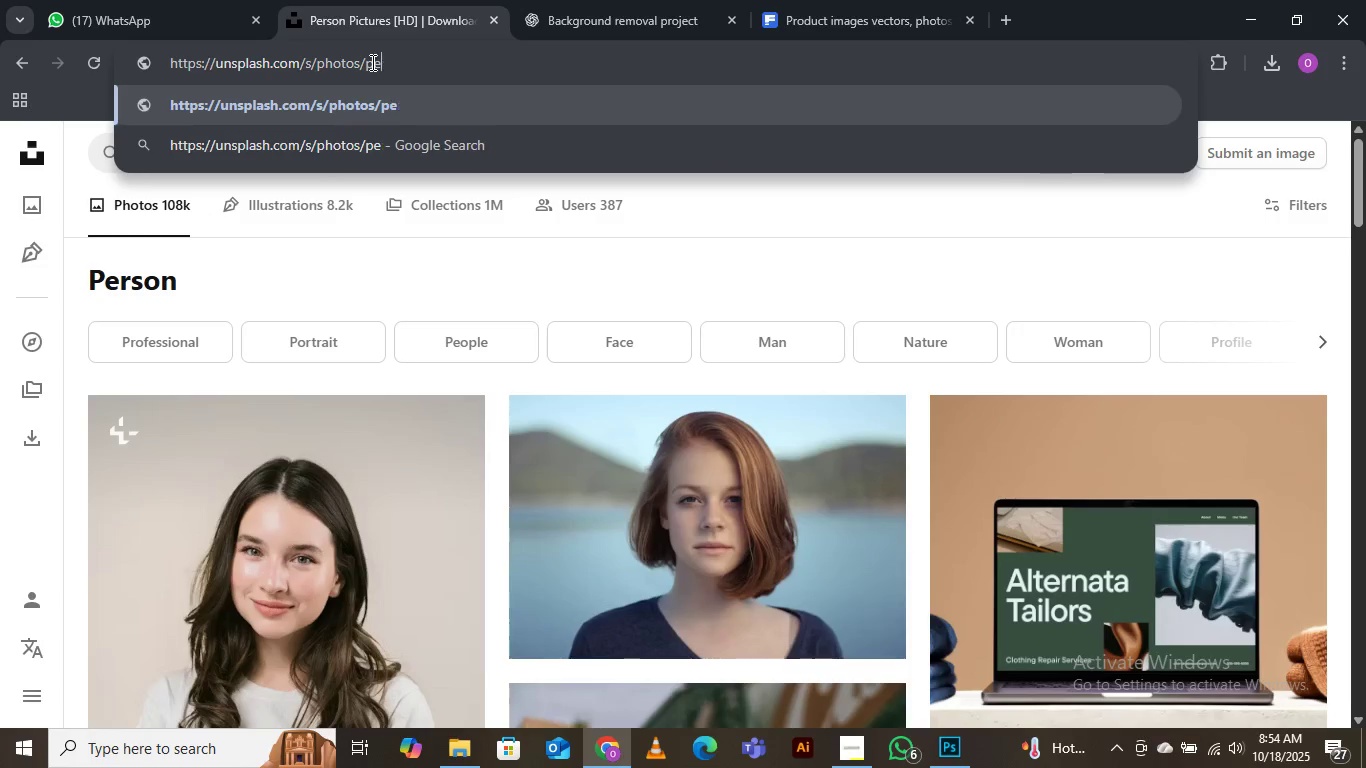 
key(Backspace)
 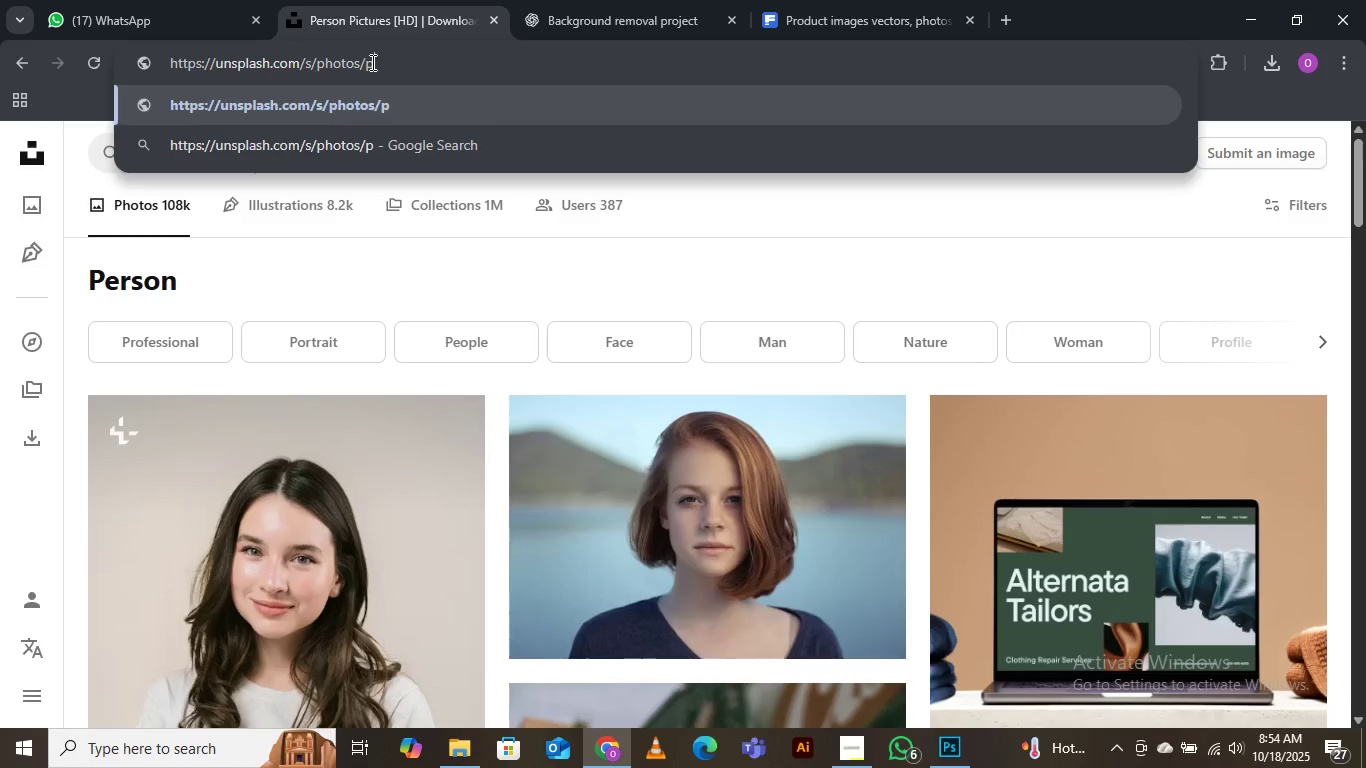 
key(Backspace)
 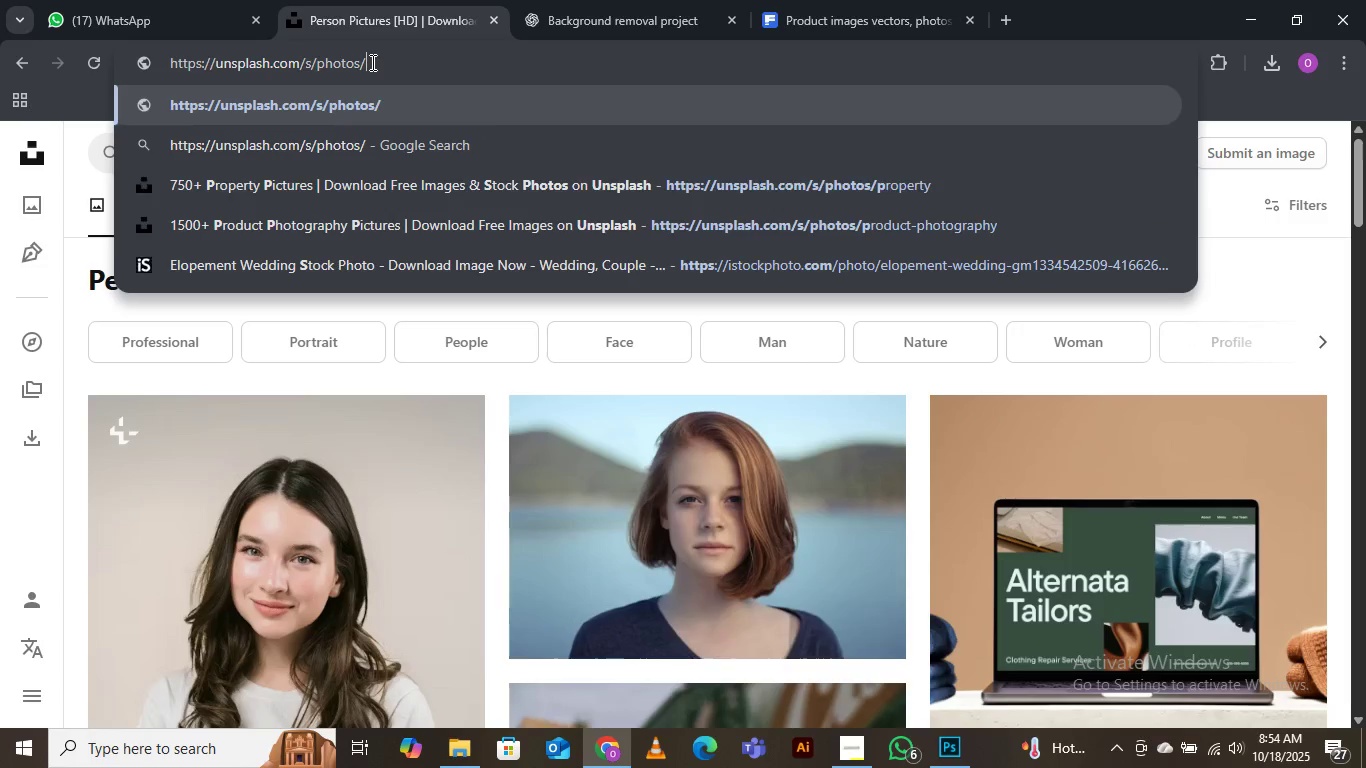 
key(Backspace)
 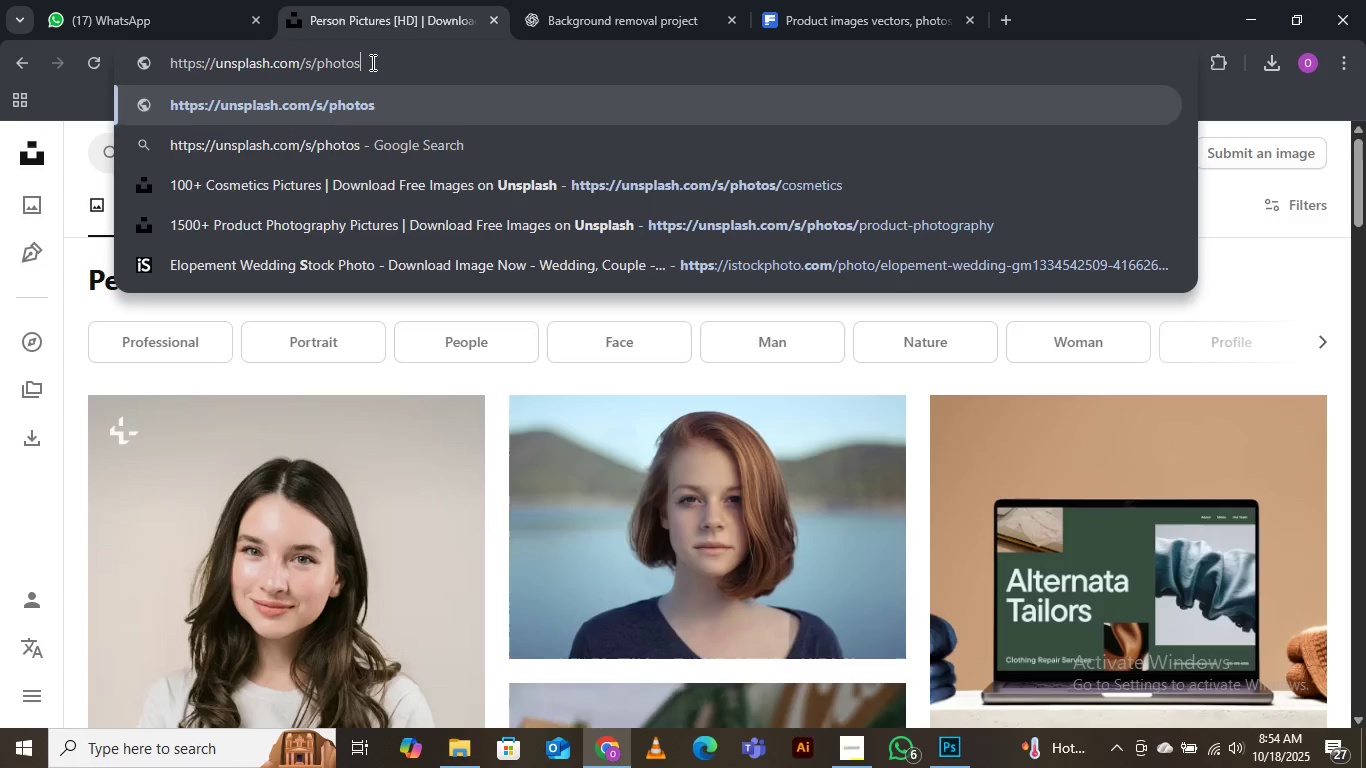 
key(Backspace)
 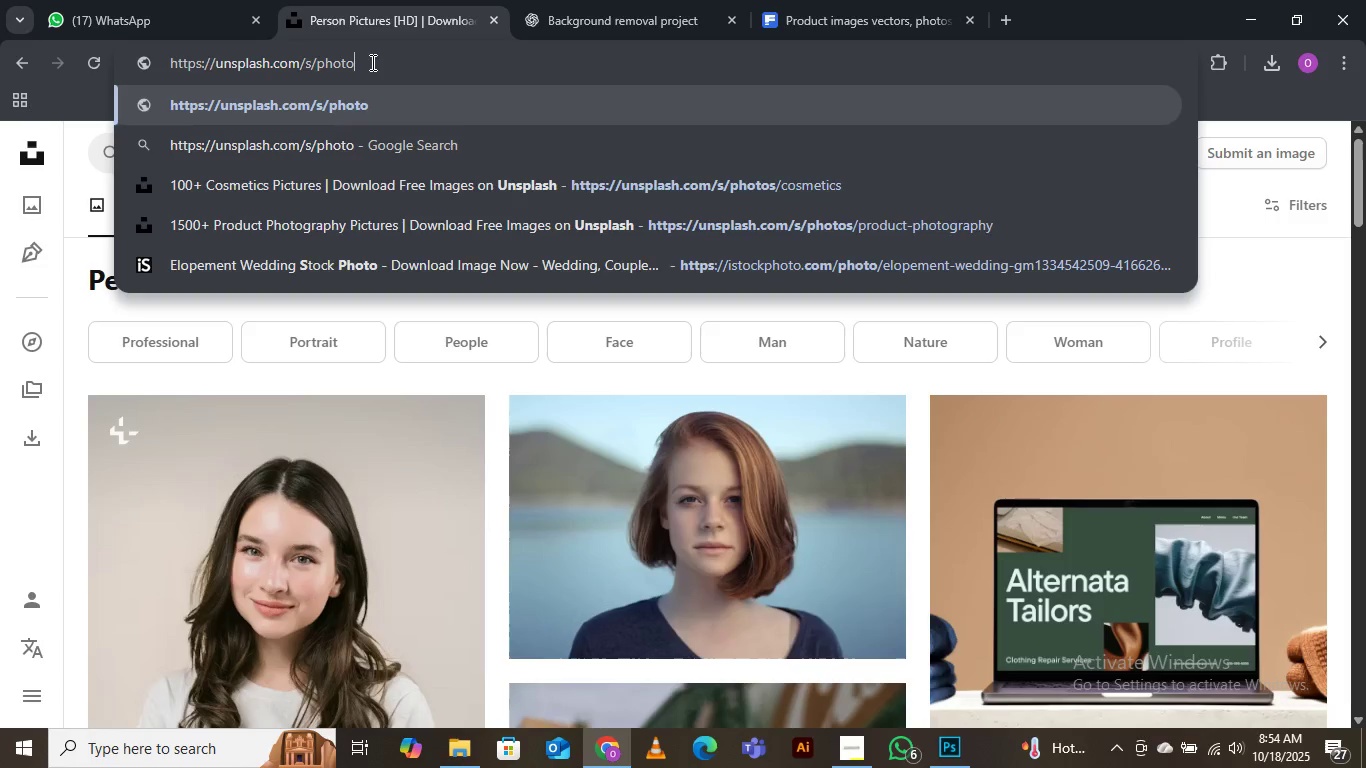 
key(Backspace)
 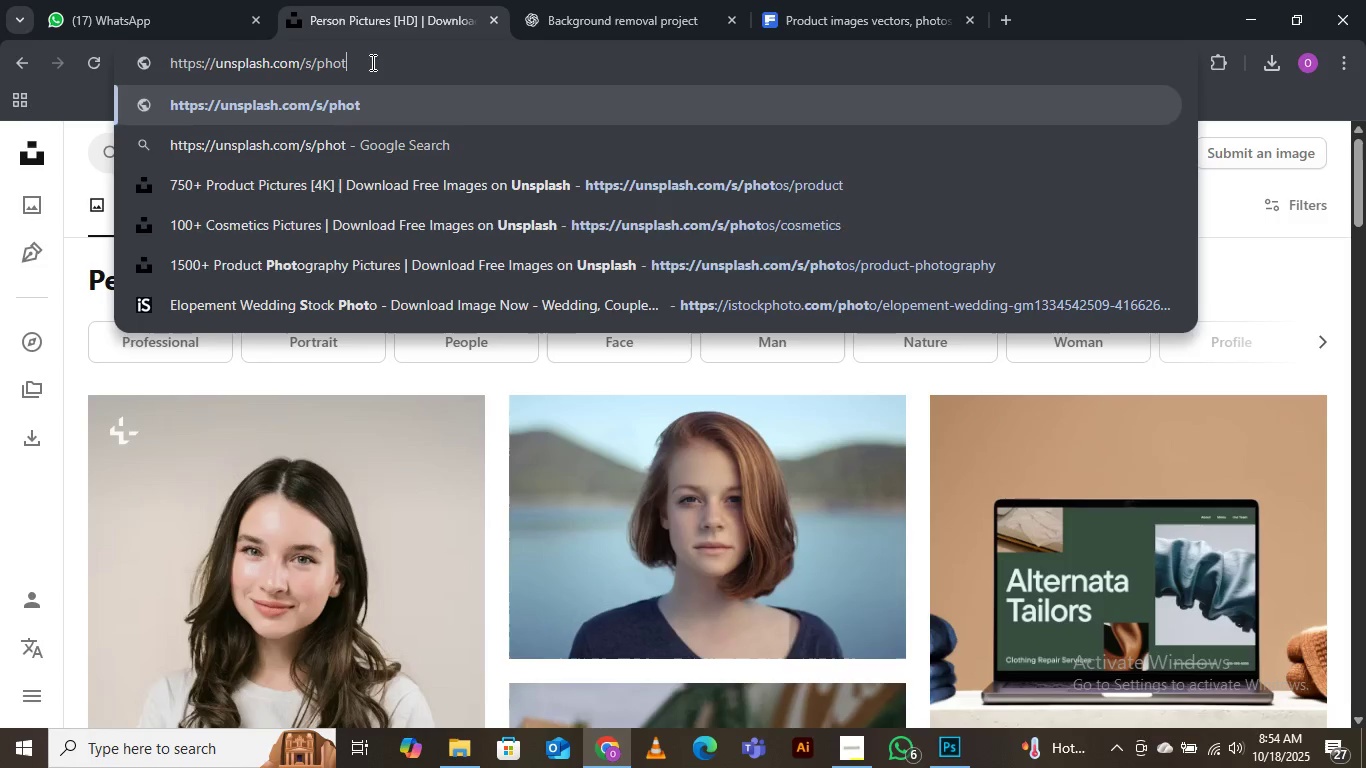 
key(Backspace)
 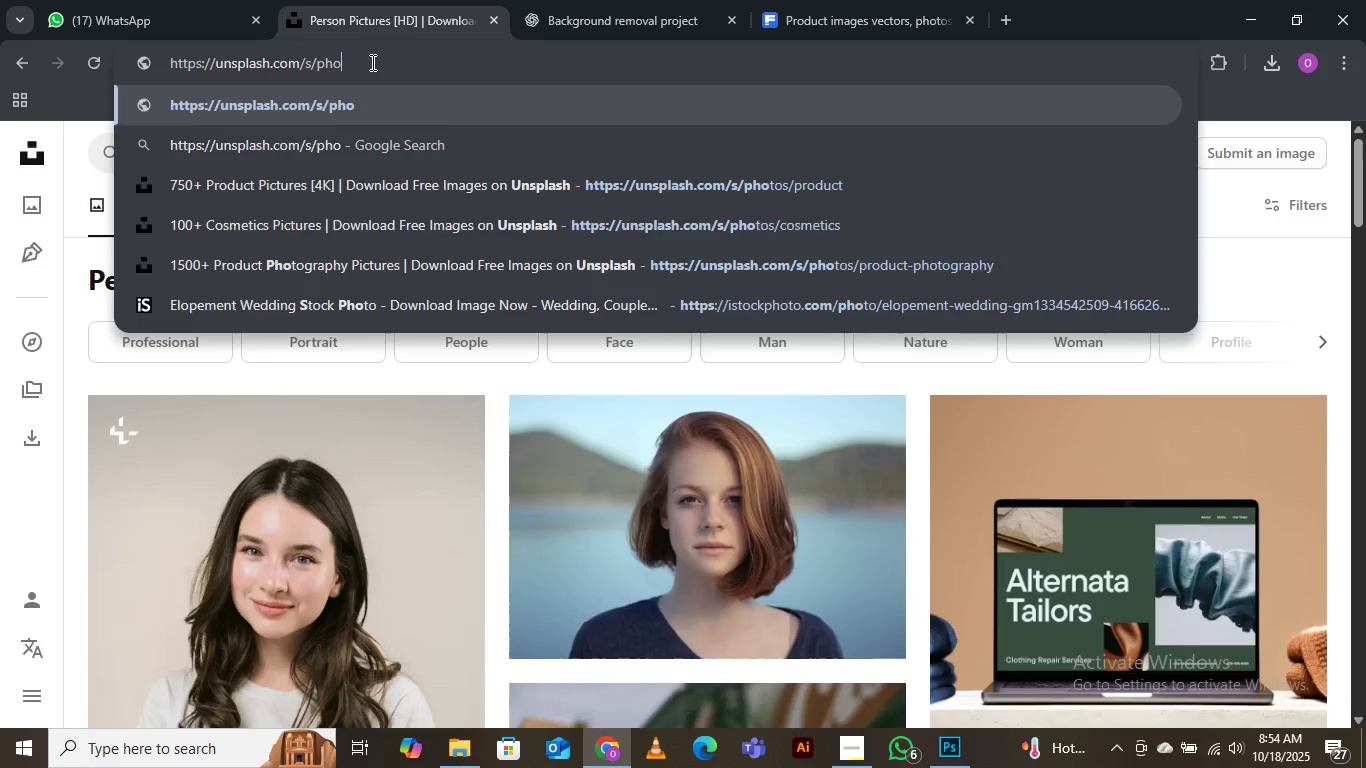 
key(Backspace)
 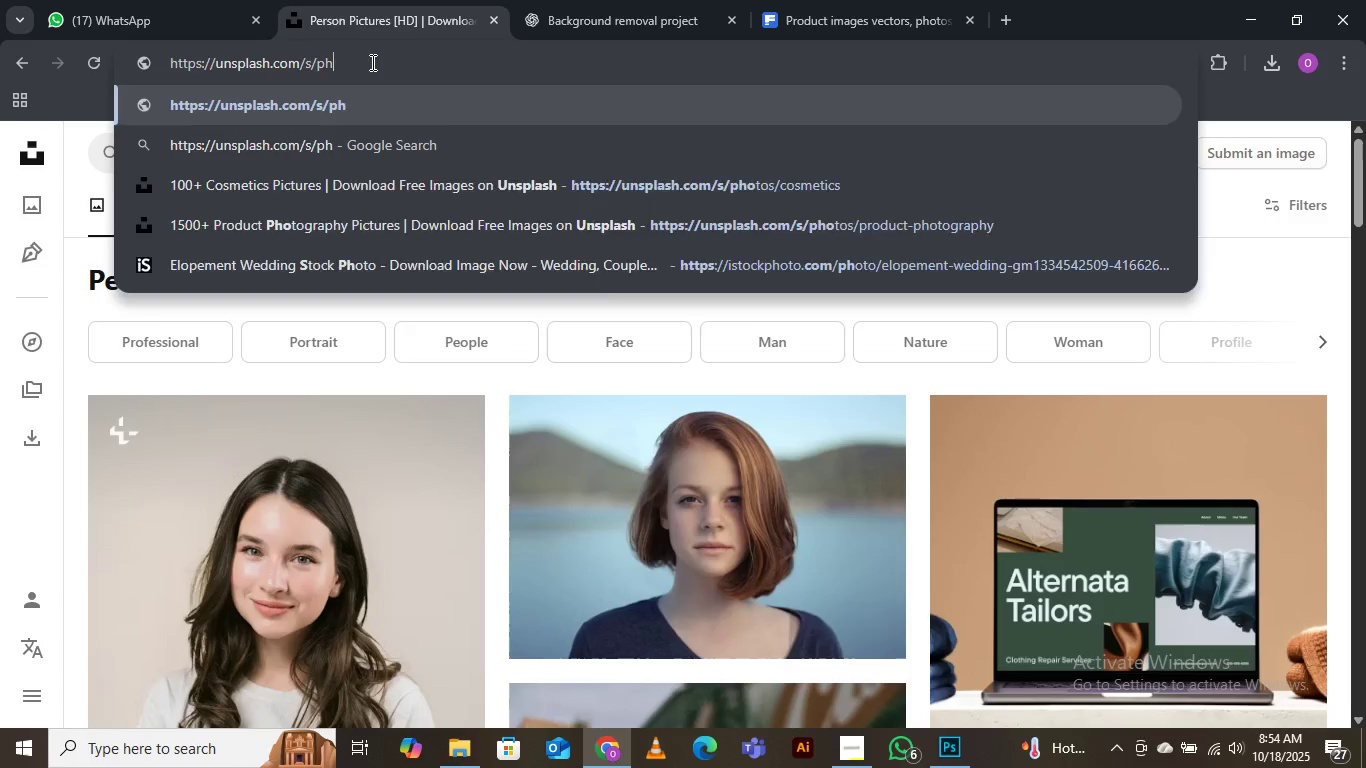 
key(Backspace)
 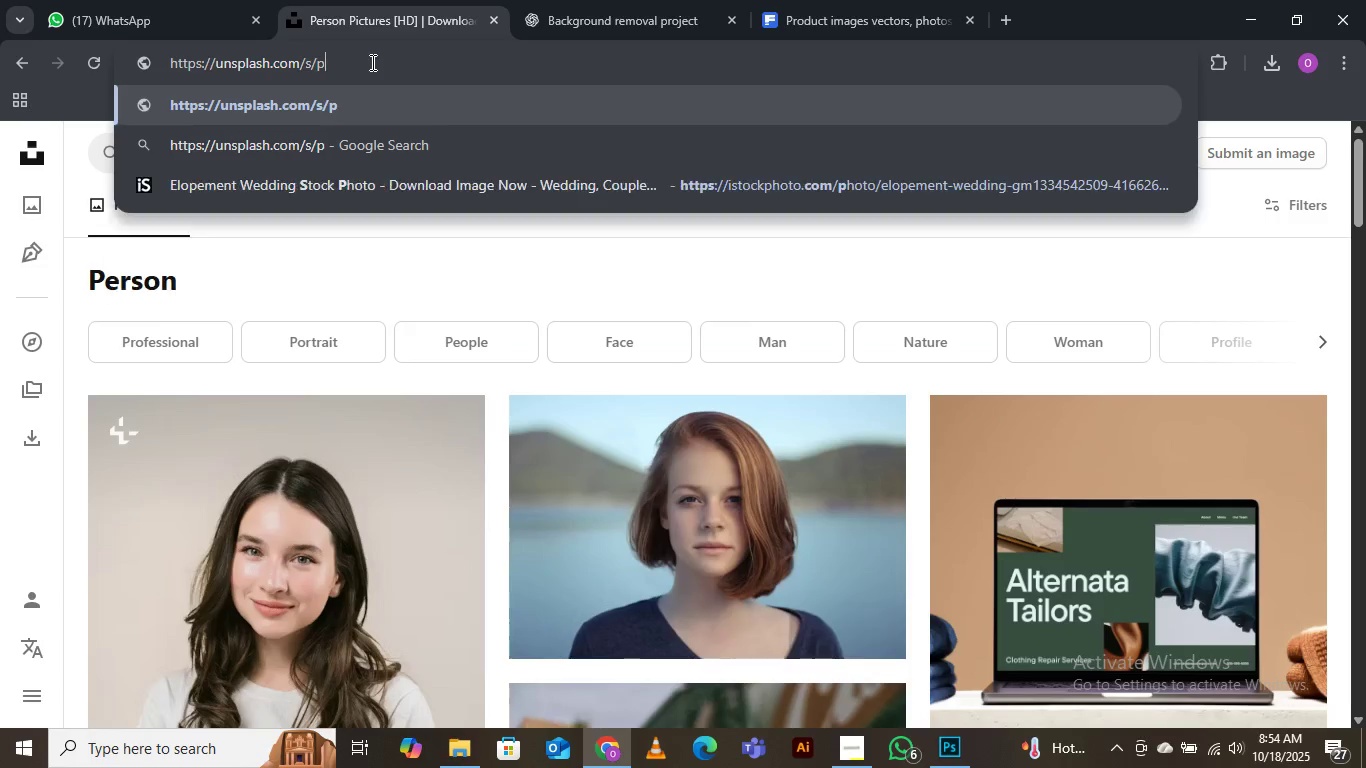 
key(Backspace)
 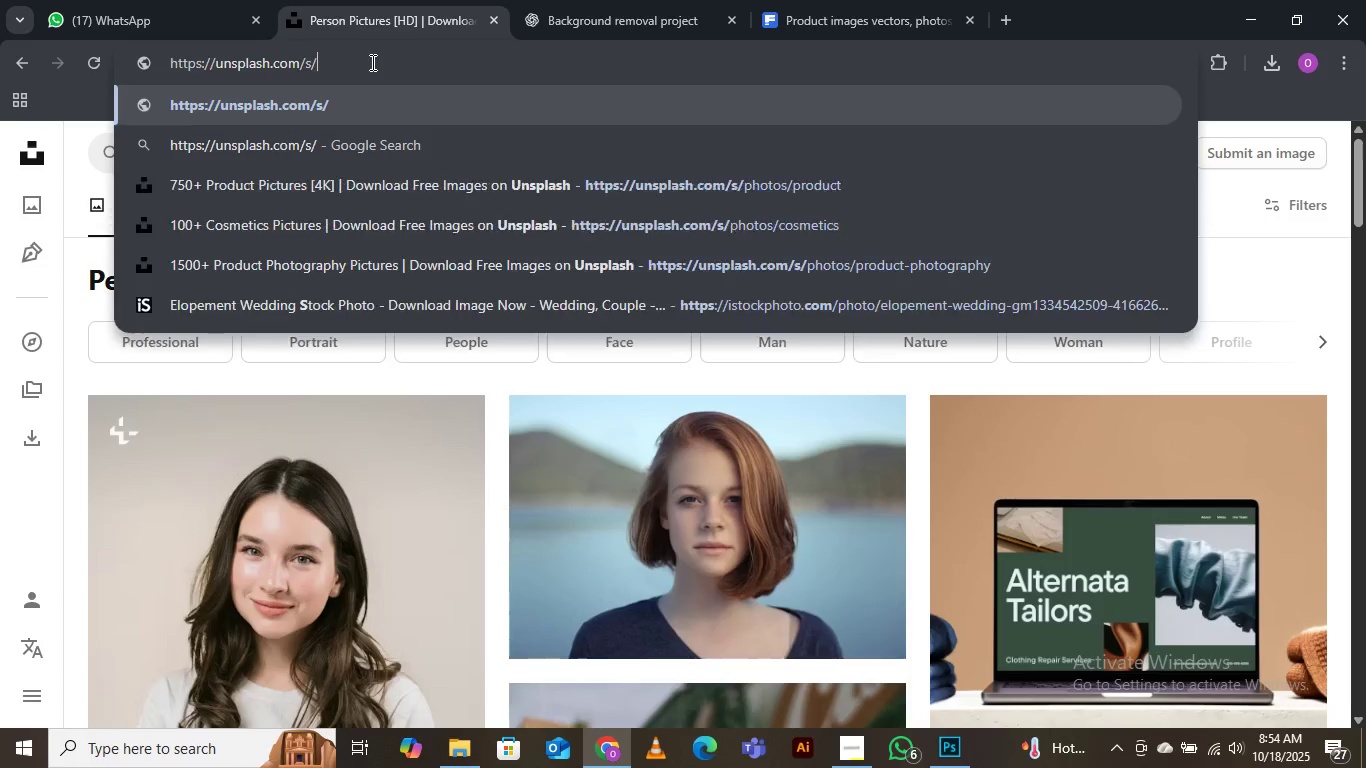 
key(Backspace)
 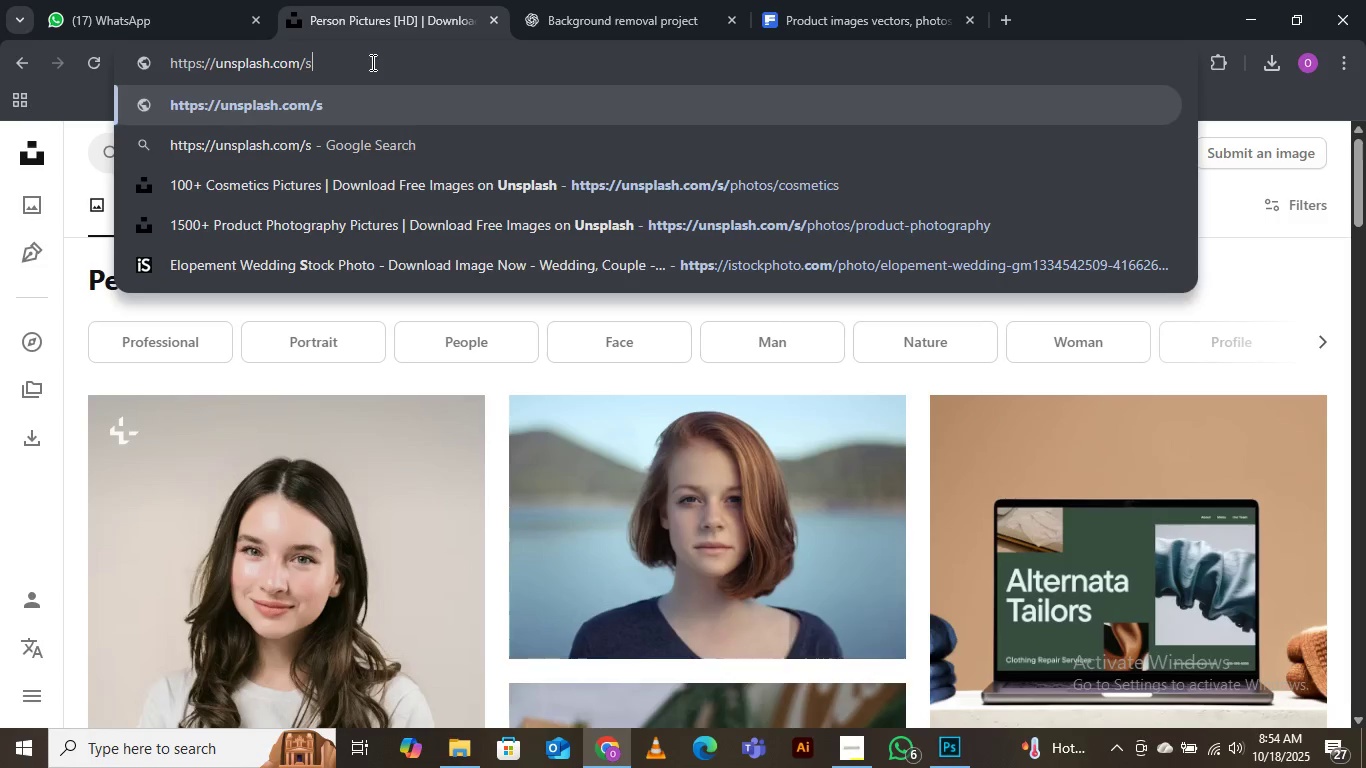 
key(Backspace)
 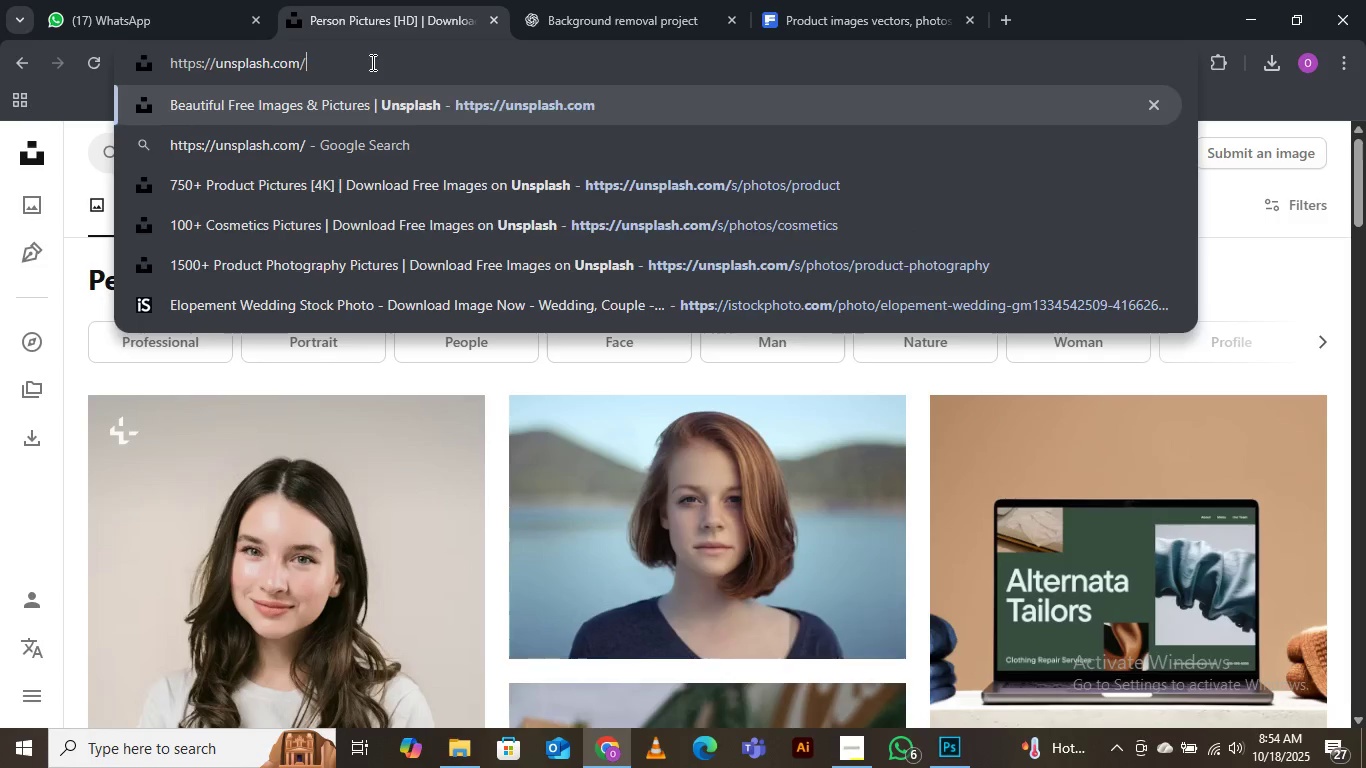 
key(Backspace)
 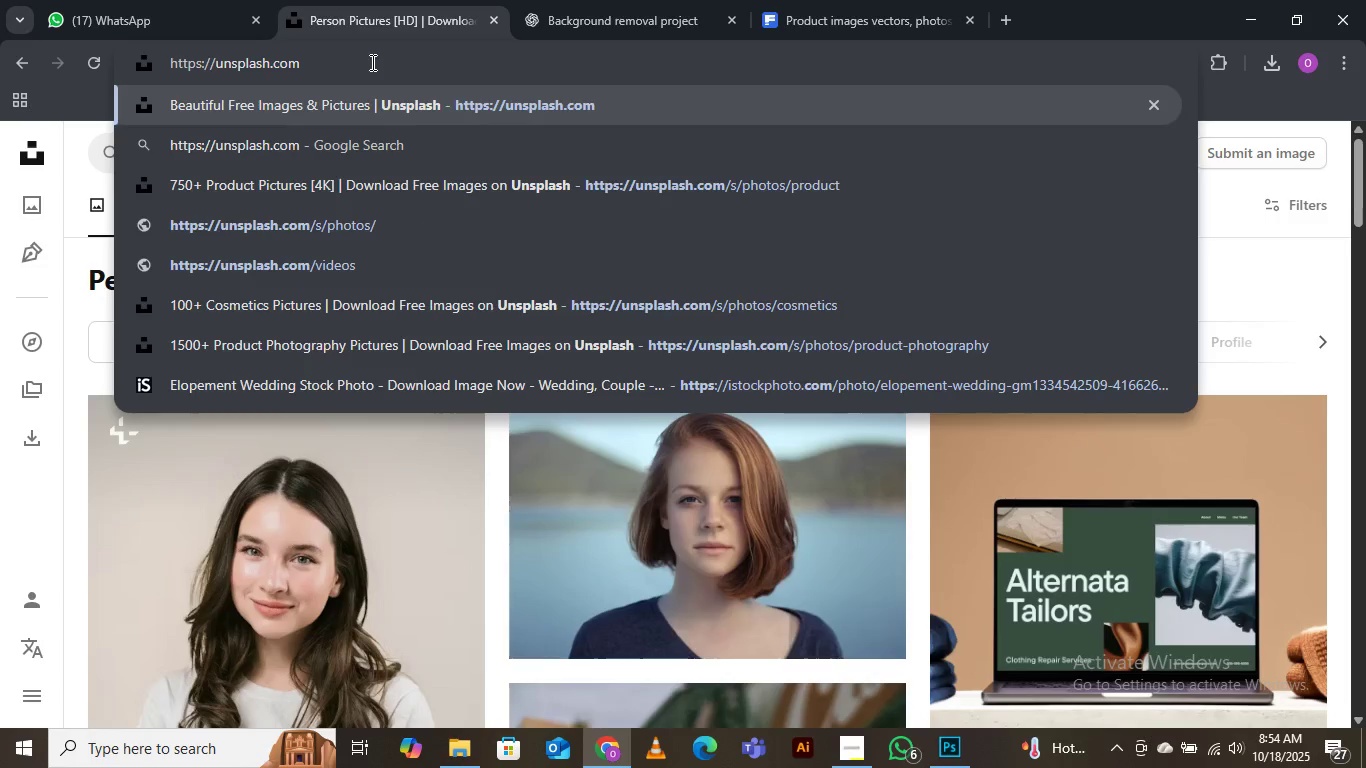 
key(Enter)
 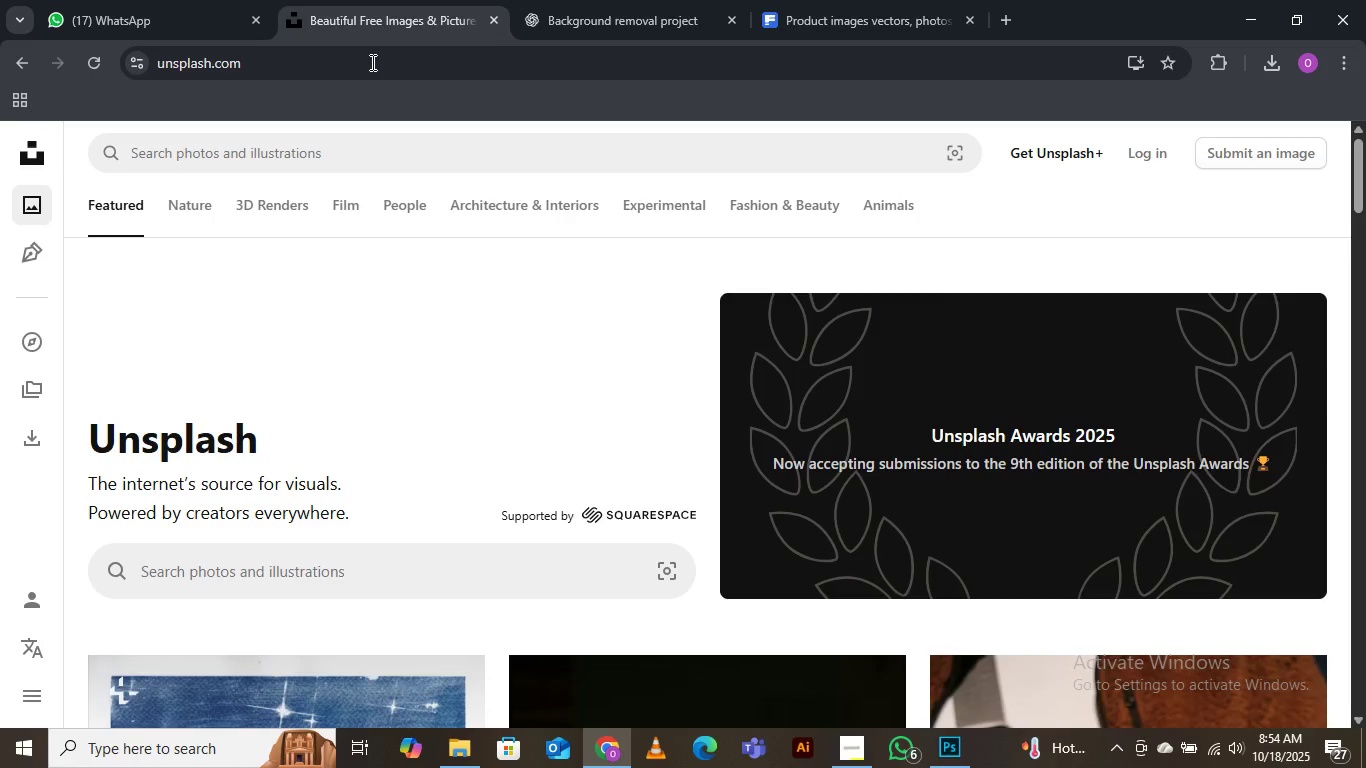 
wait(9.04)
 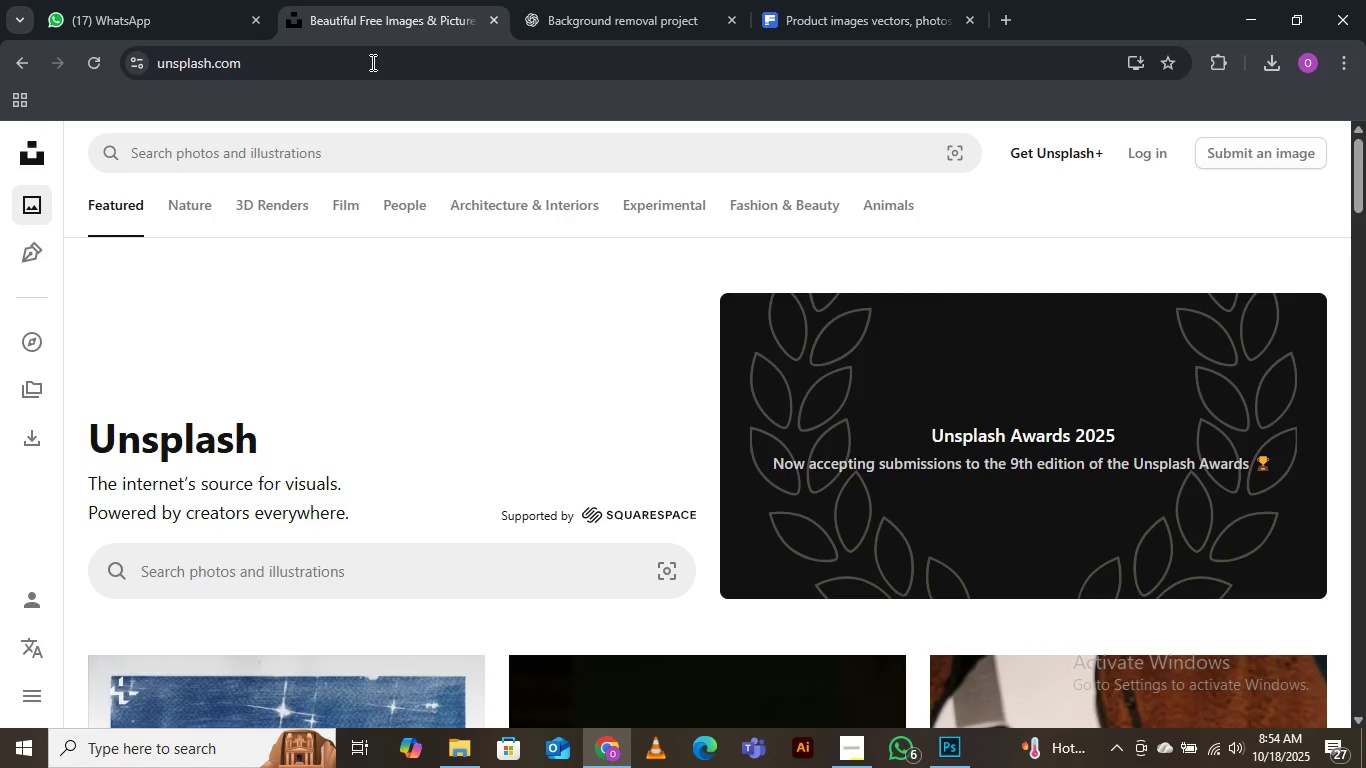 
scroll: coordinate [678, 485], scroll_direction: down, amount: 17.0
 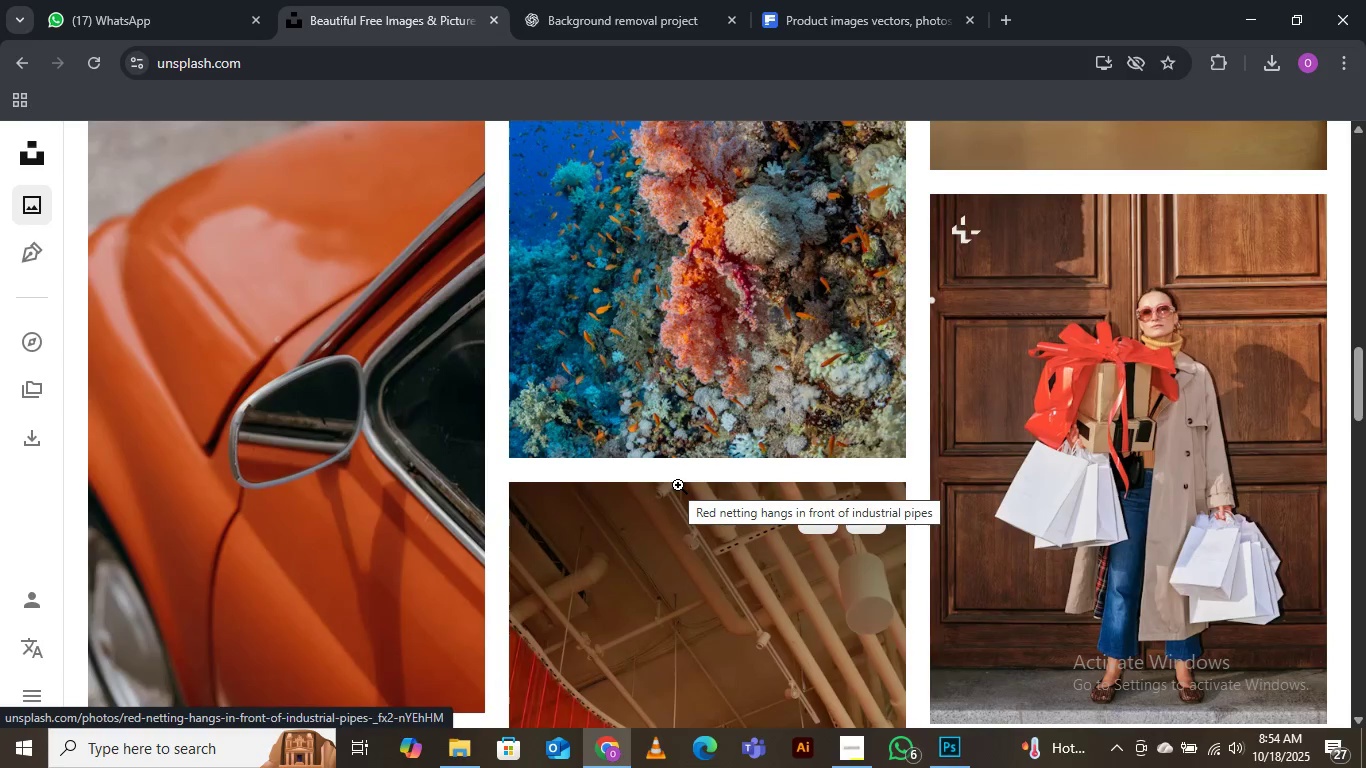 
scroll: coordinate [684, 468], scroll_direction: up, amount: 21.0
 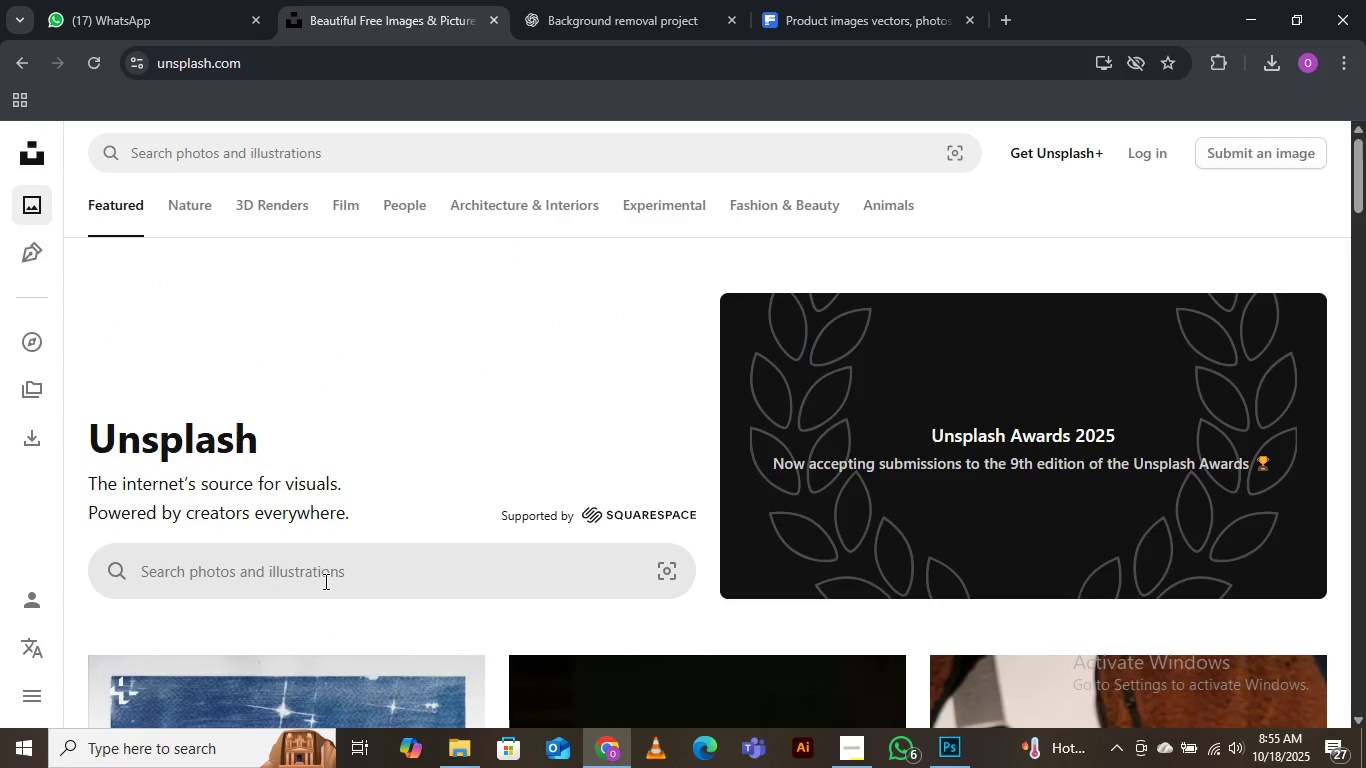 
left_click([235, 153])
 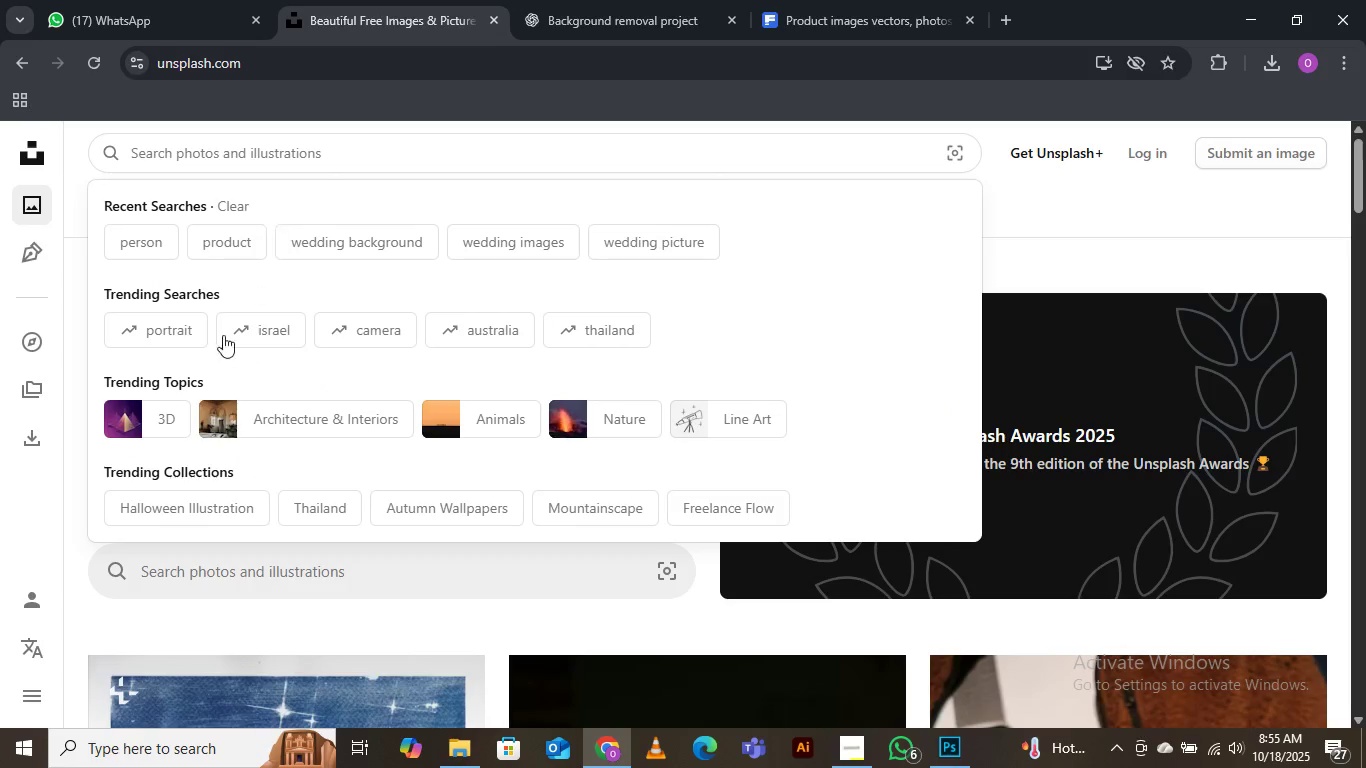 
left_click([144, 235])
 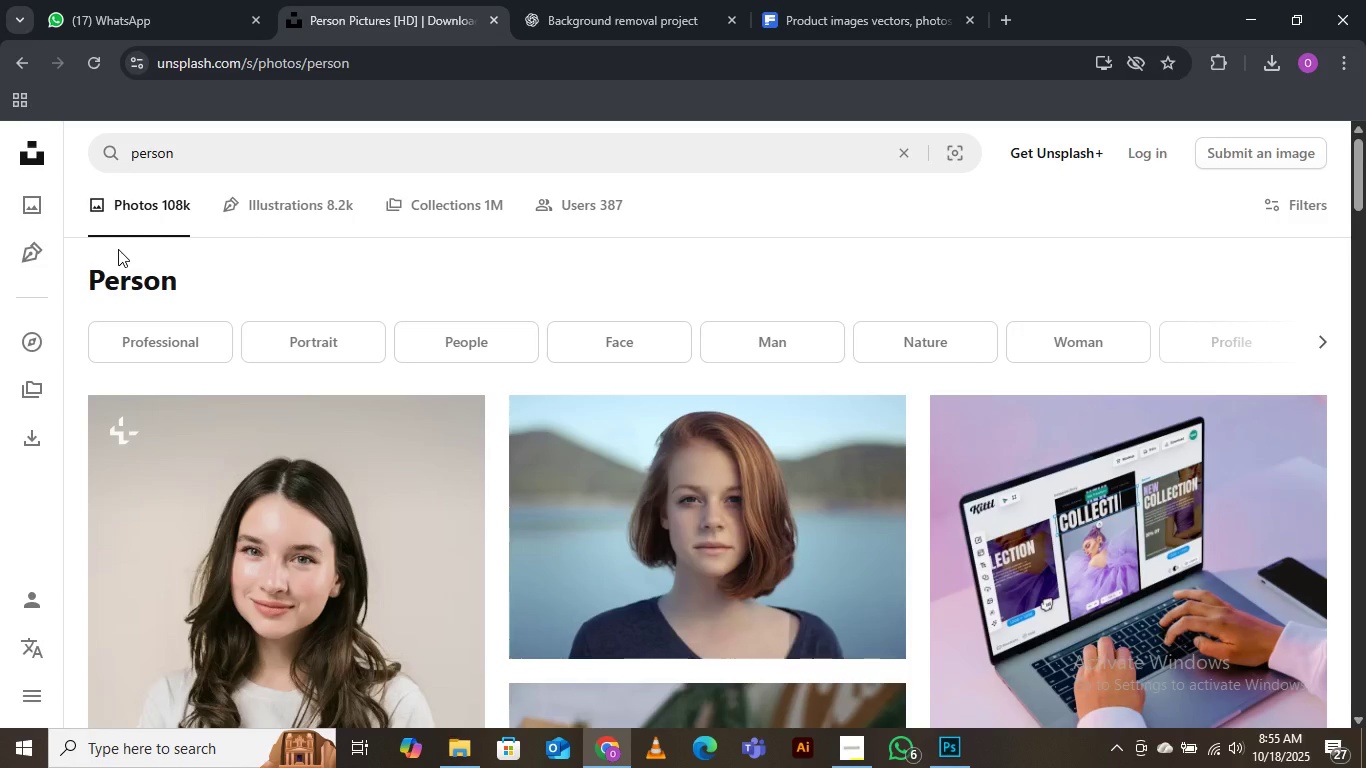 
wait(22.93)
 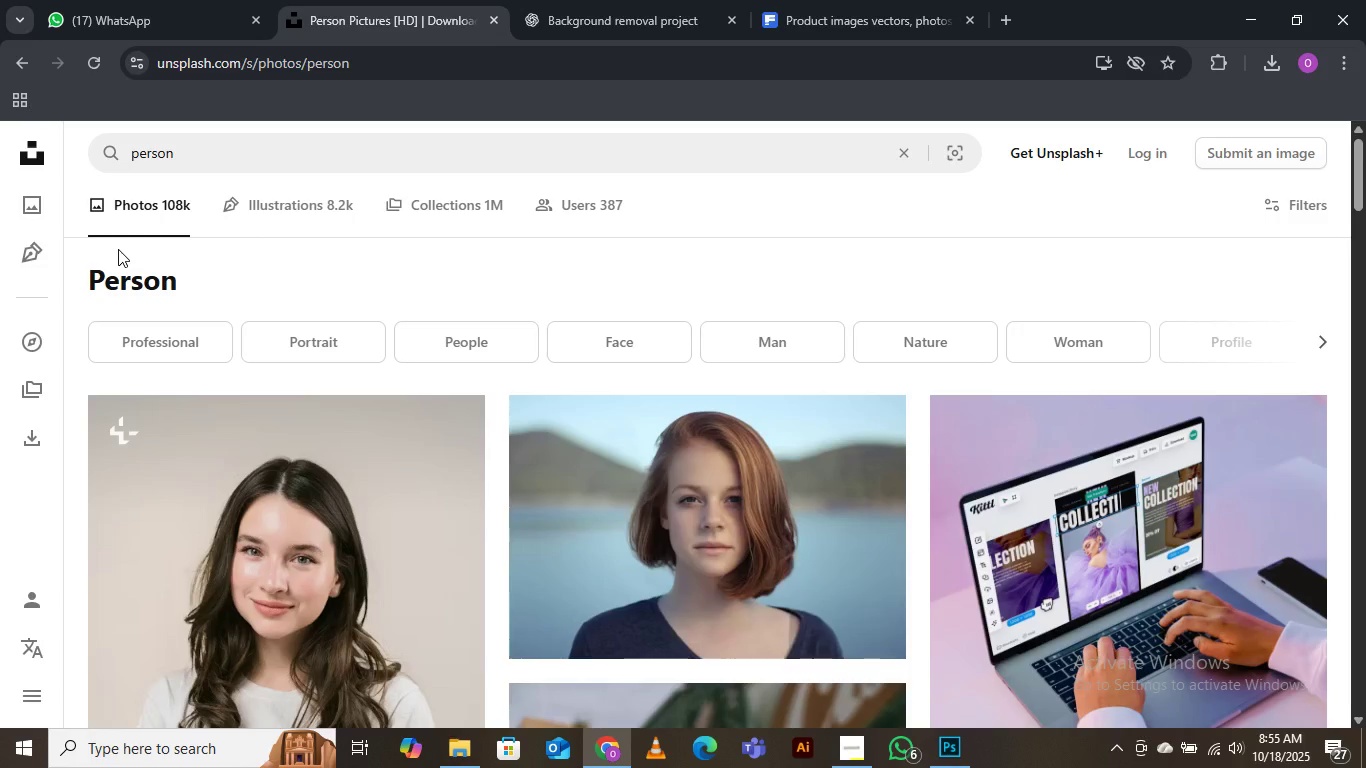 
scroll: coordinate [93, 490], scroll_direction: down, amount: 1.0
 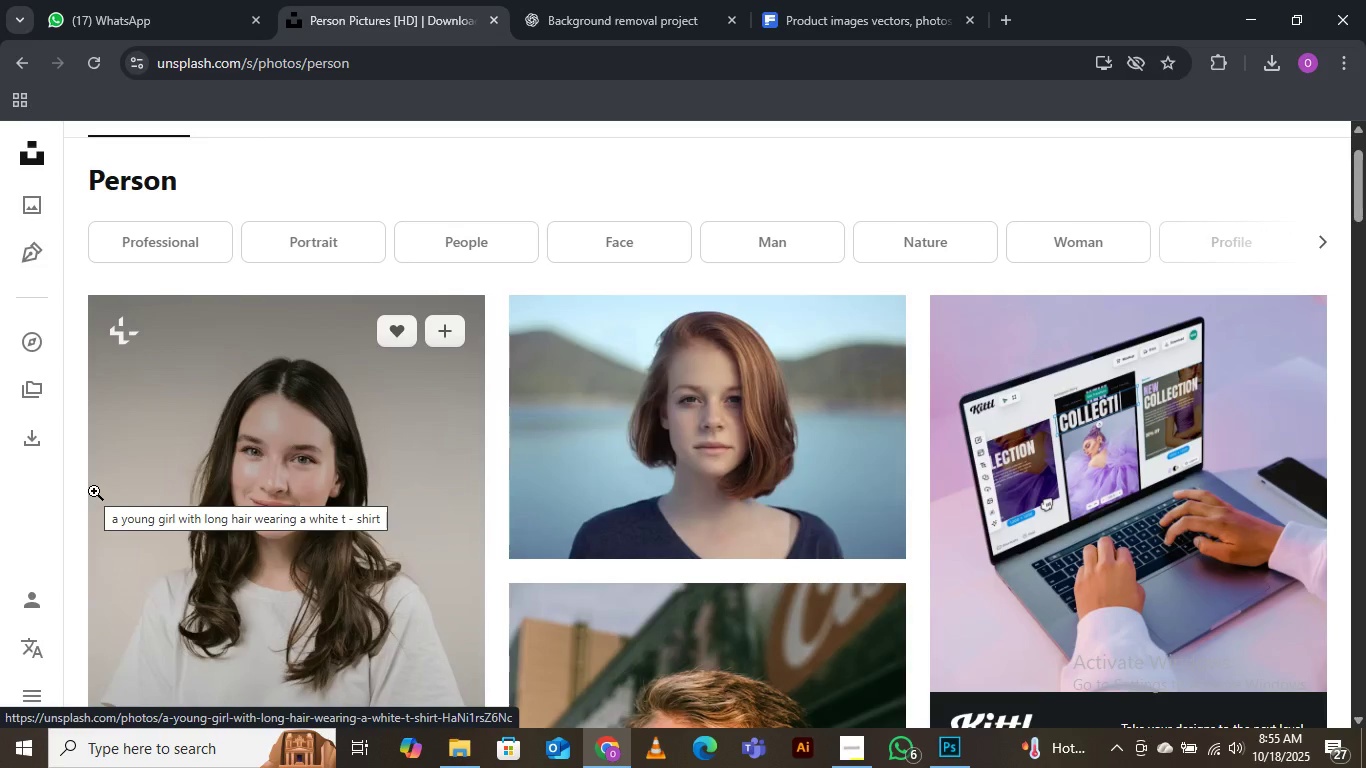 
wait(12.74)
 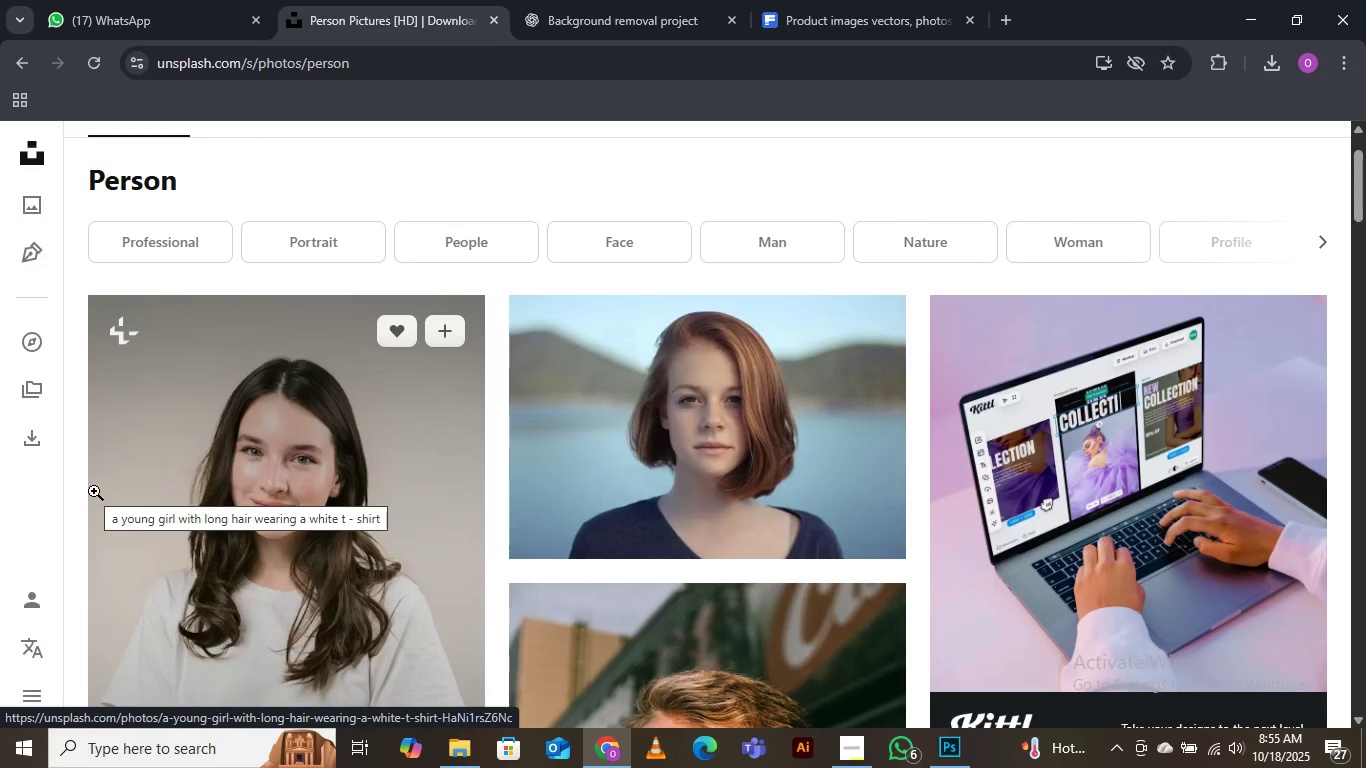 
scroll: coordinate [331, 624], scroll_direction: down, amount: 2.0
 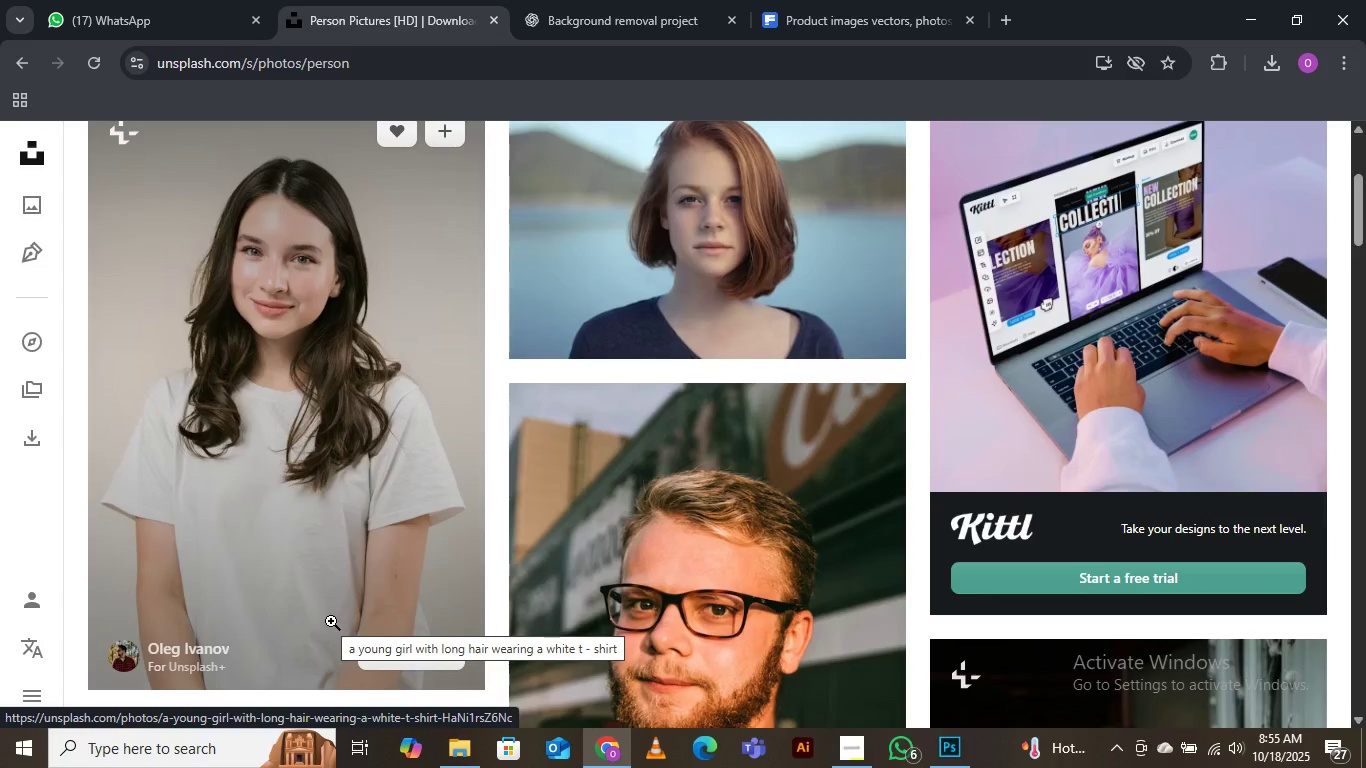 
wait(11.13)
 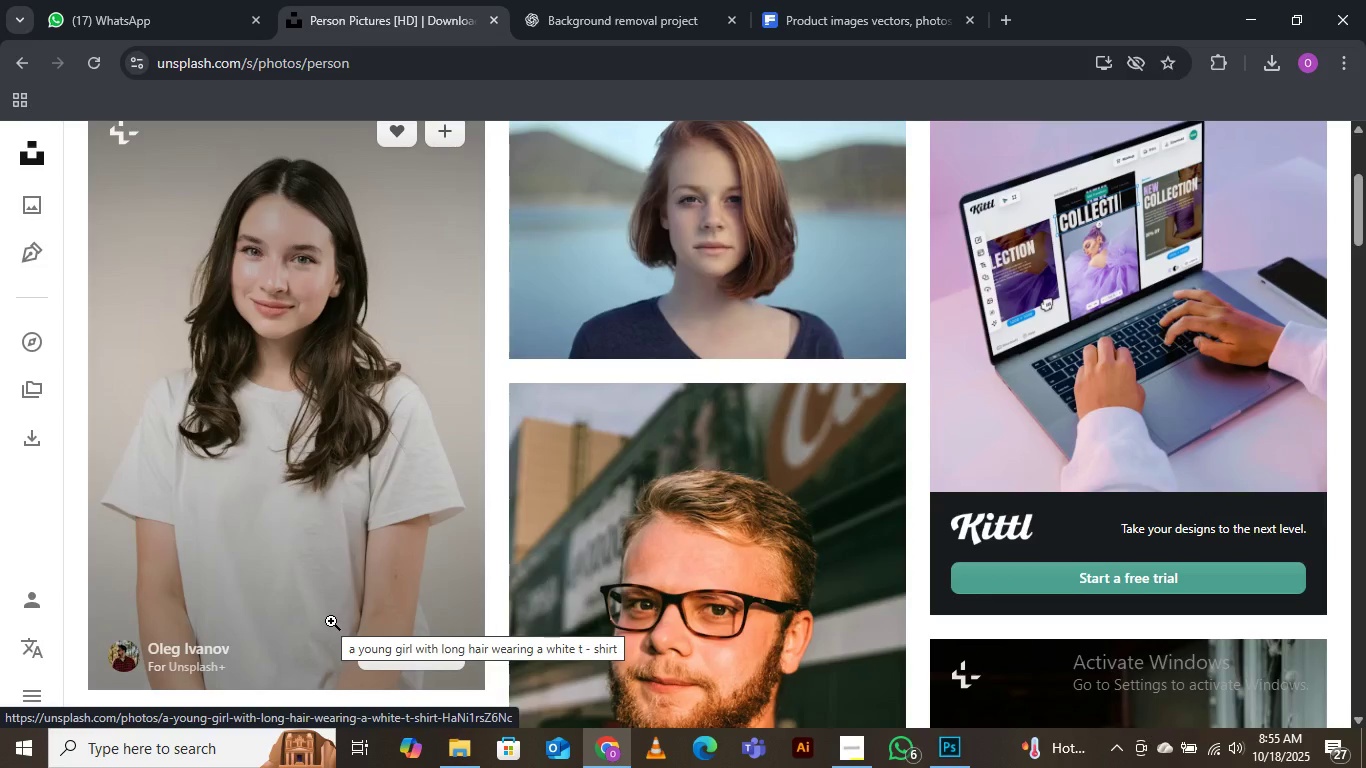 
scroll: coordinate [361, 610], scroll_direction: down, amount: 3.0
 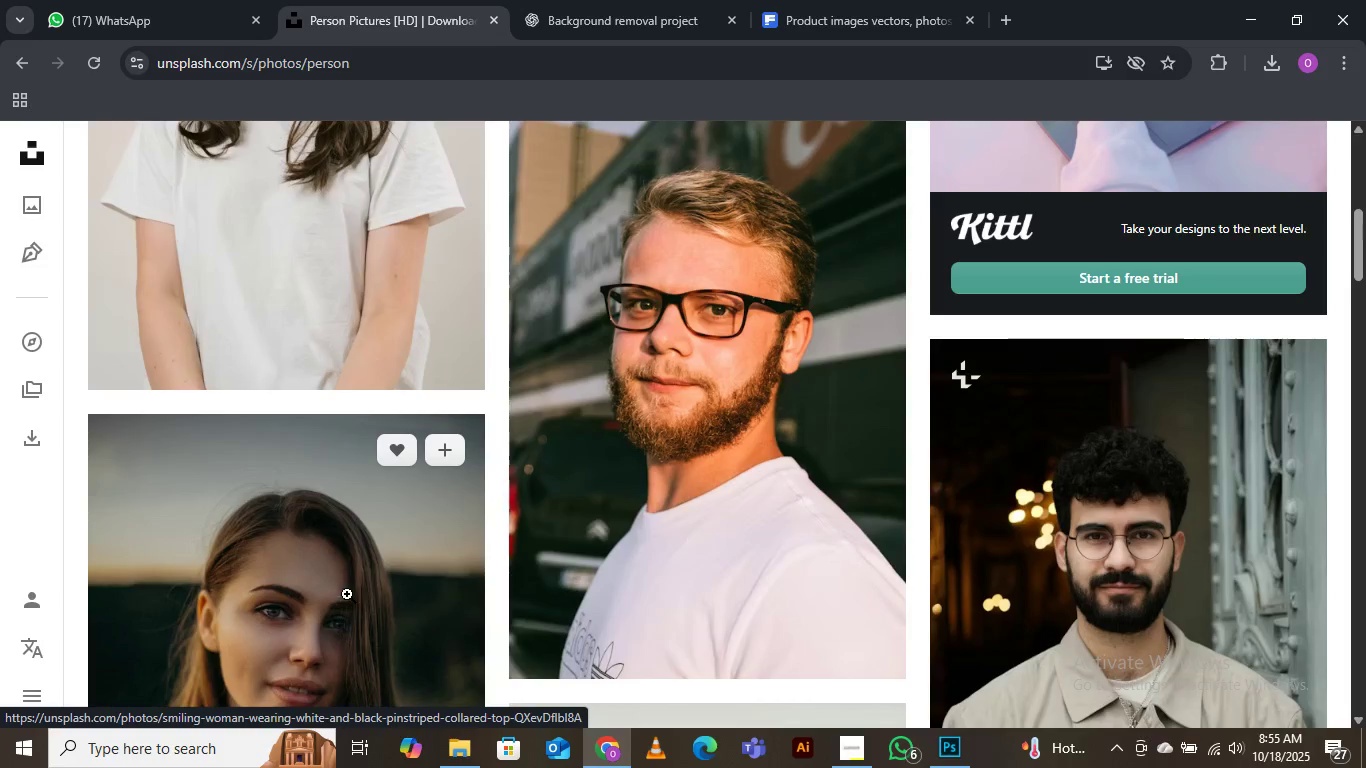 
mouse_move([360, 605])
 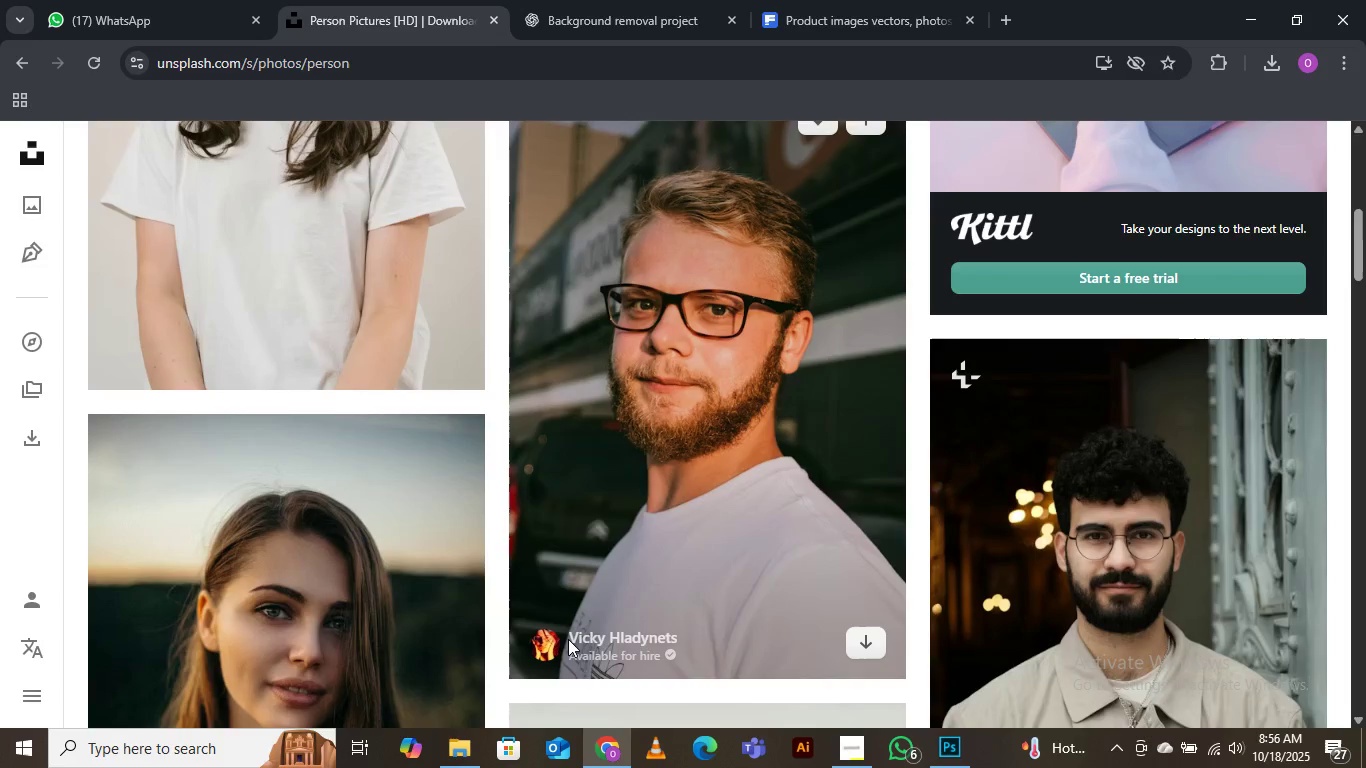 
scroll: coordinate [568, 638], scroll_direction: down, amount: 2.0
 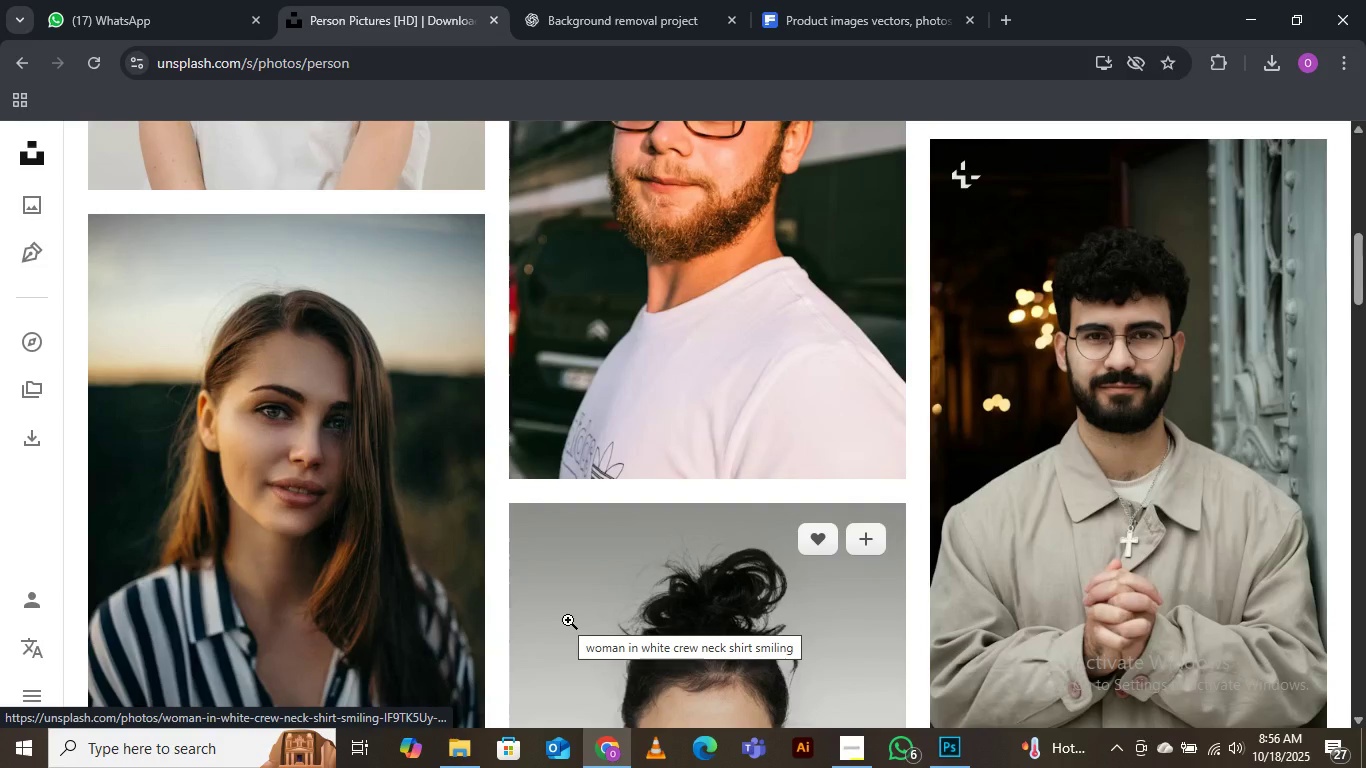 
wait(5.75)
 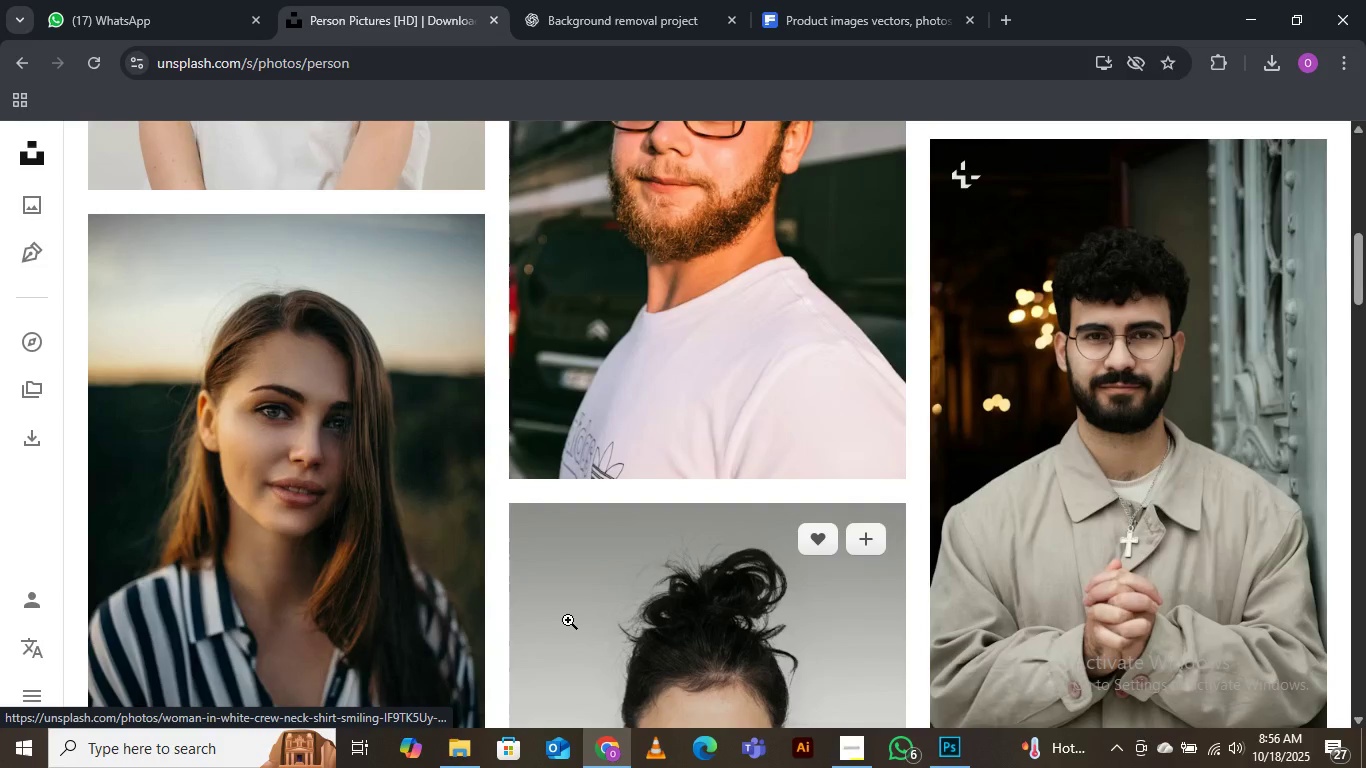 
scroll: coordinate [568, 619], scroll_direction: down, amount: 2.0
 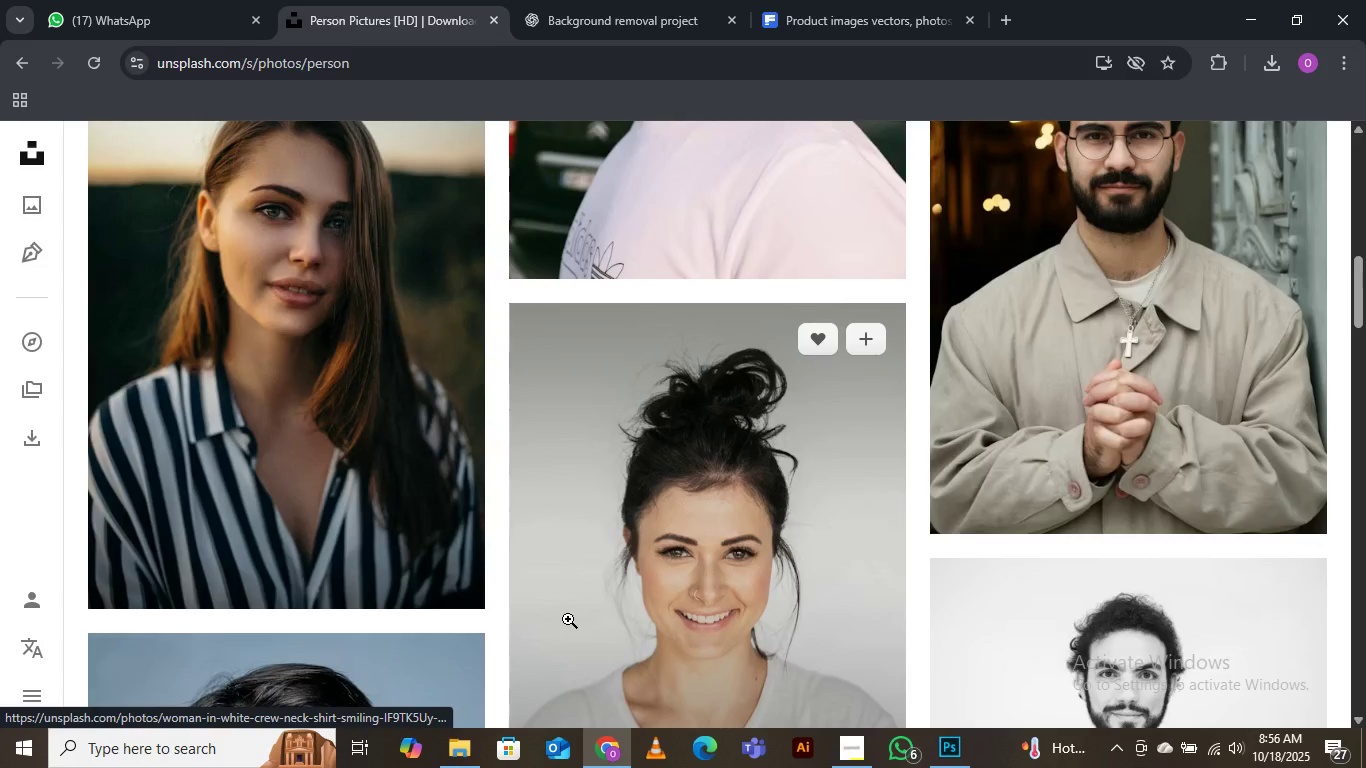 
wait(8.02)
 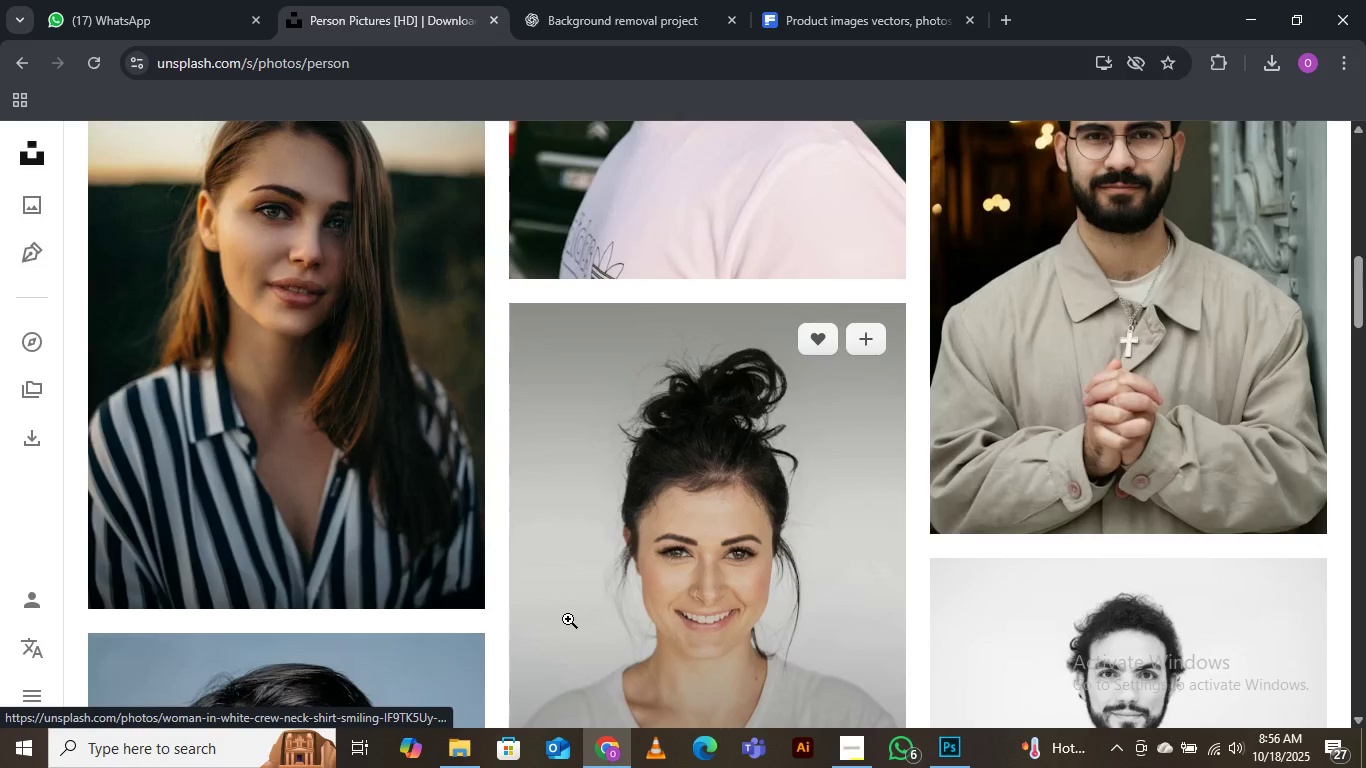 
scroll: coordinate [568, 619], scroll_direction: down, amount: 1.0
 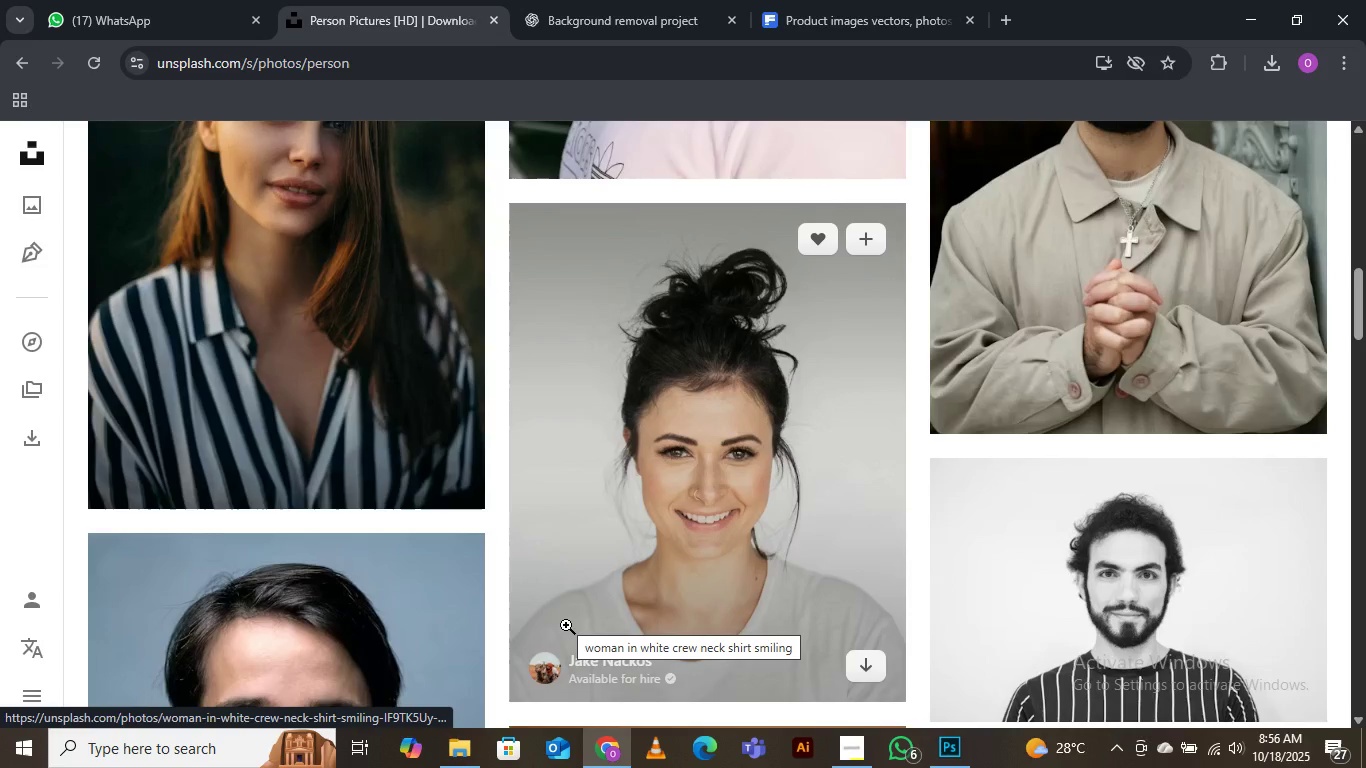 
wait(44.17)
 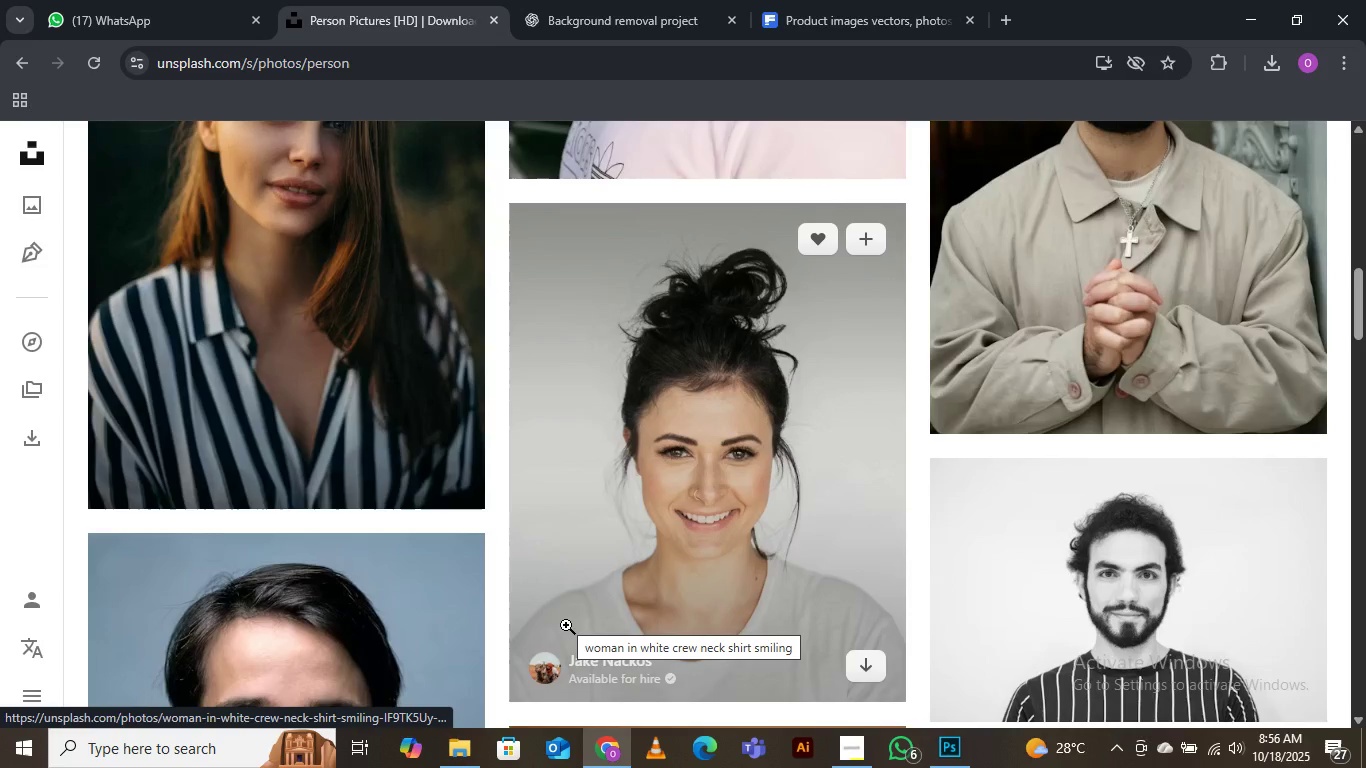 
scroll: coordinate [285, 481], scroll_direction: down, amount: 11.0
 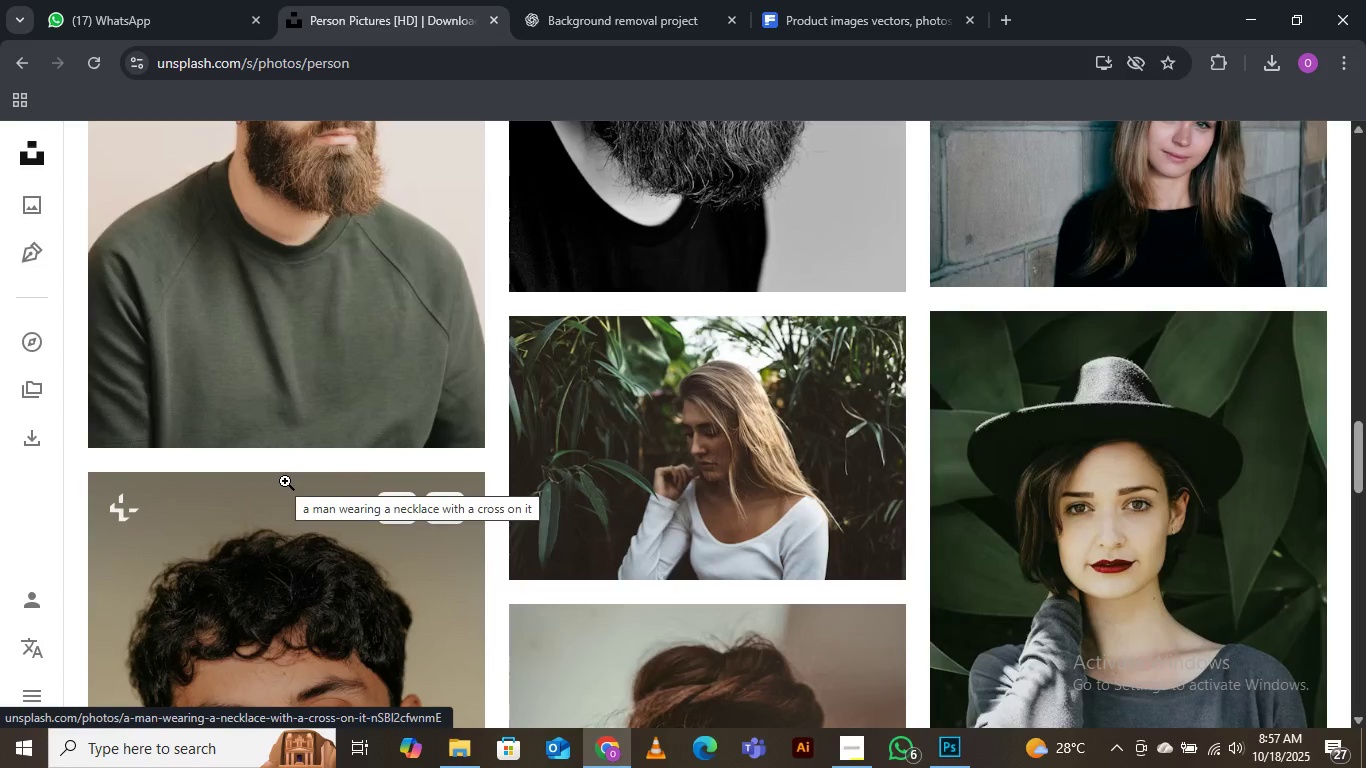 
scroll: coordinate [284, 473], scroll_direction: up, amount: 11.0
 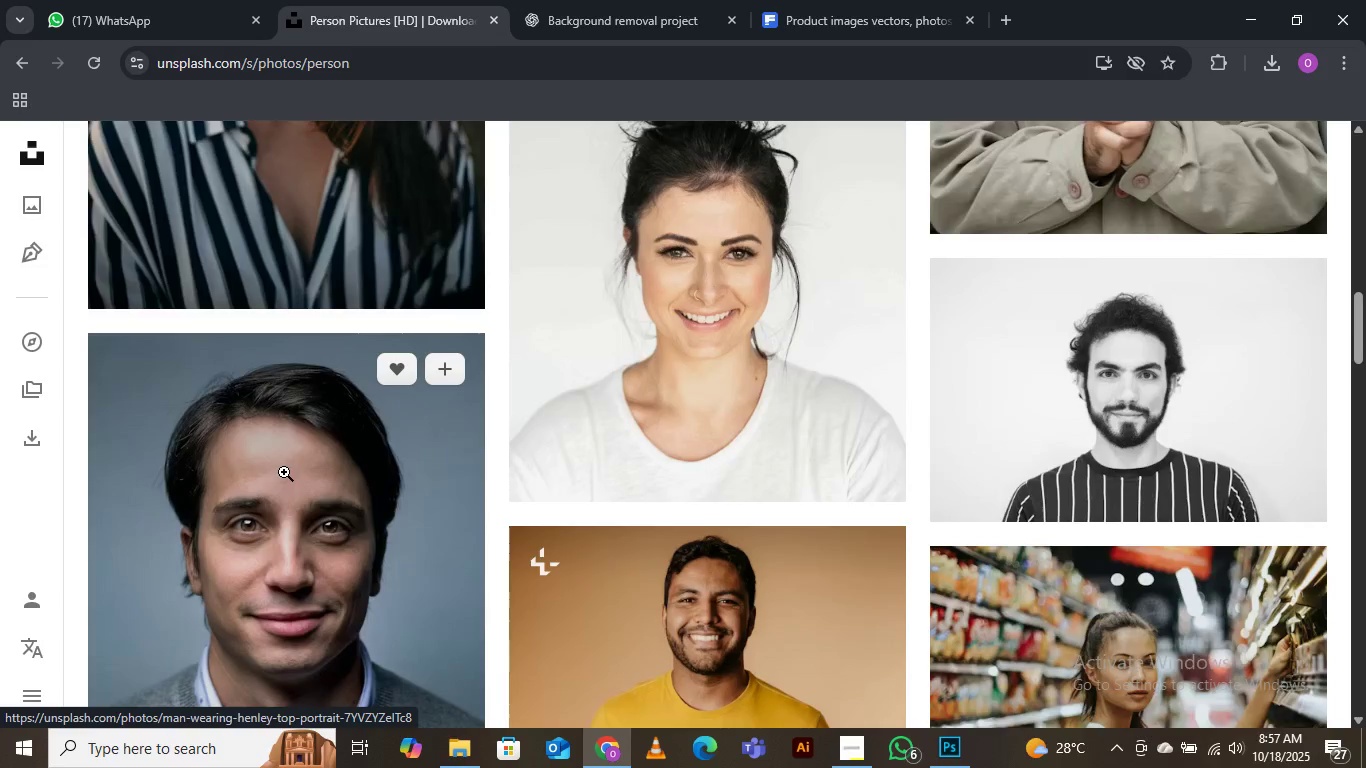 
scroll: coordinate [284, 472], scroll_direction: down, amount: 5.0
 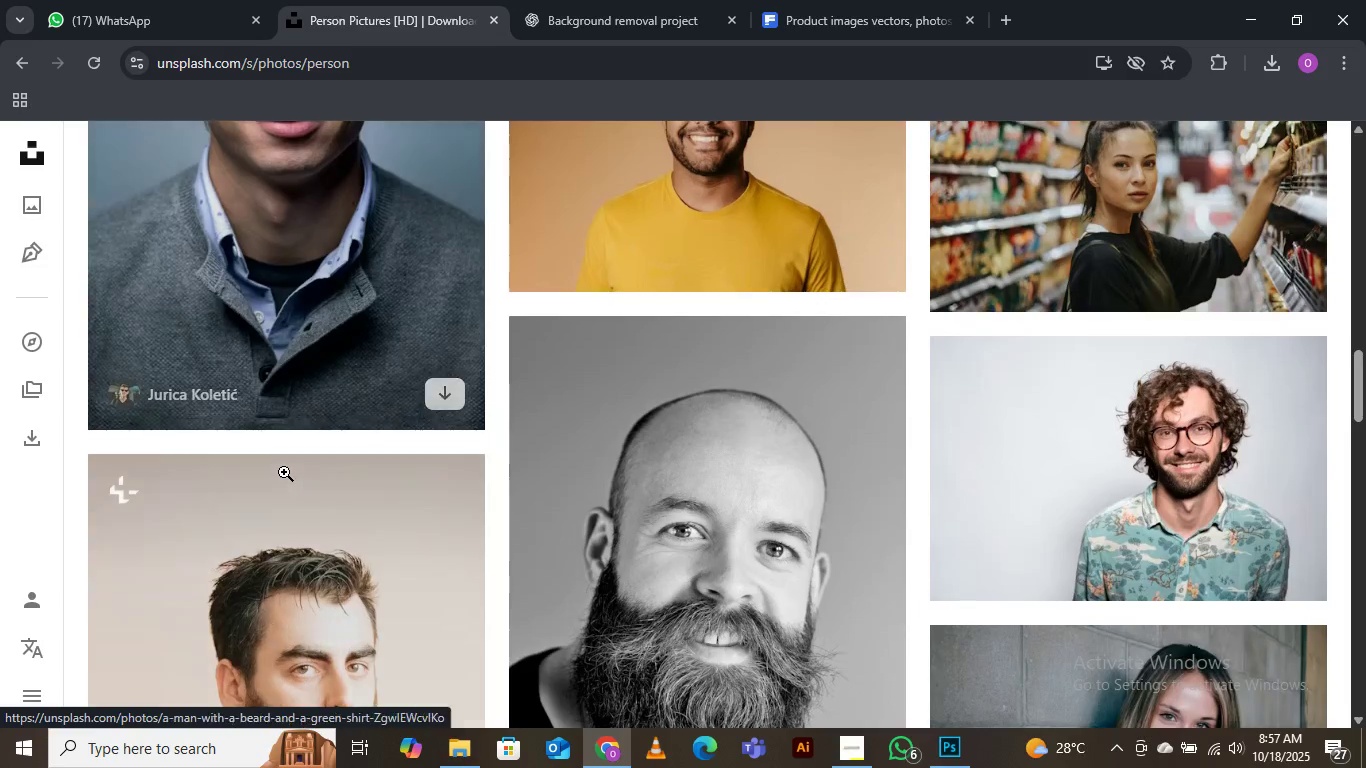 
scroll: coordinate [284, 472], scroll_direction: up, amount: 1.0
 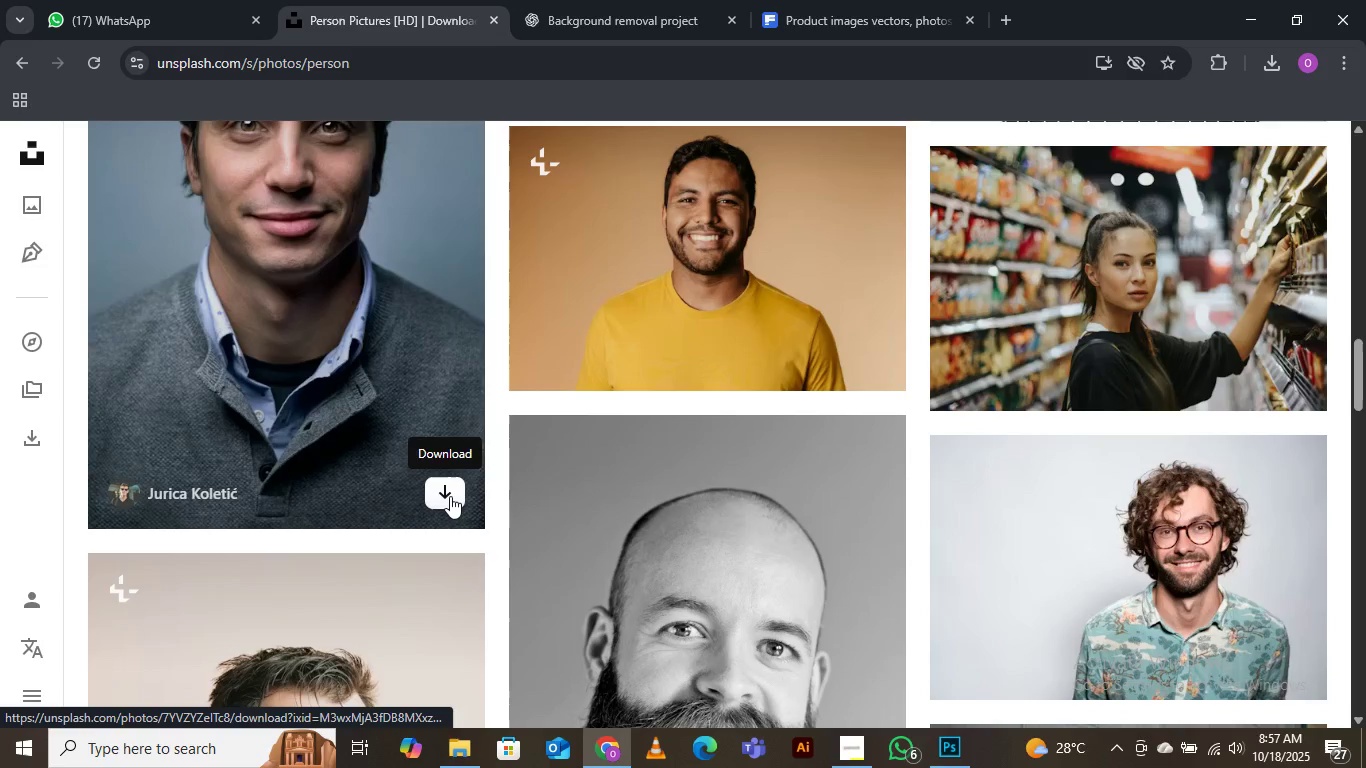 
left_click([450, 496])
 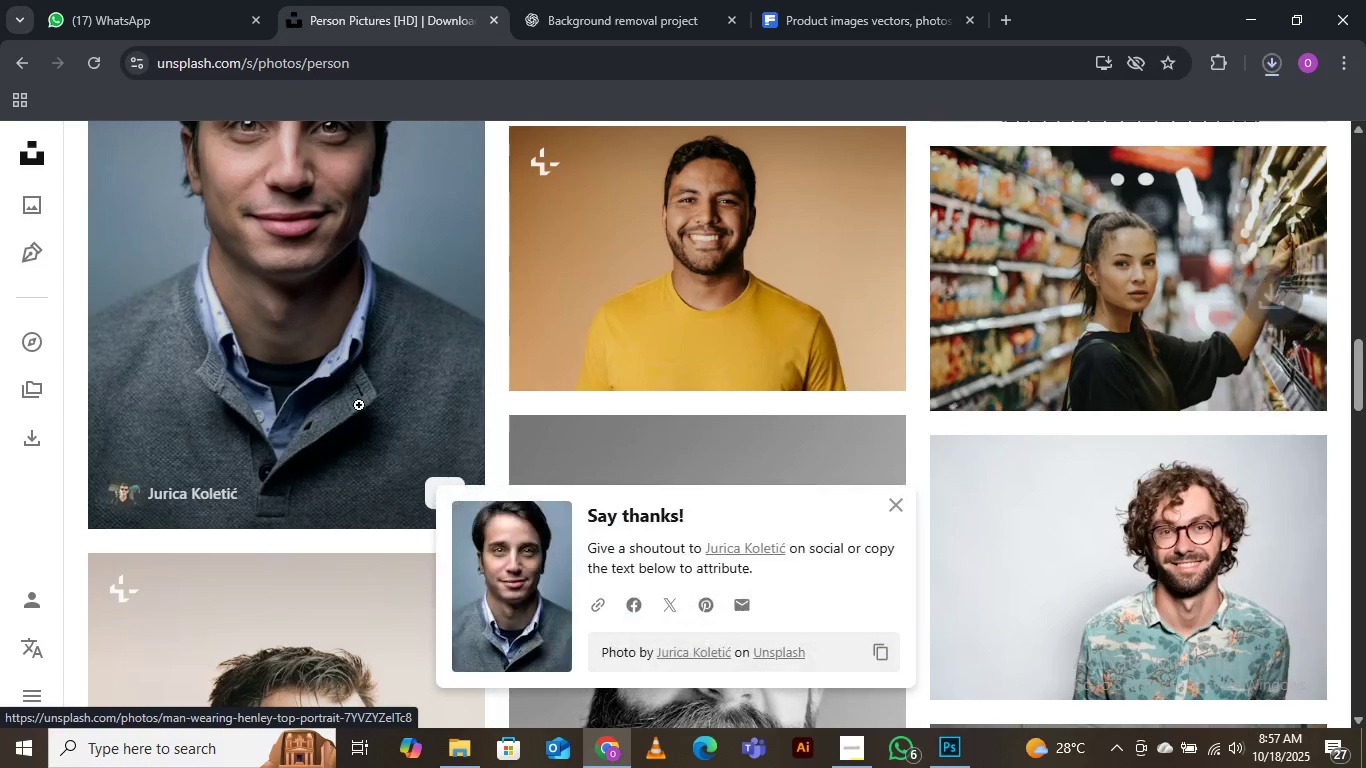 
scroll: coordinate [371, 414], scroll_direction: up, amount: 7.0
 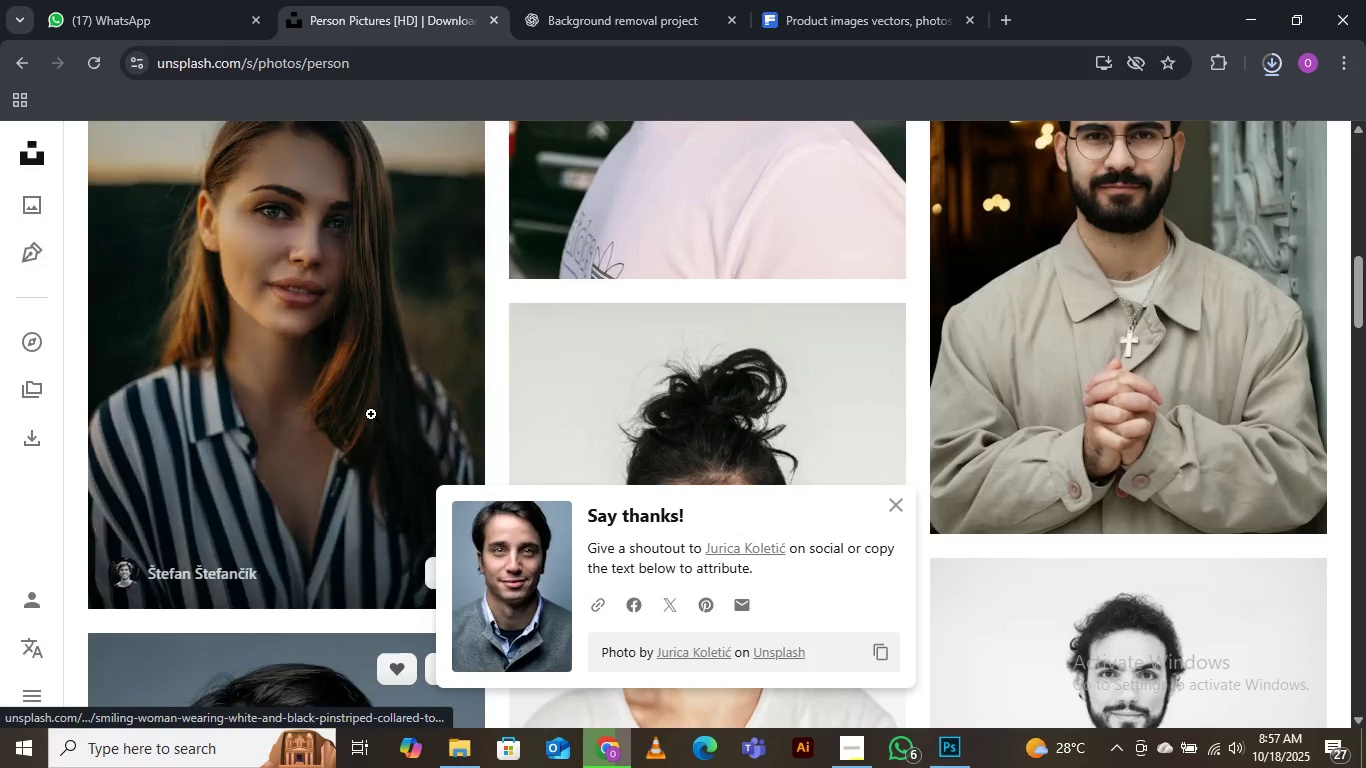 
scroll: coordinate [371, 414], scroll_direction: none, amount: 0.0
 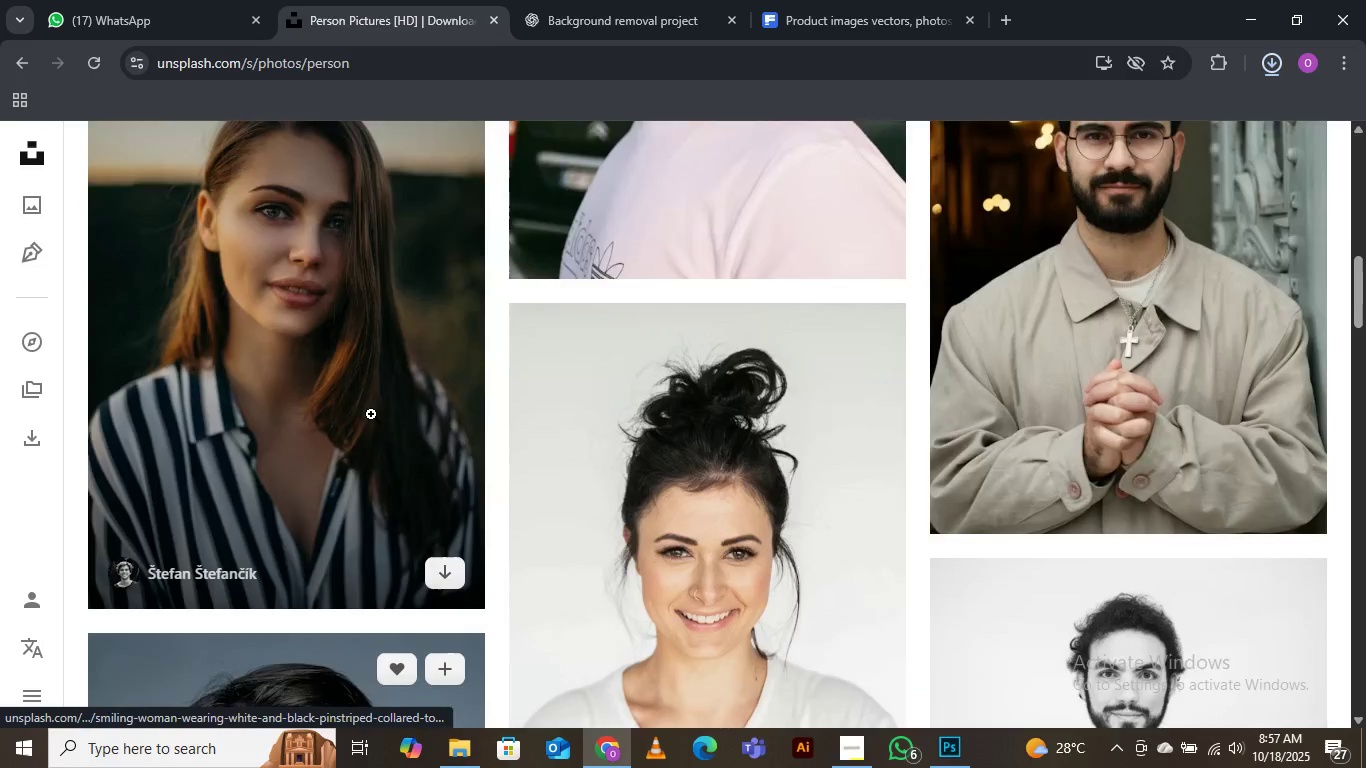 
scroll: coordinate [687, 465], scroll_direction: down, amount: 31.0
 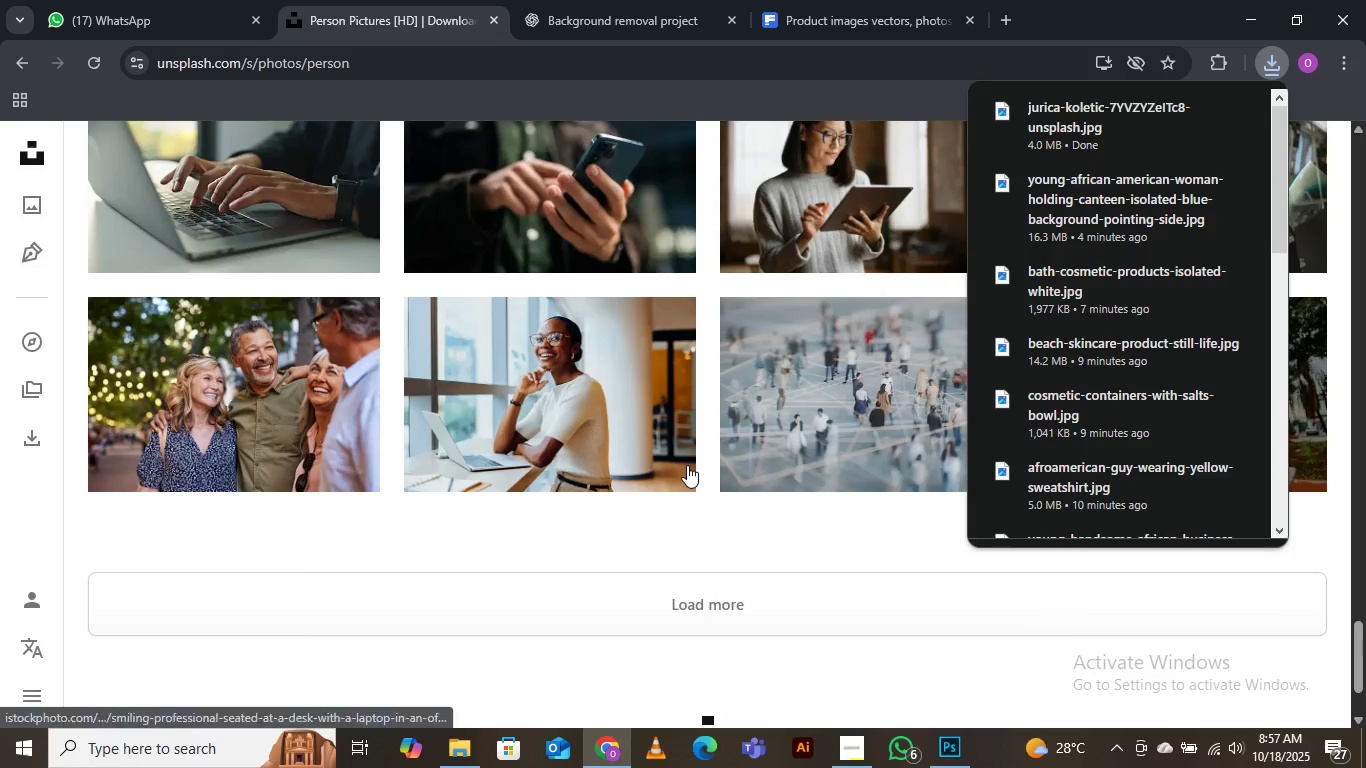 
scroll: coordinate [686, 465], scroll_direction: up, amount: 1.0
 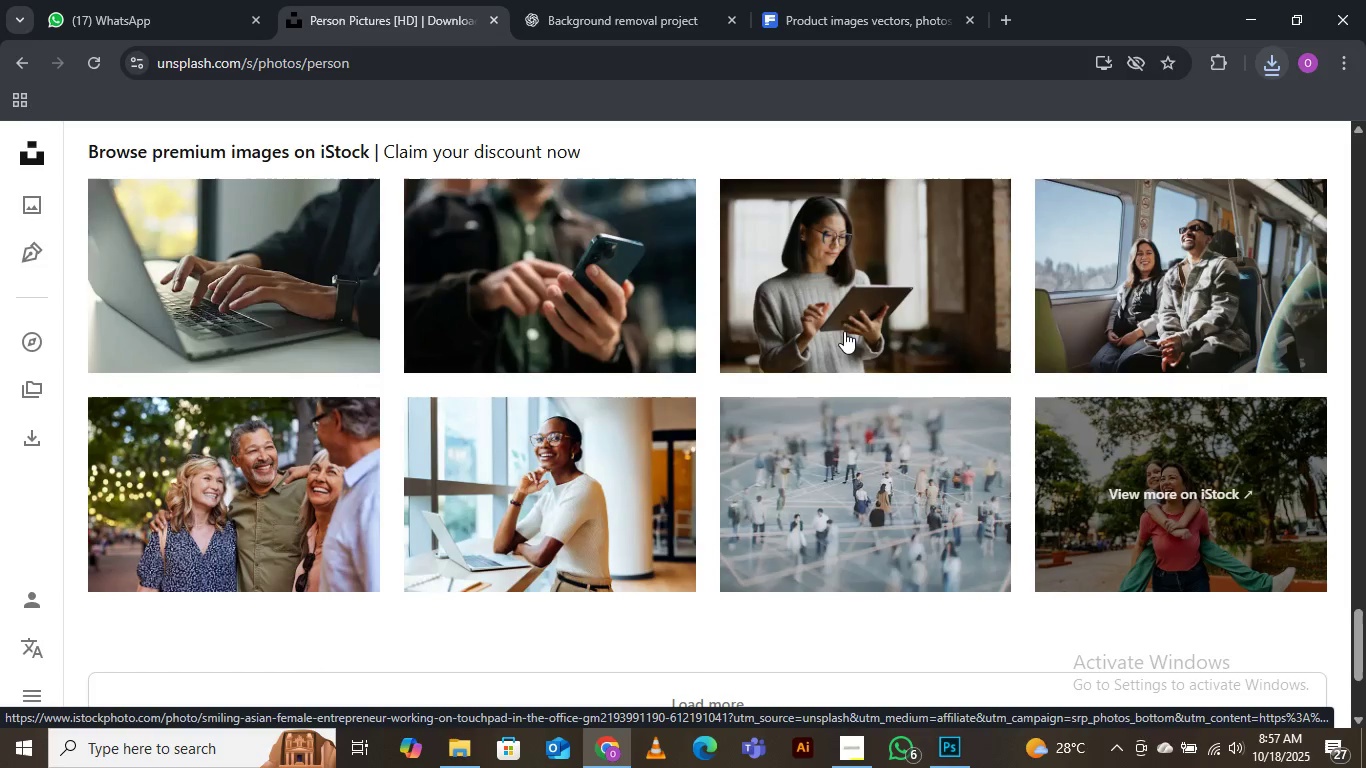 
scroll: coordinate [741, 502], scroll_direction: down, amount: 4.0
 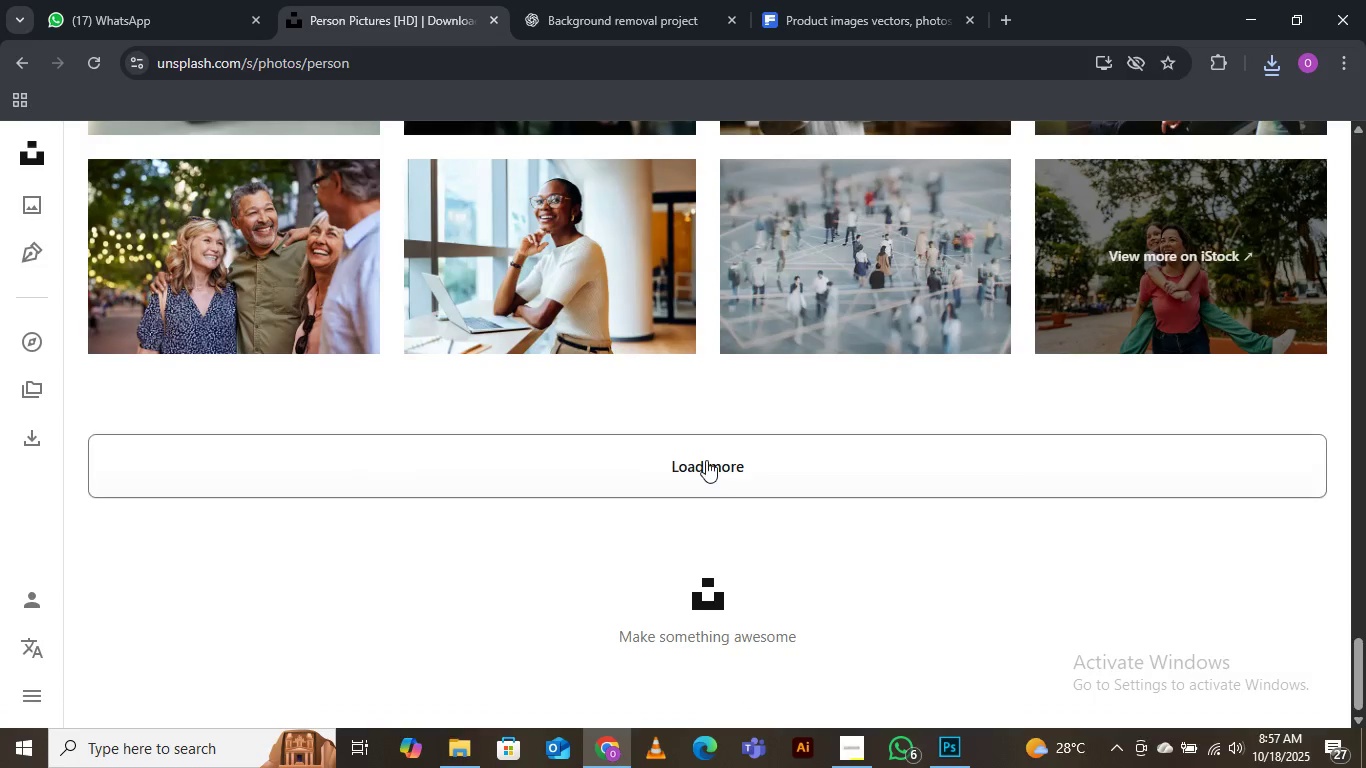 
left_click([706, 460])
 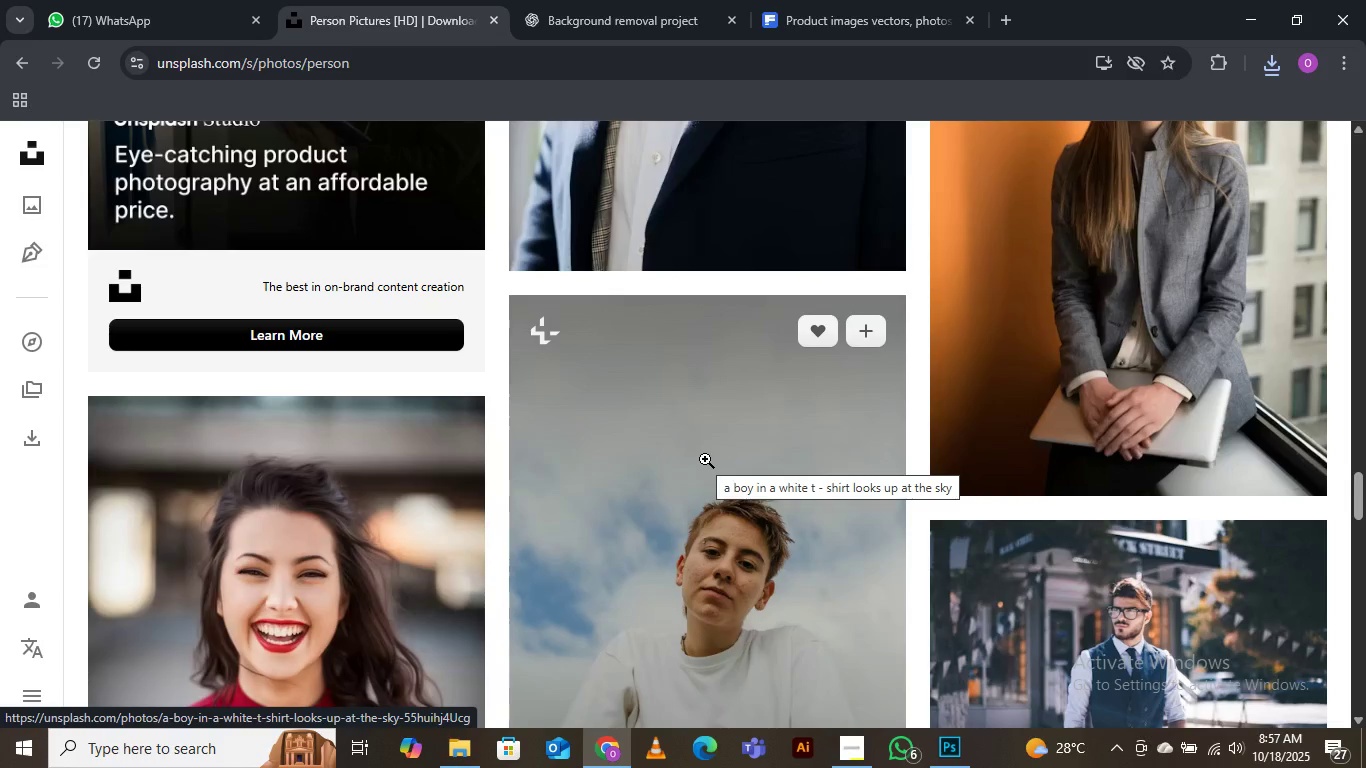 
wait(30.99)
 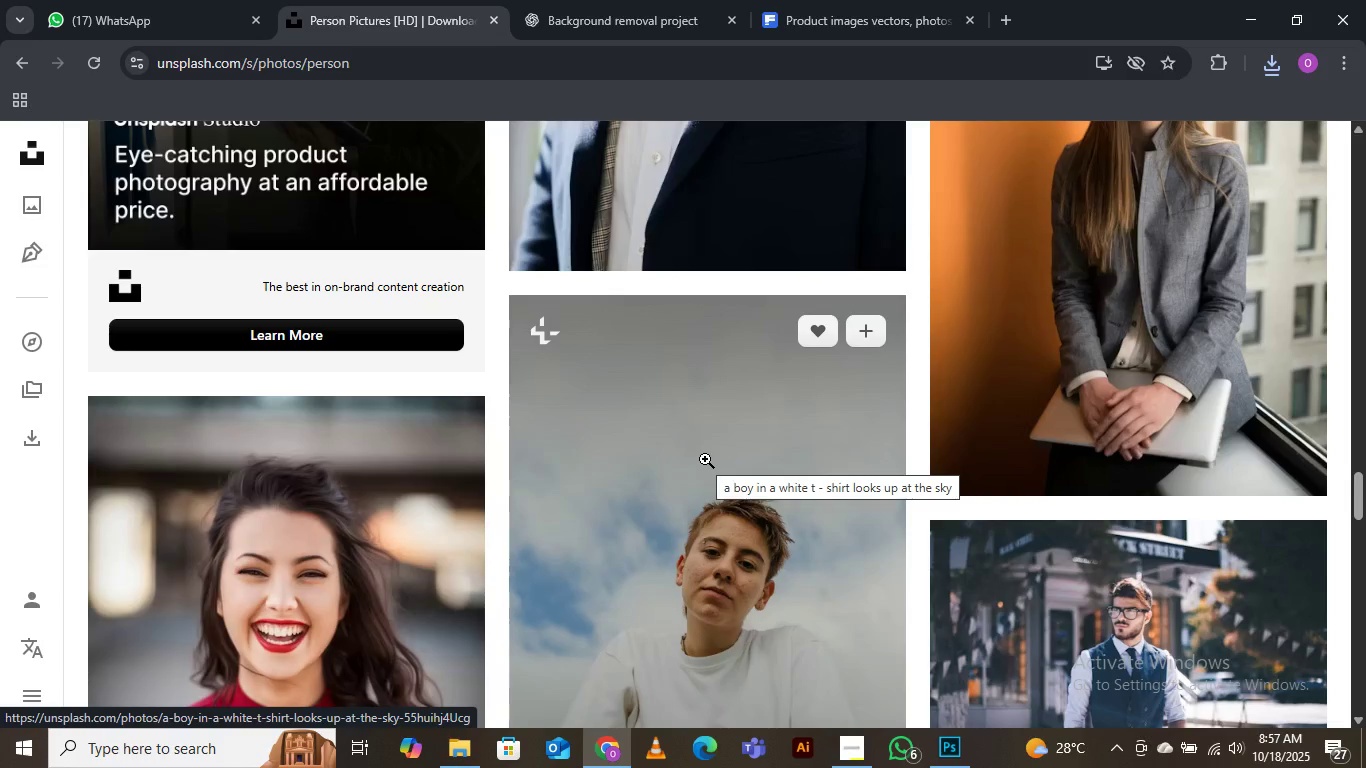 
scroll: coordinate [465, 381], scroll_direction: down, amount: 11.0
 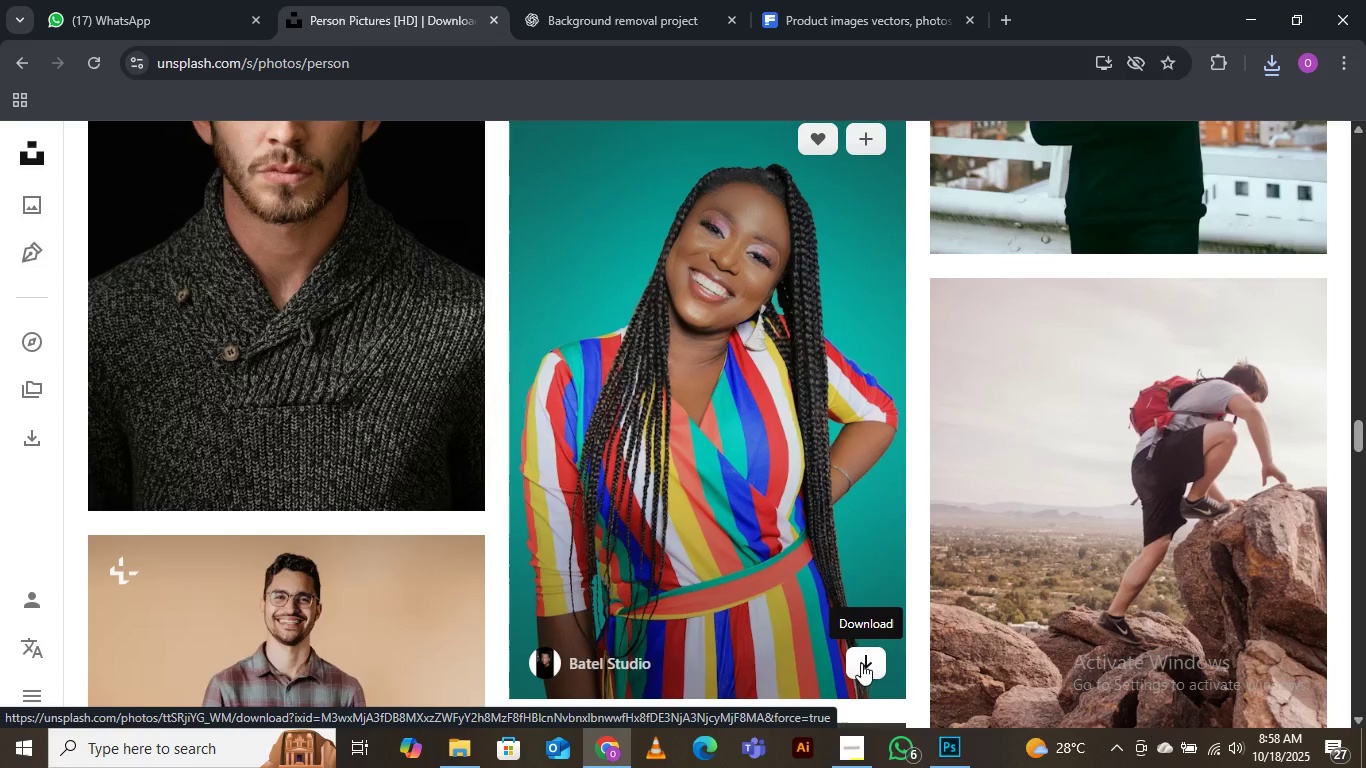 
left_click([861, 663])
 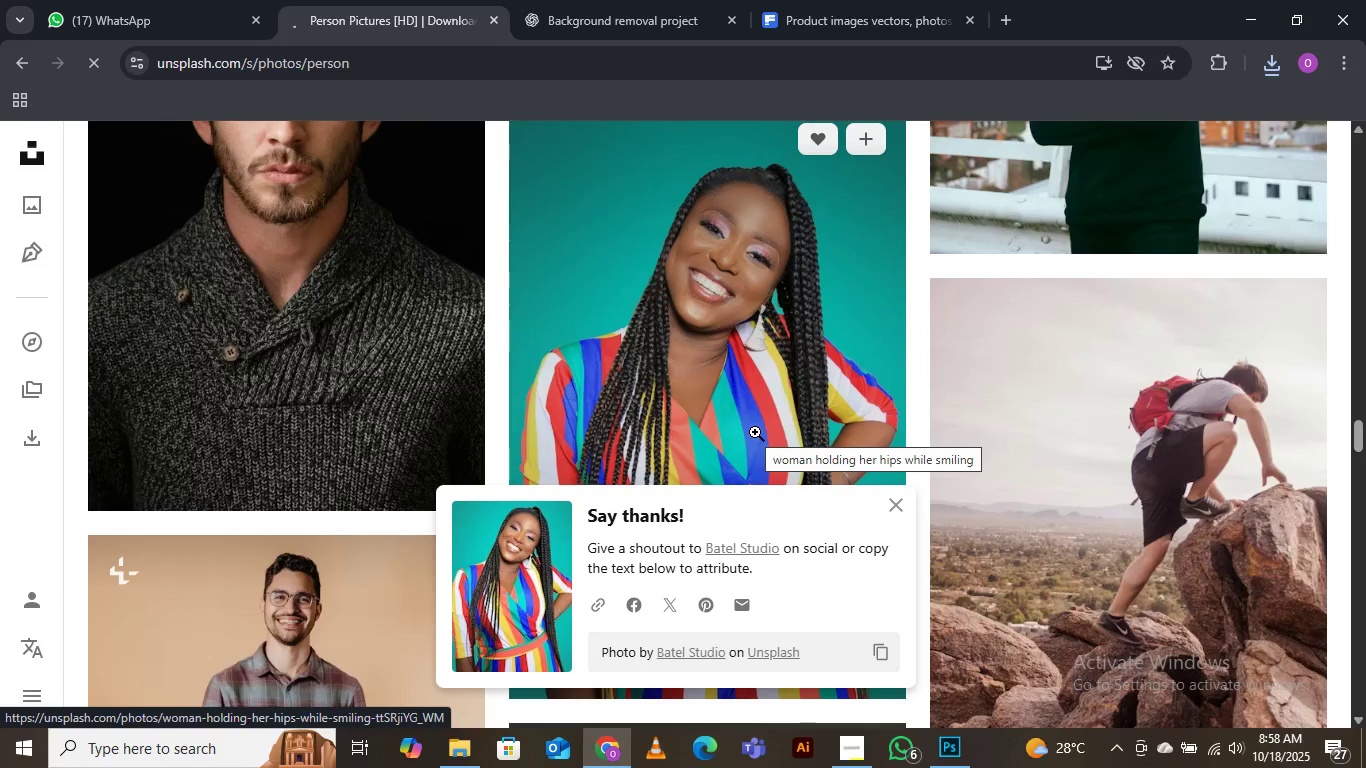 
scroll: coordinate [755, 432], scroll_direction: down, amount: 6.0
 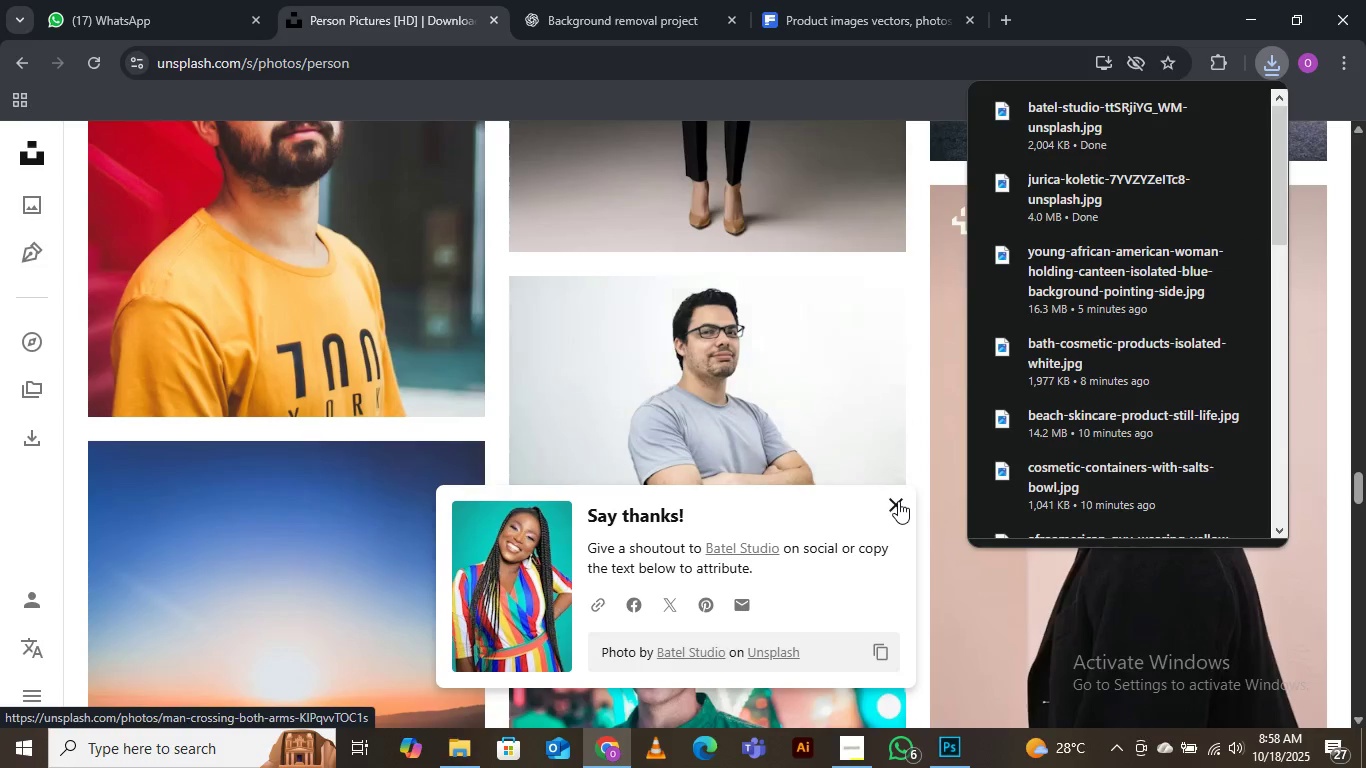 
left_click([898, 501])
 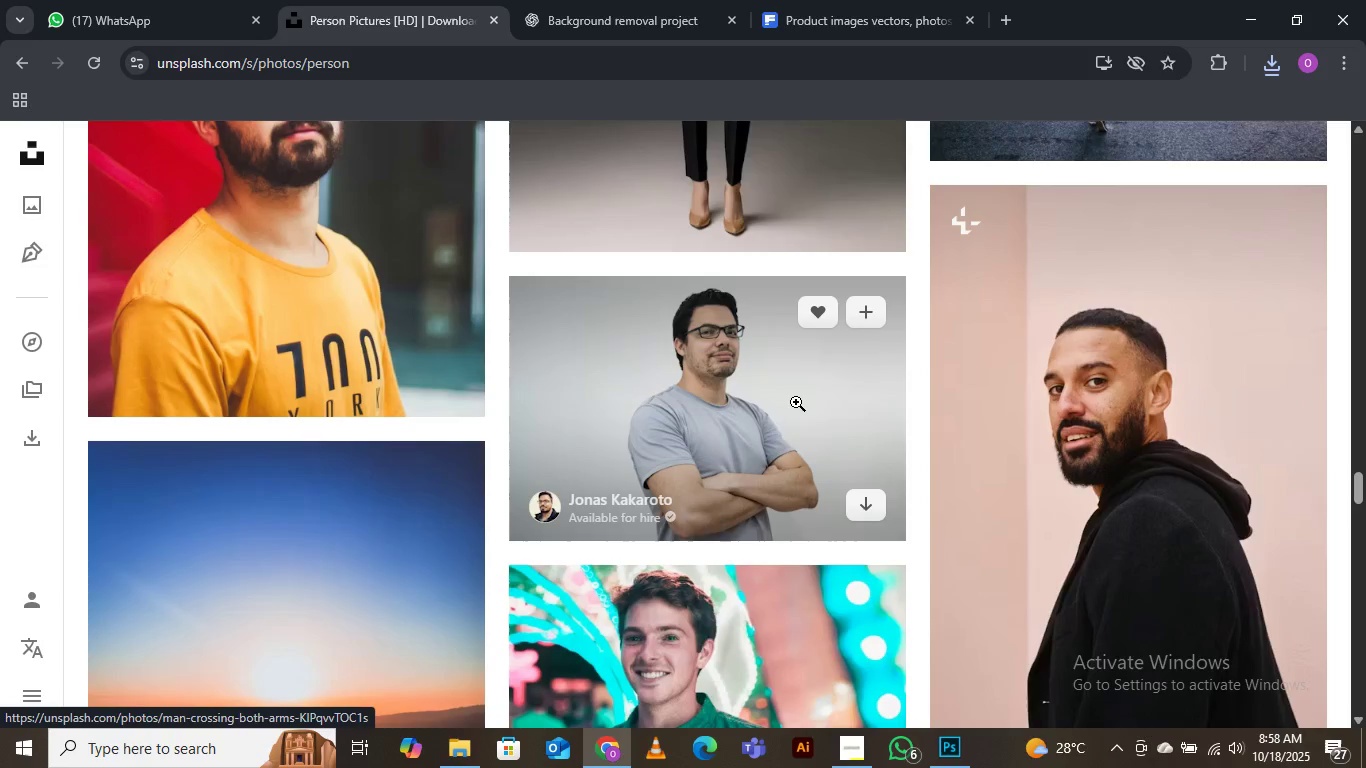 
scroll: coordinate [796, 402], scroll_direction: down, amount: 2.0
 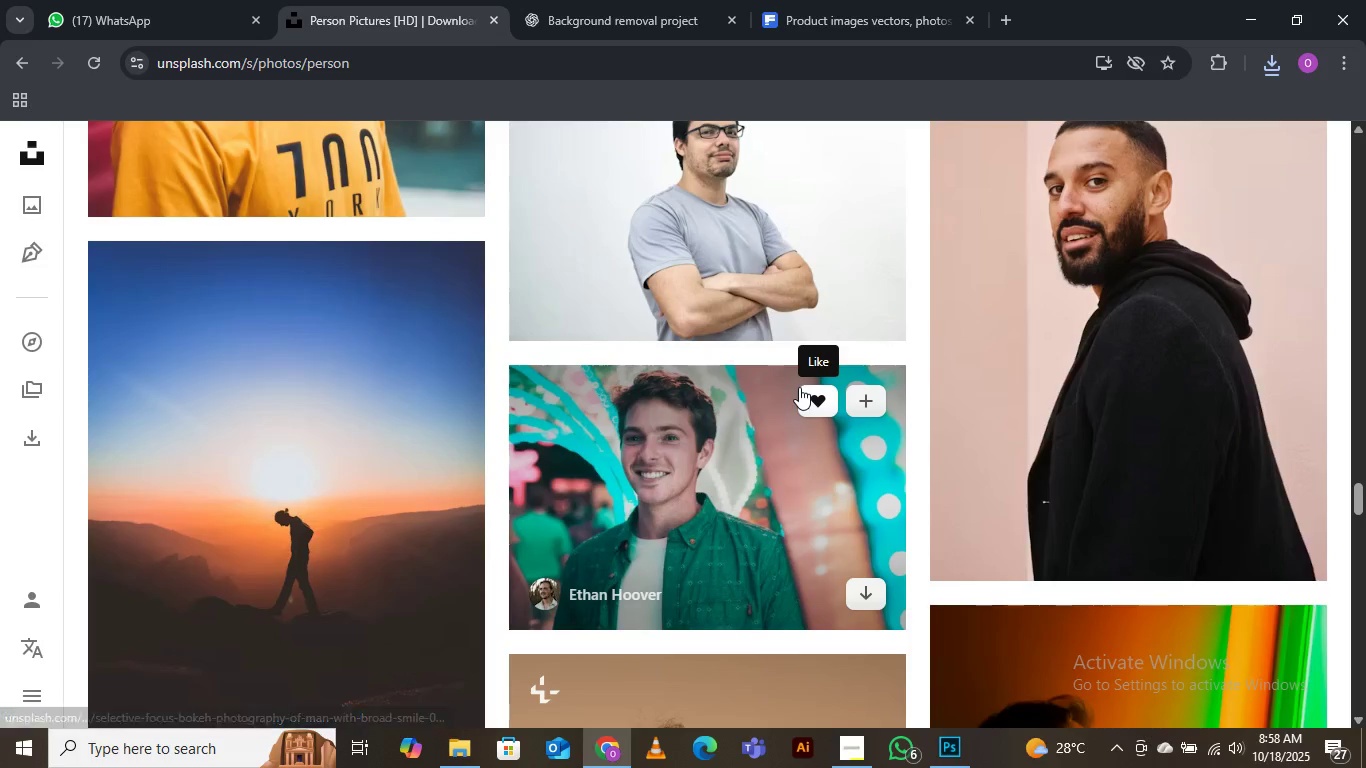 
scroll: coordinate [799, 400], scroll_direction: up, amount: 3.0
 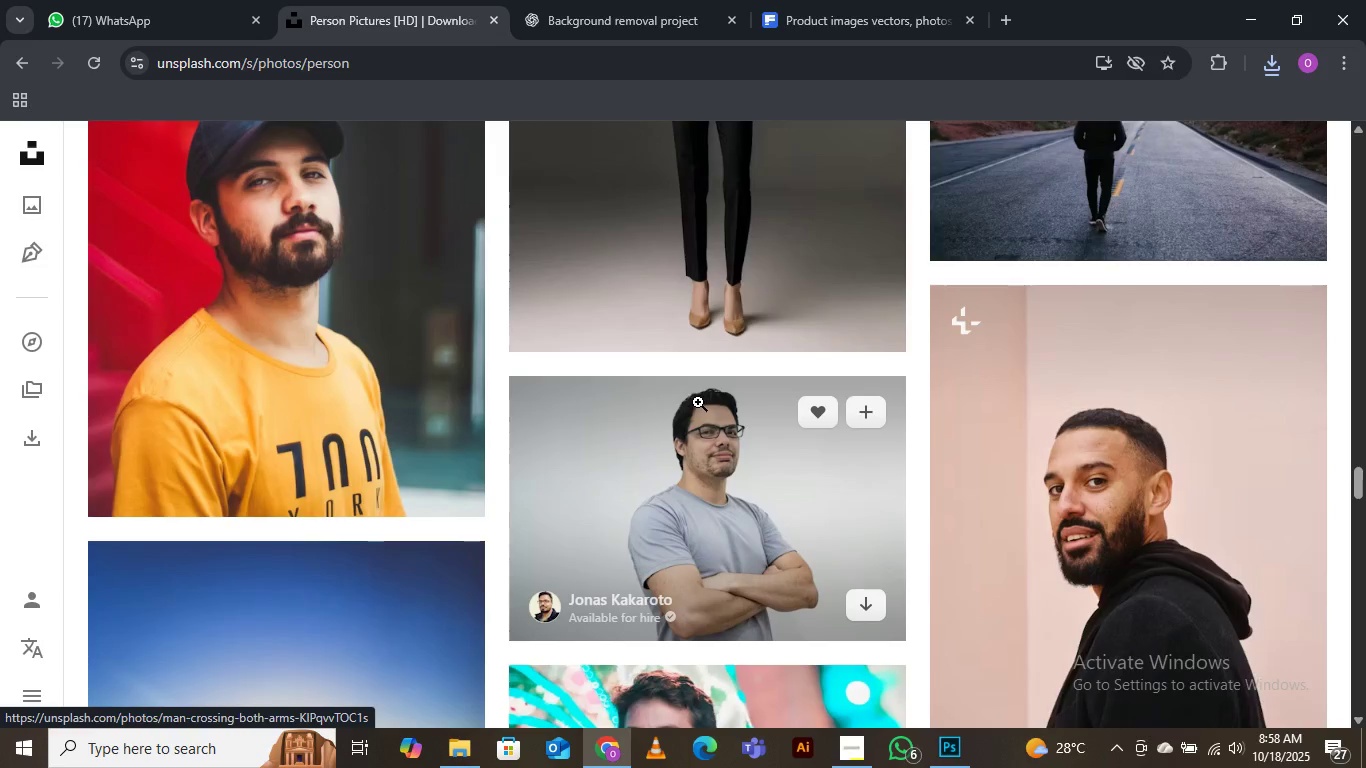 
scroll: coordinate [698, 402], scroll_direction: down, amount: 11.0
 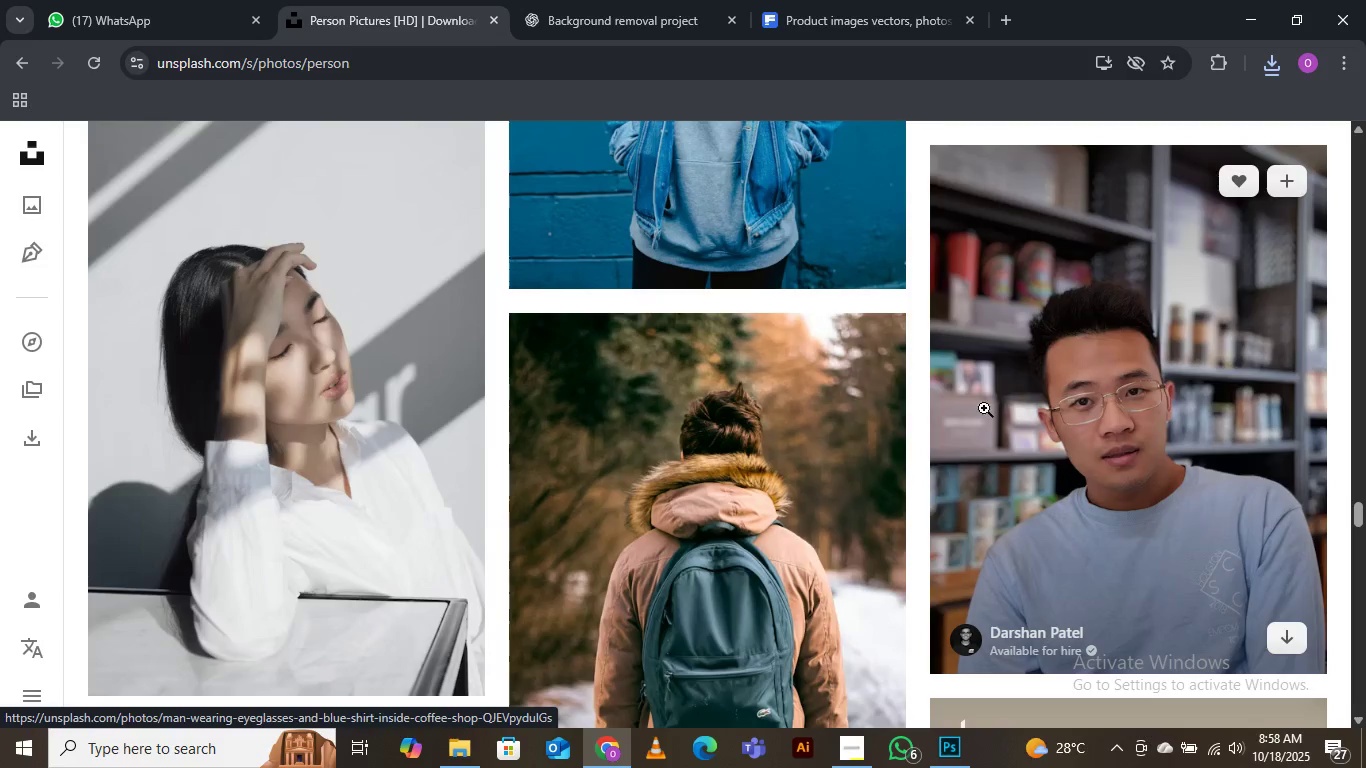 
wait(7.08)
 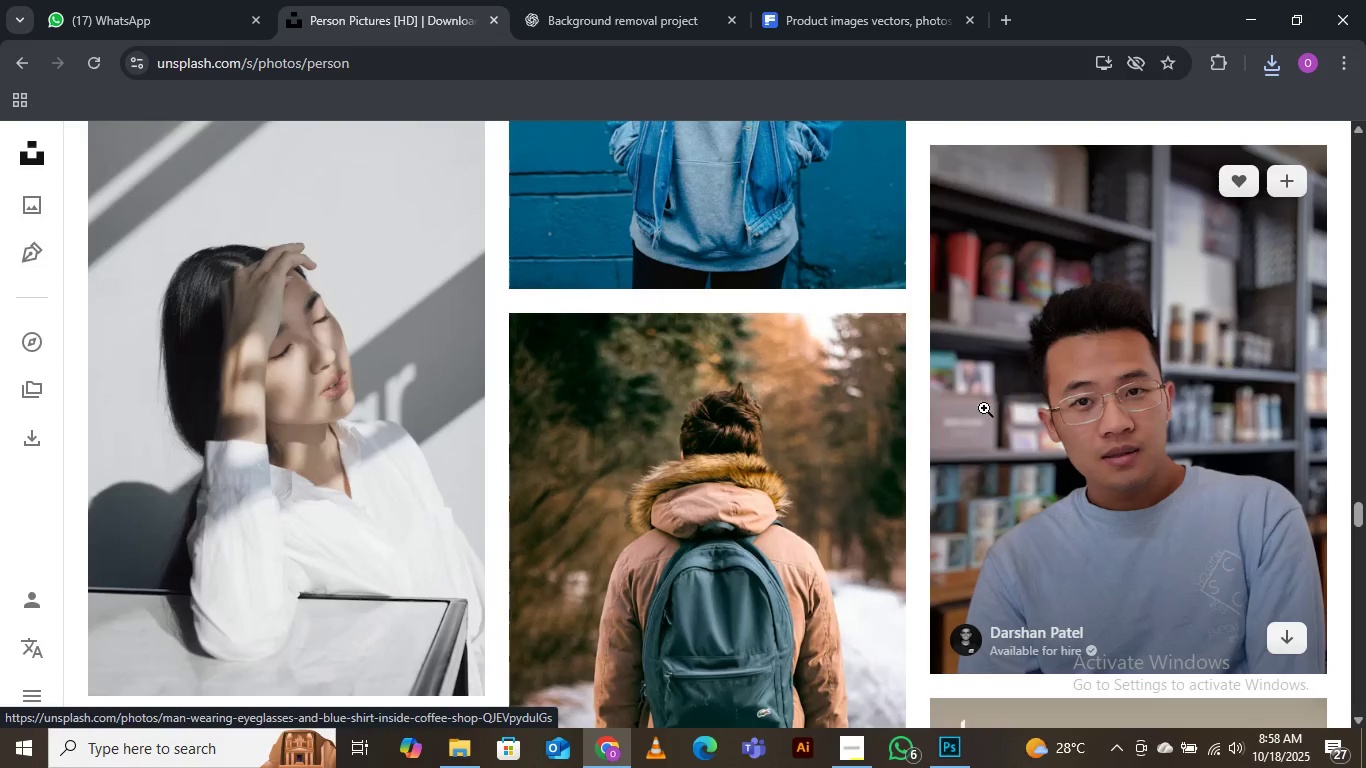 
left_click([1299, 646])
 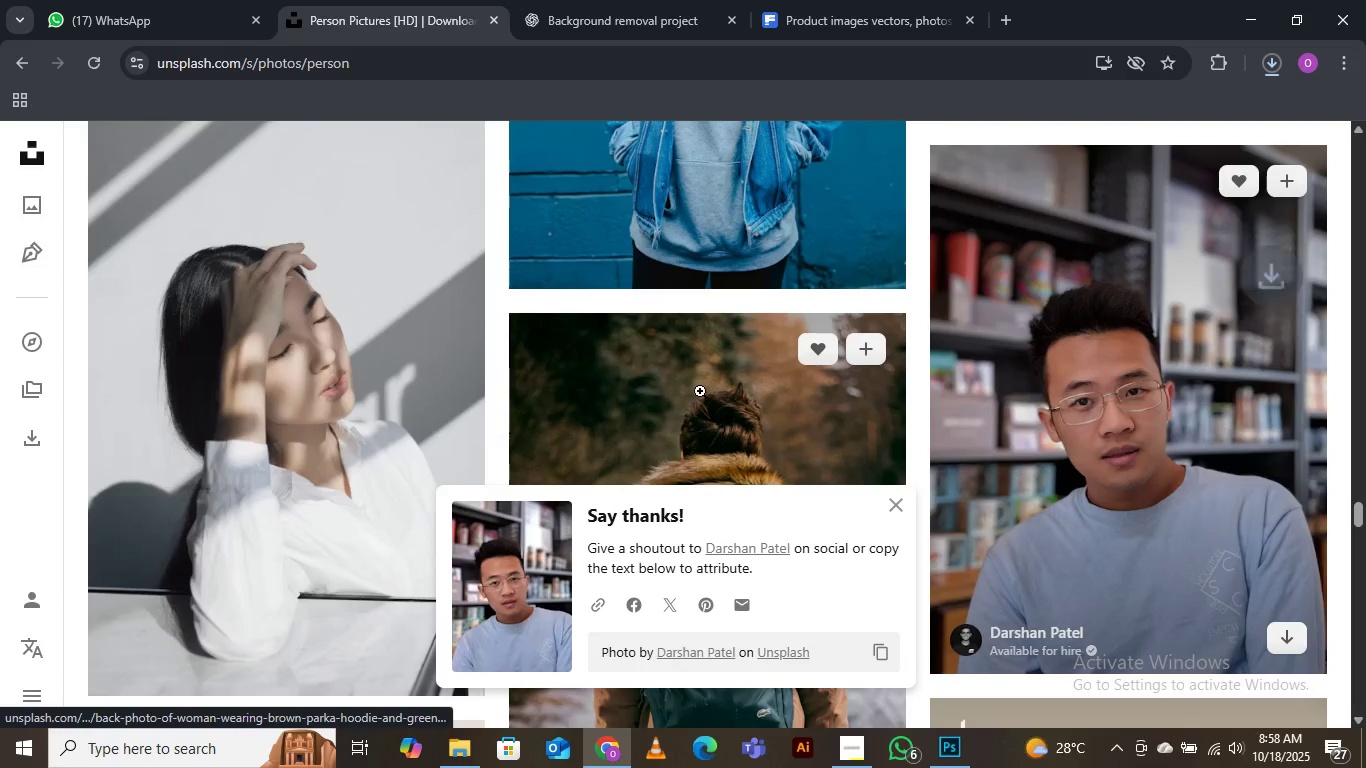 
scroll: coordinate [742, 418], scroll_direction: down, amount: 19.0
 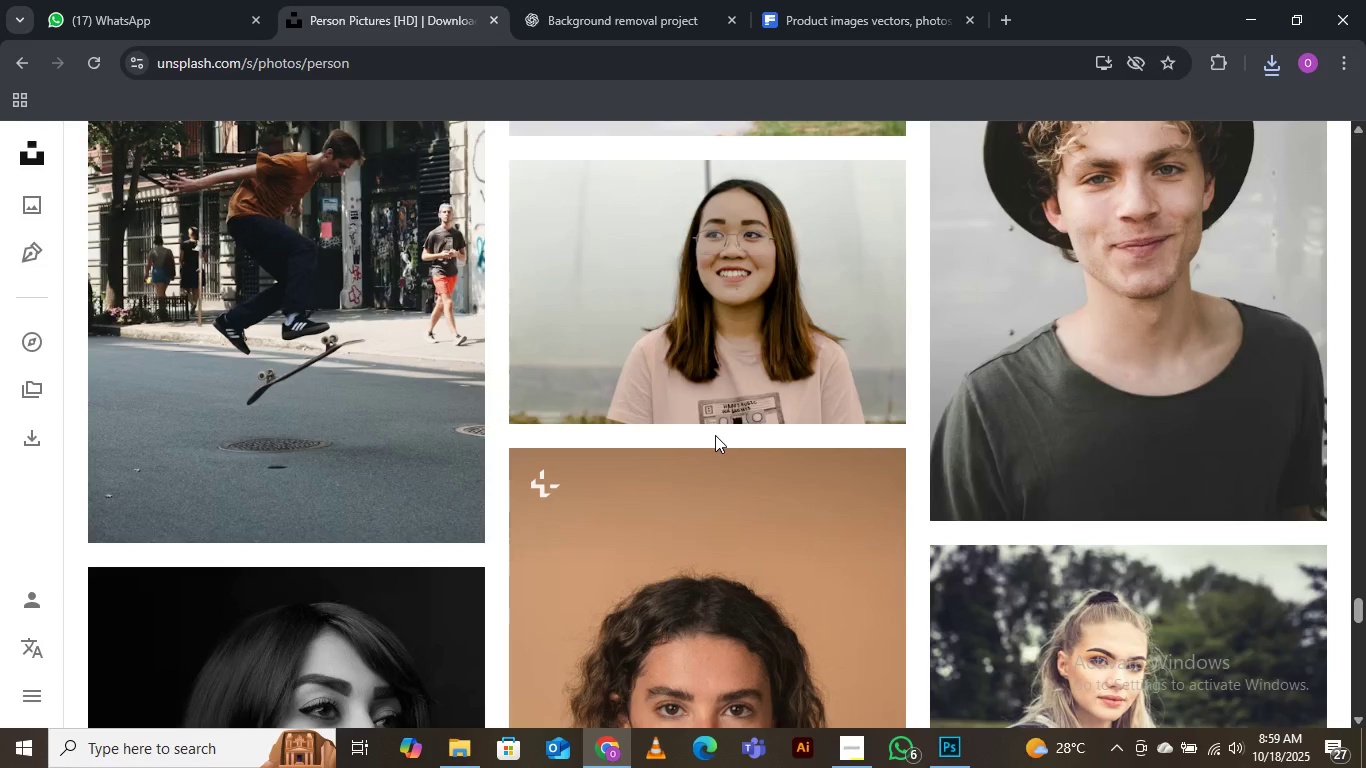 
wait(33.79)
 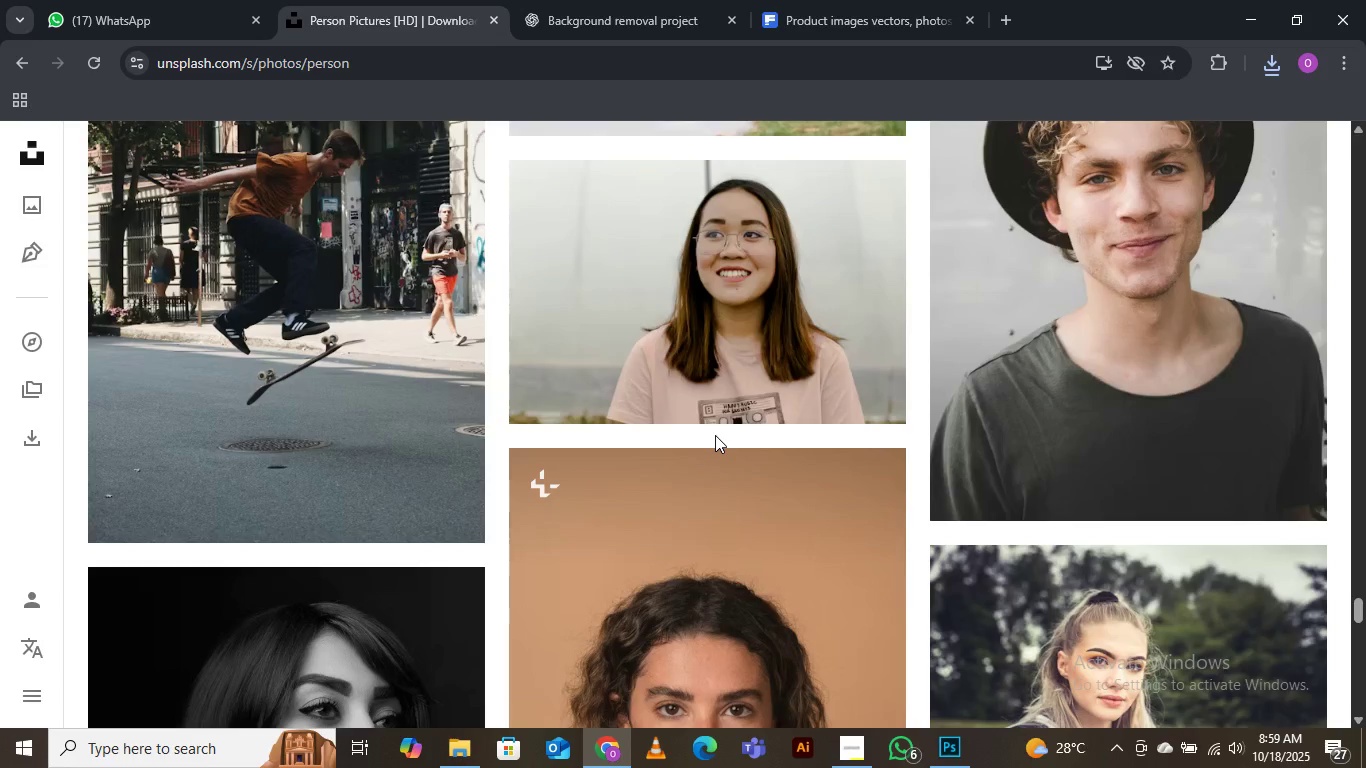 
scroll: coordinate [639, 435], scroll_direction: down, amount: 5.0
 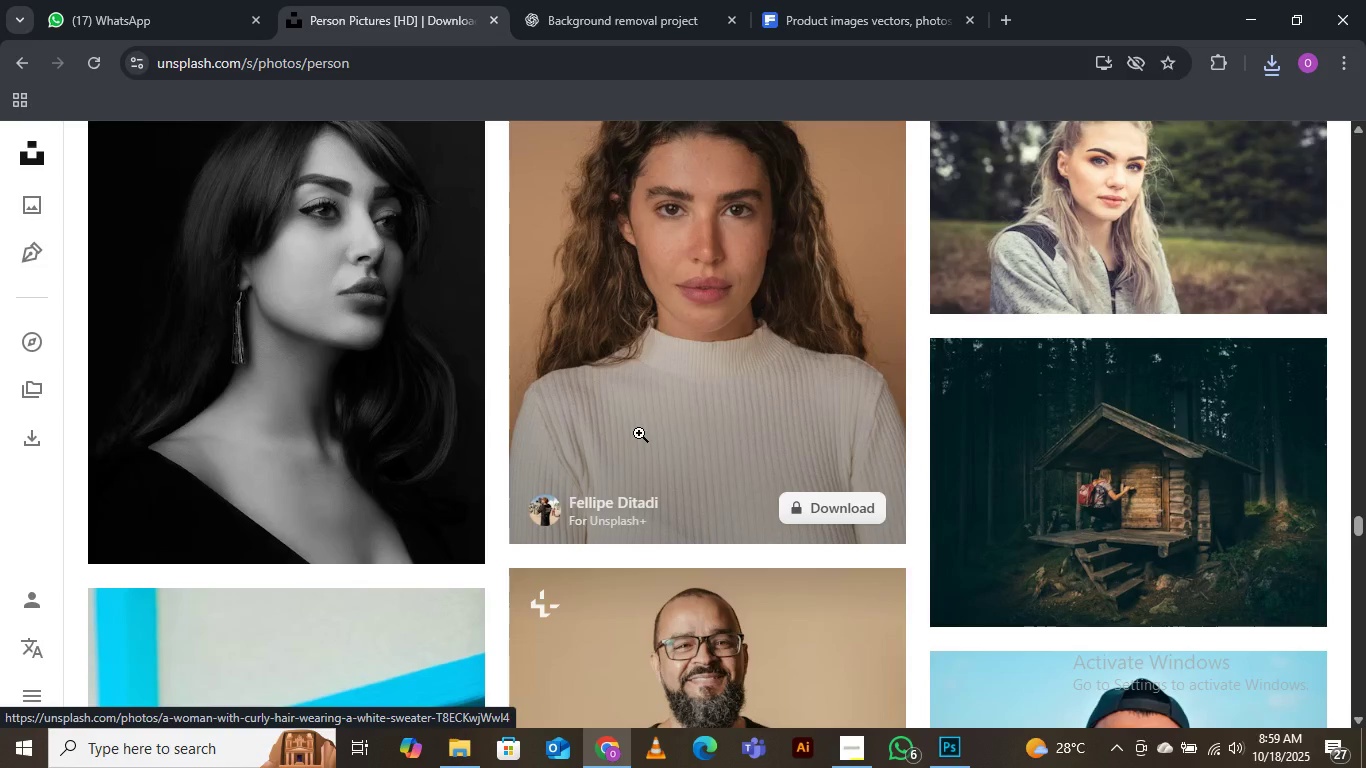 
wait(7.63)
 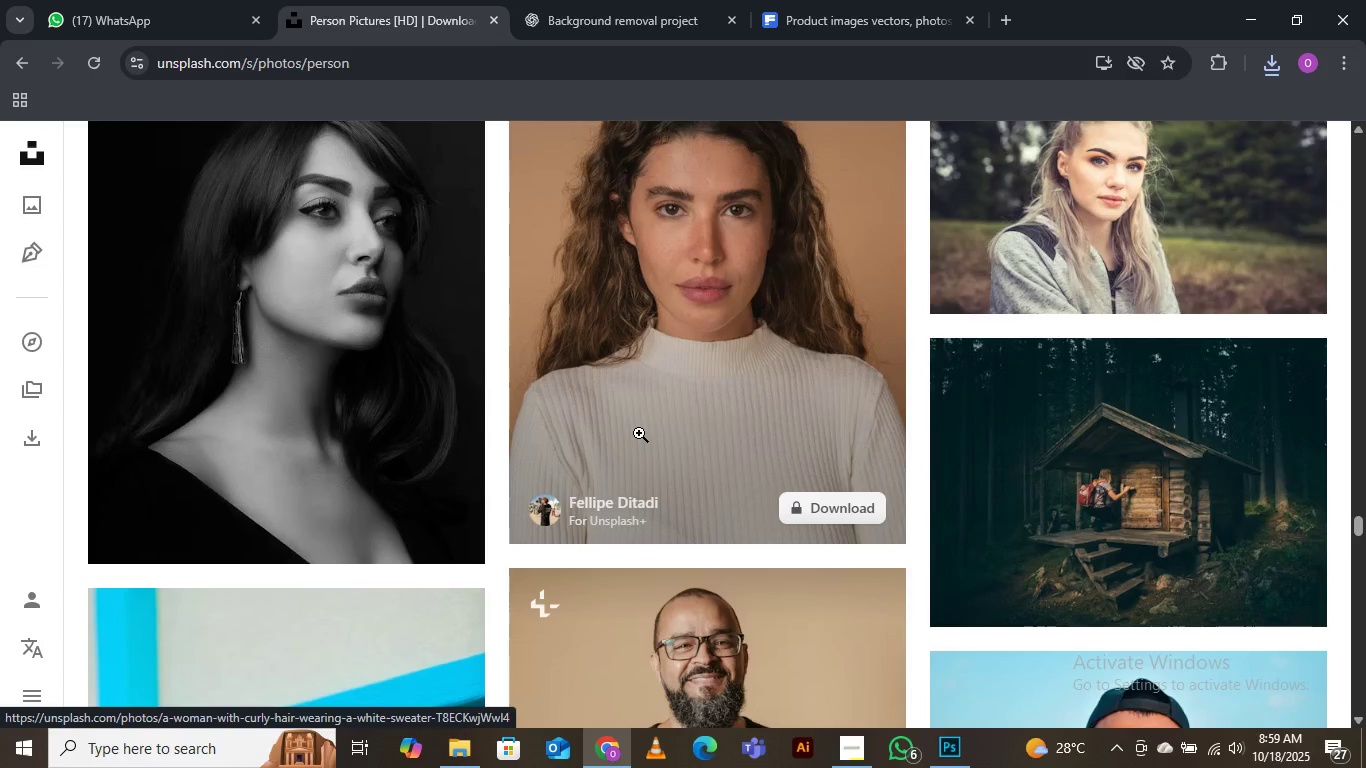 
left_click([466, 762])
 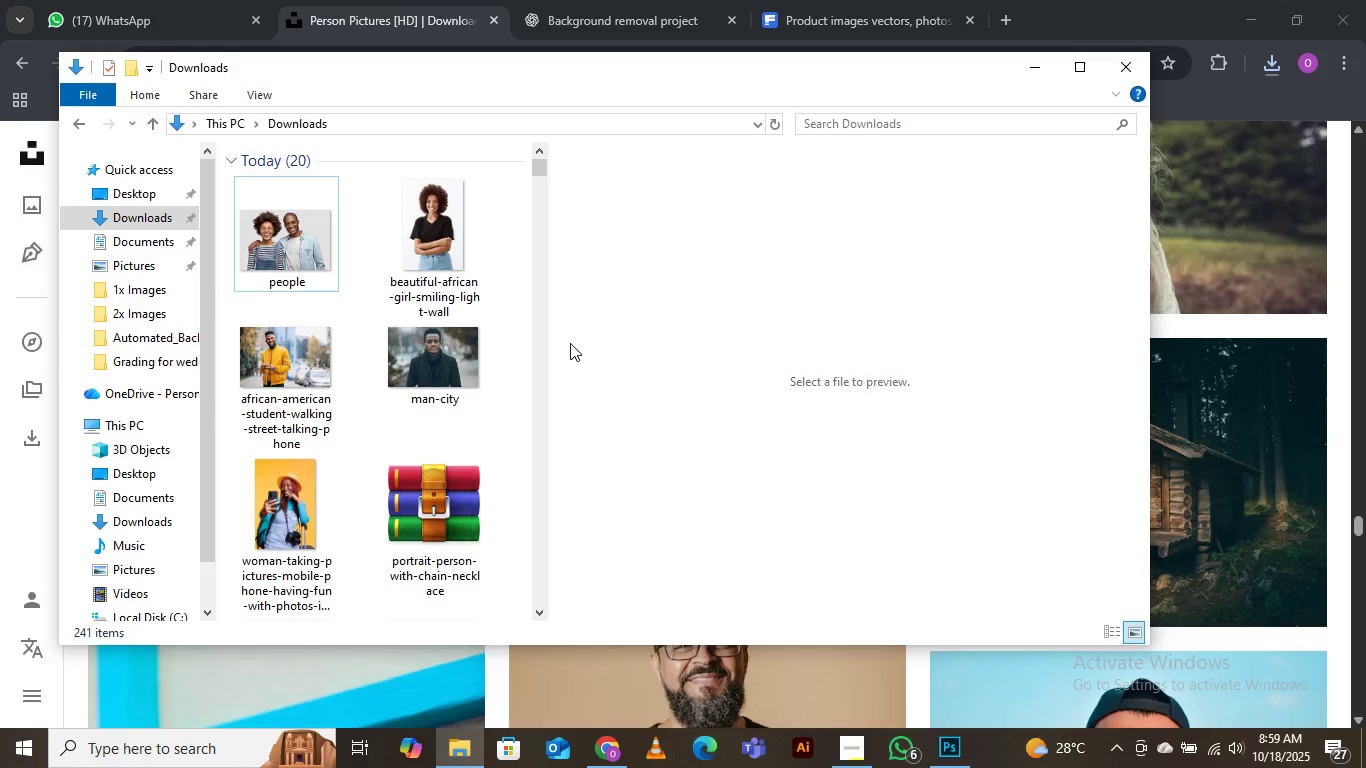 
wait(7.56)
 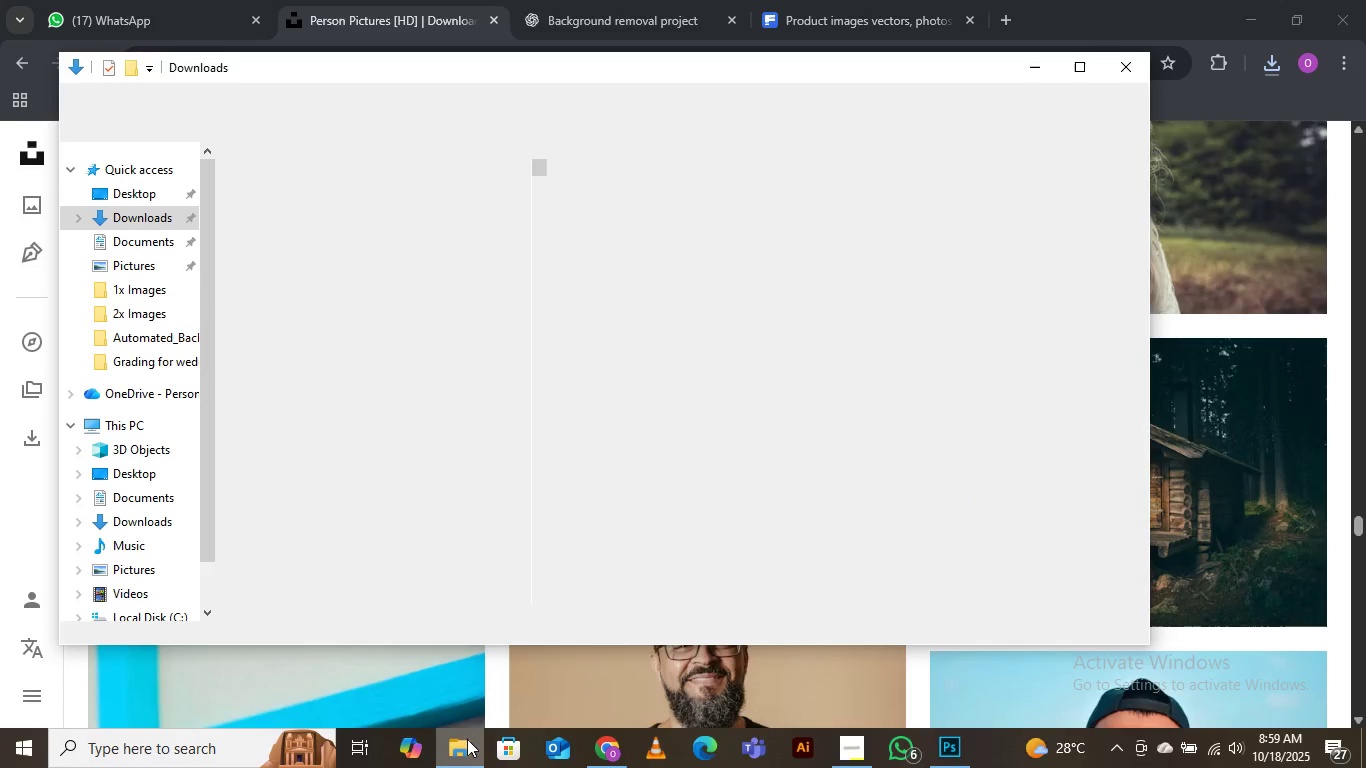 
left_click([292, 234])
 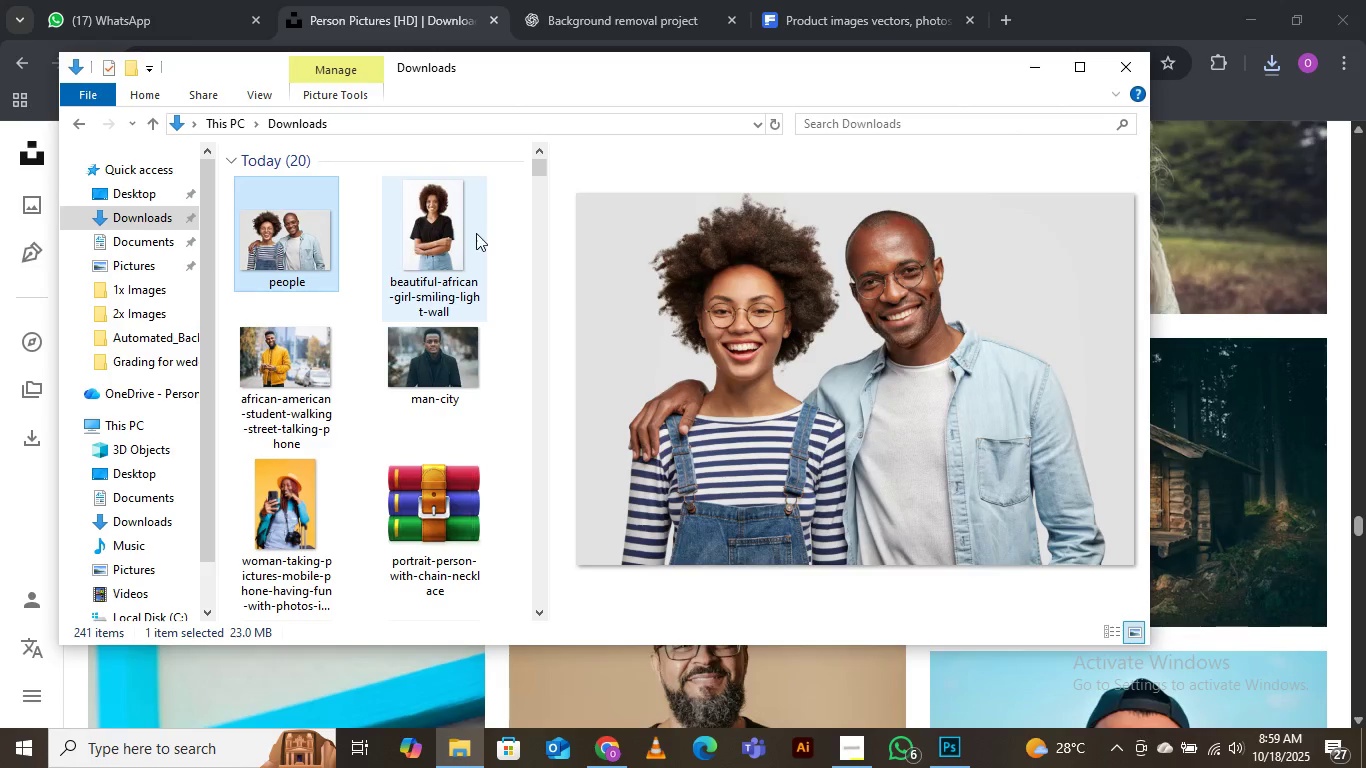 
left_click([453, 231])
 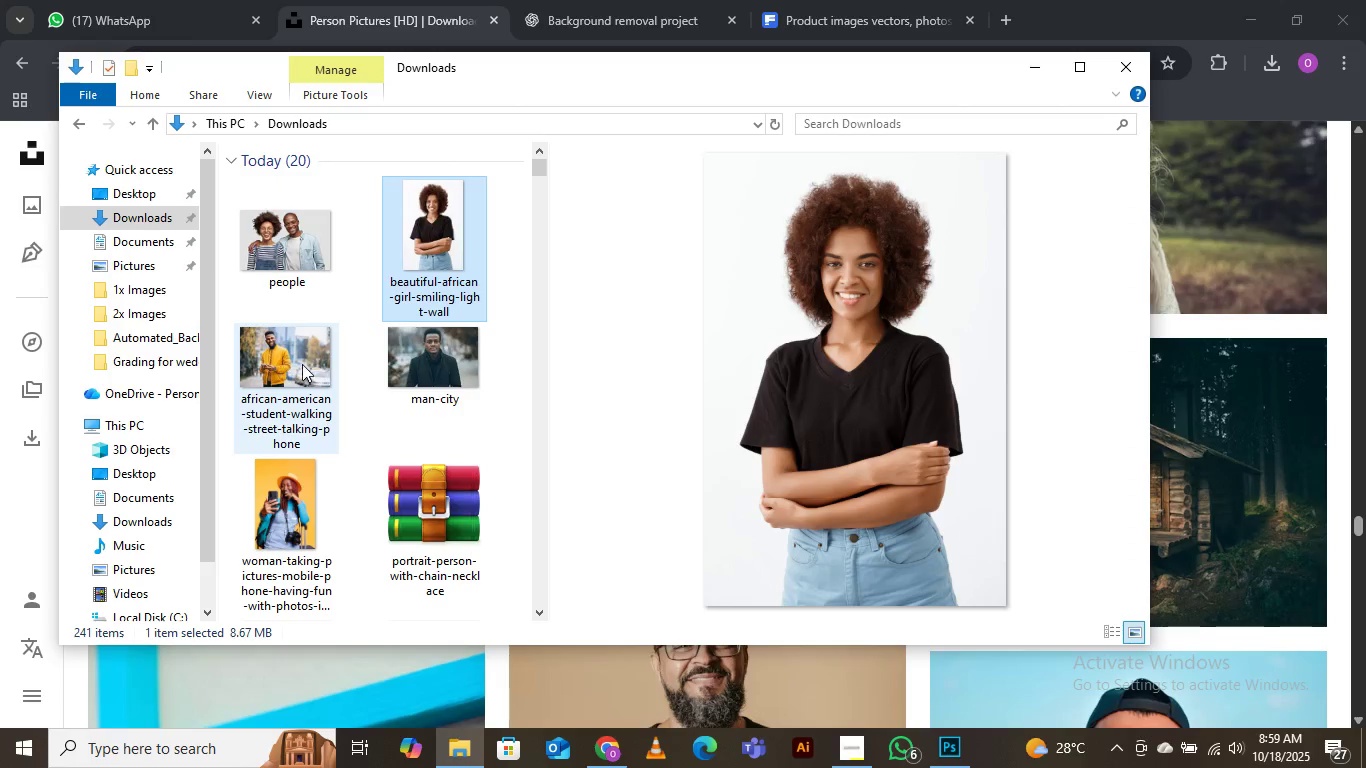 
left_click([283, 362])
 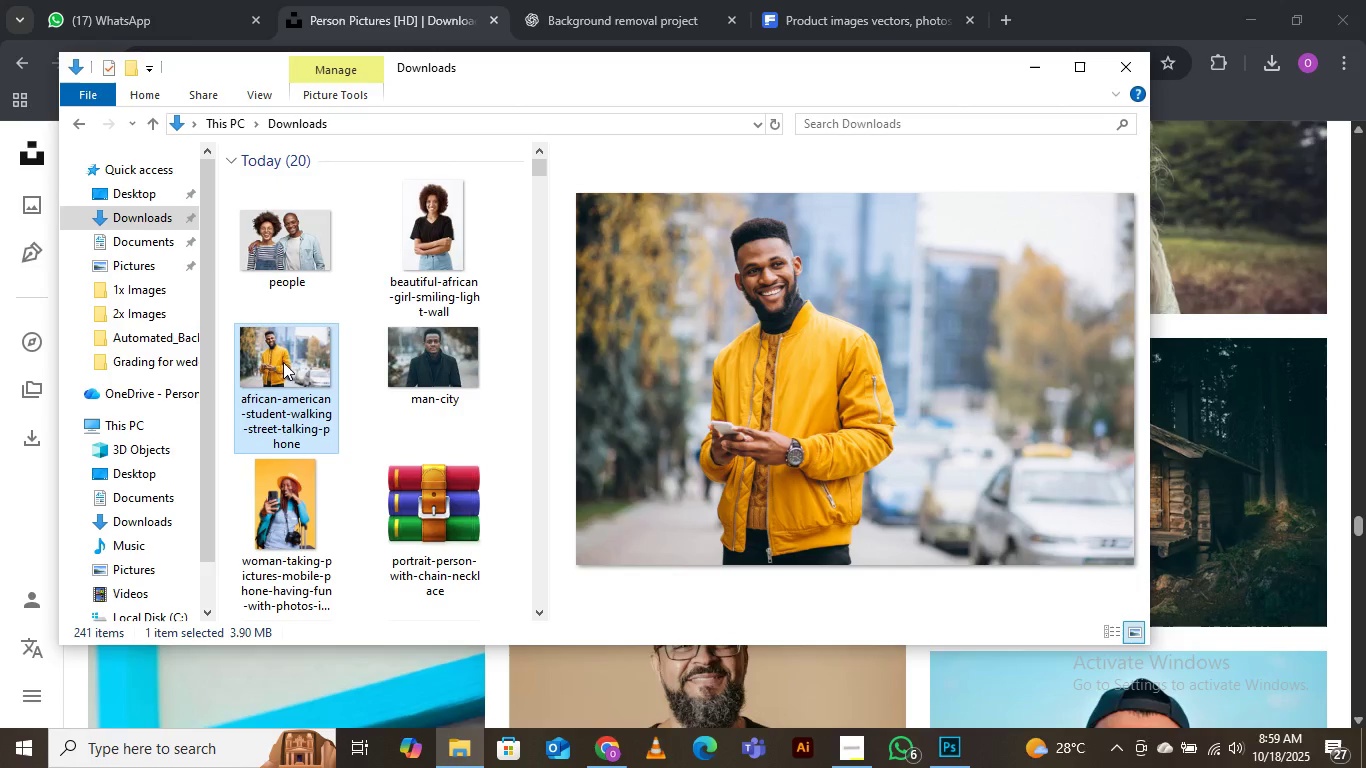 
left_click([432, 348])
 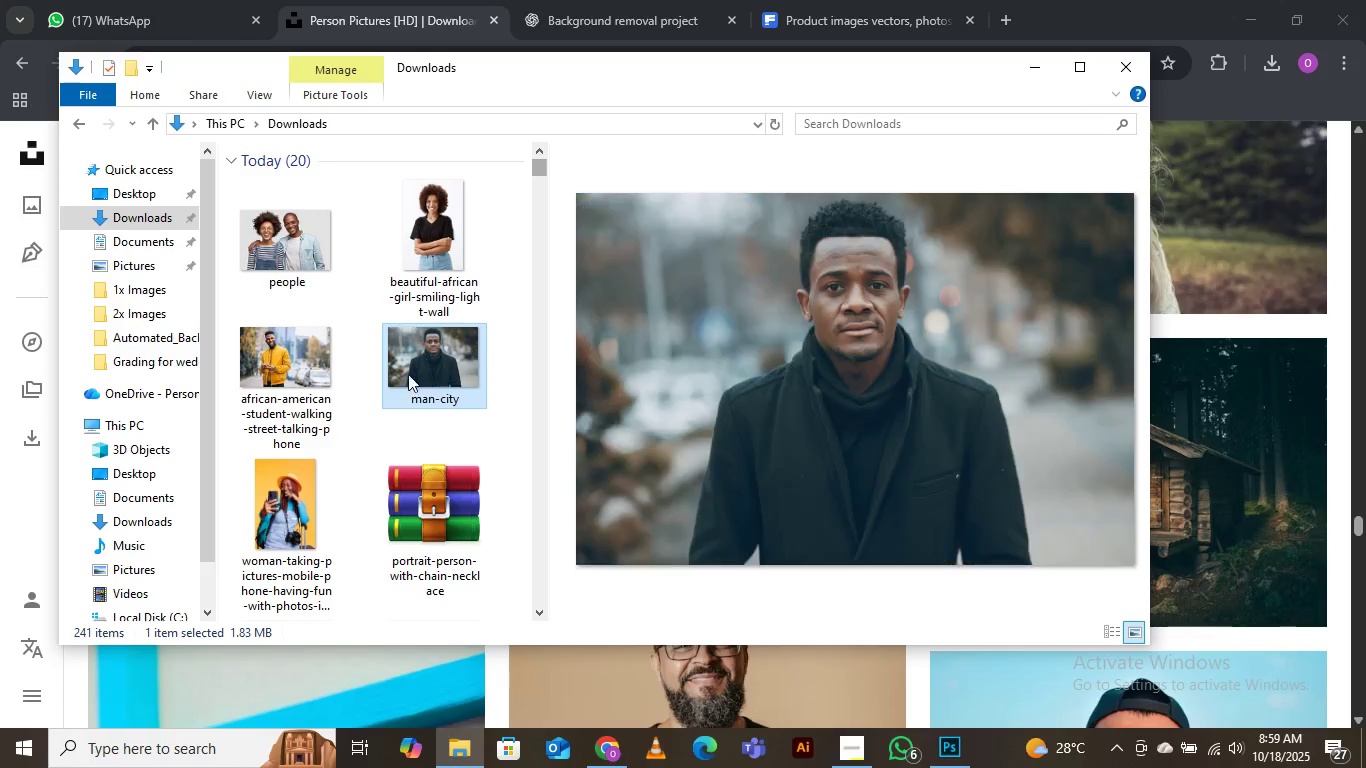 
scroll: coordinate [351, 369], scroll_direction: down, amount: 1.0
 